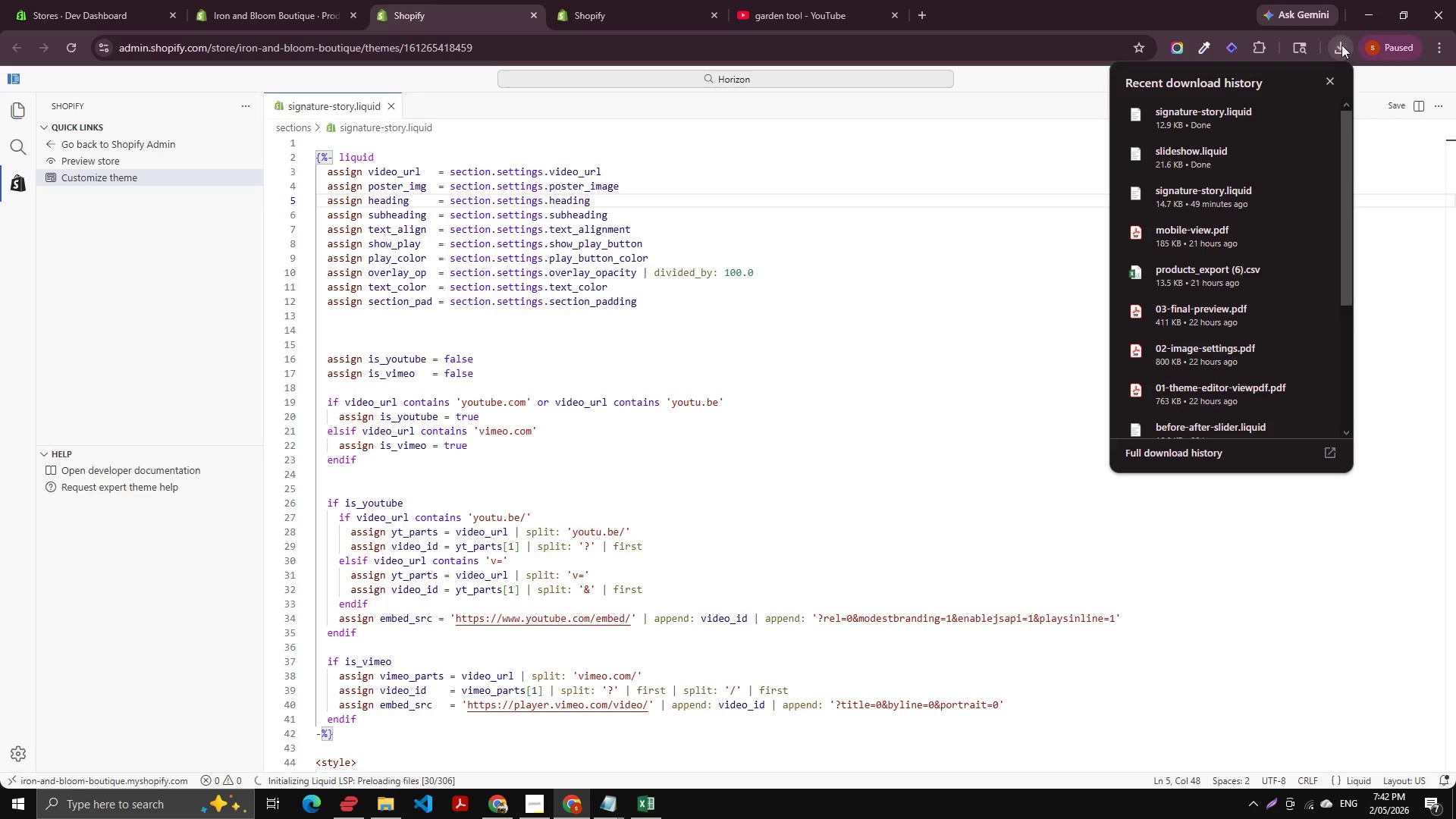 
left_click([1341, 45])
 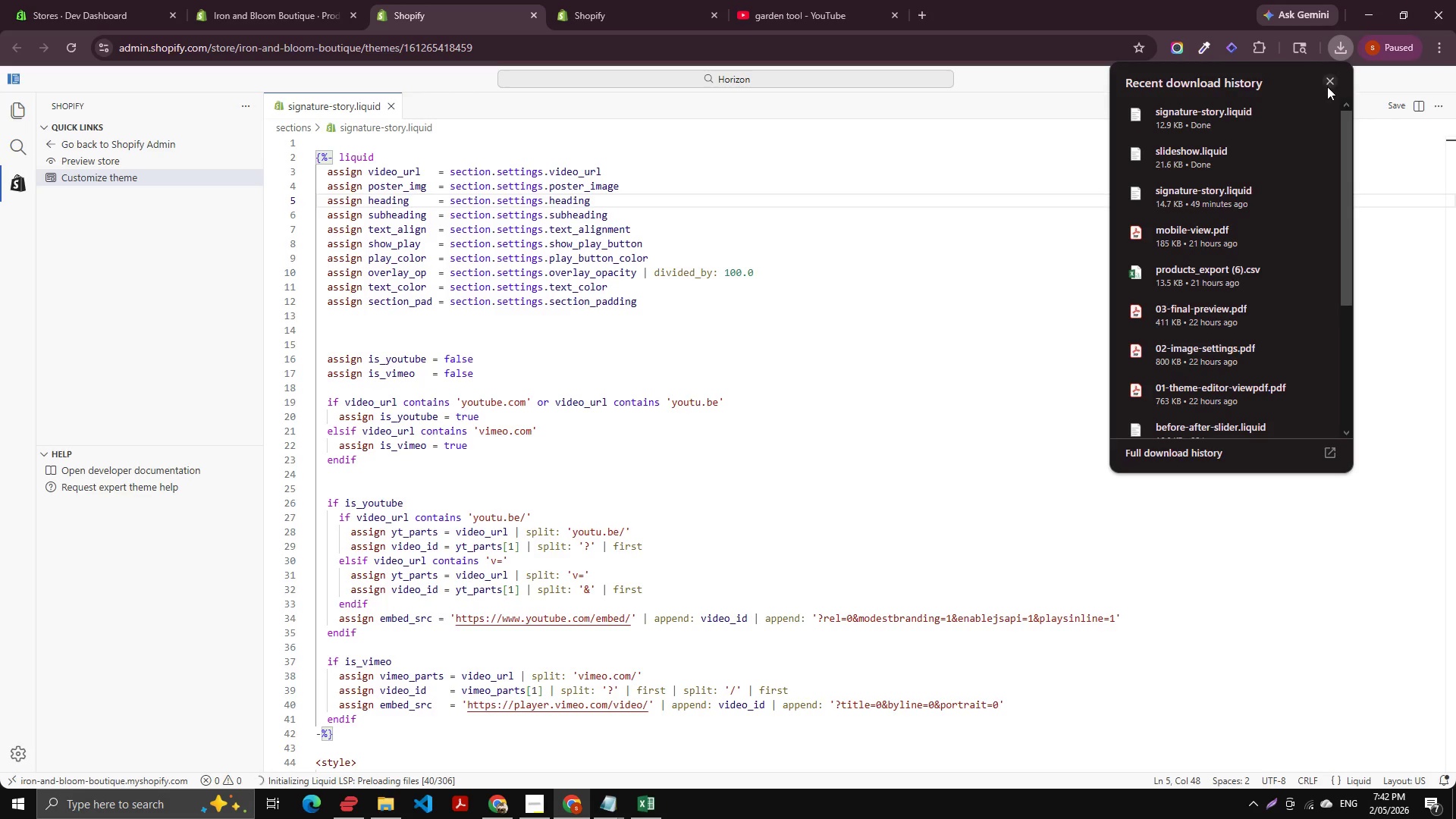 
left_click([1327, 86])
 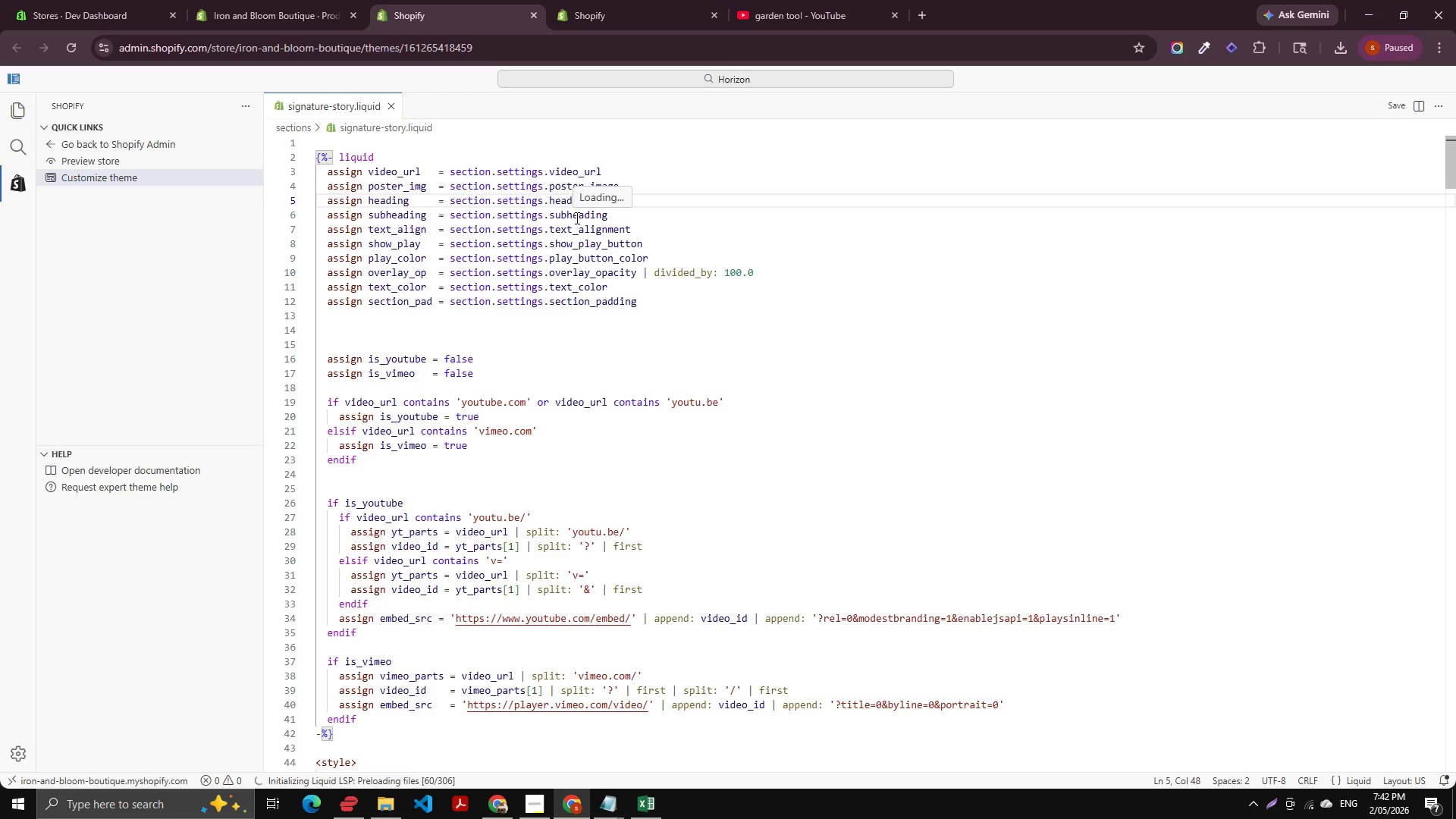 
left_click([593, 18])
 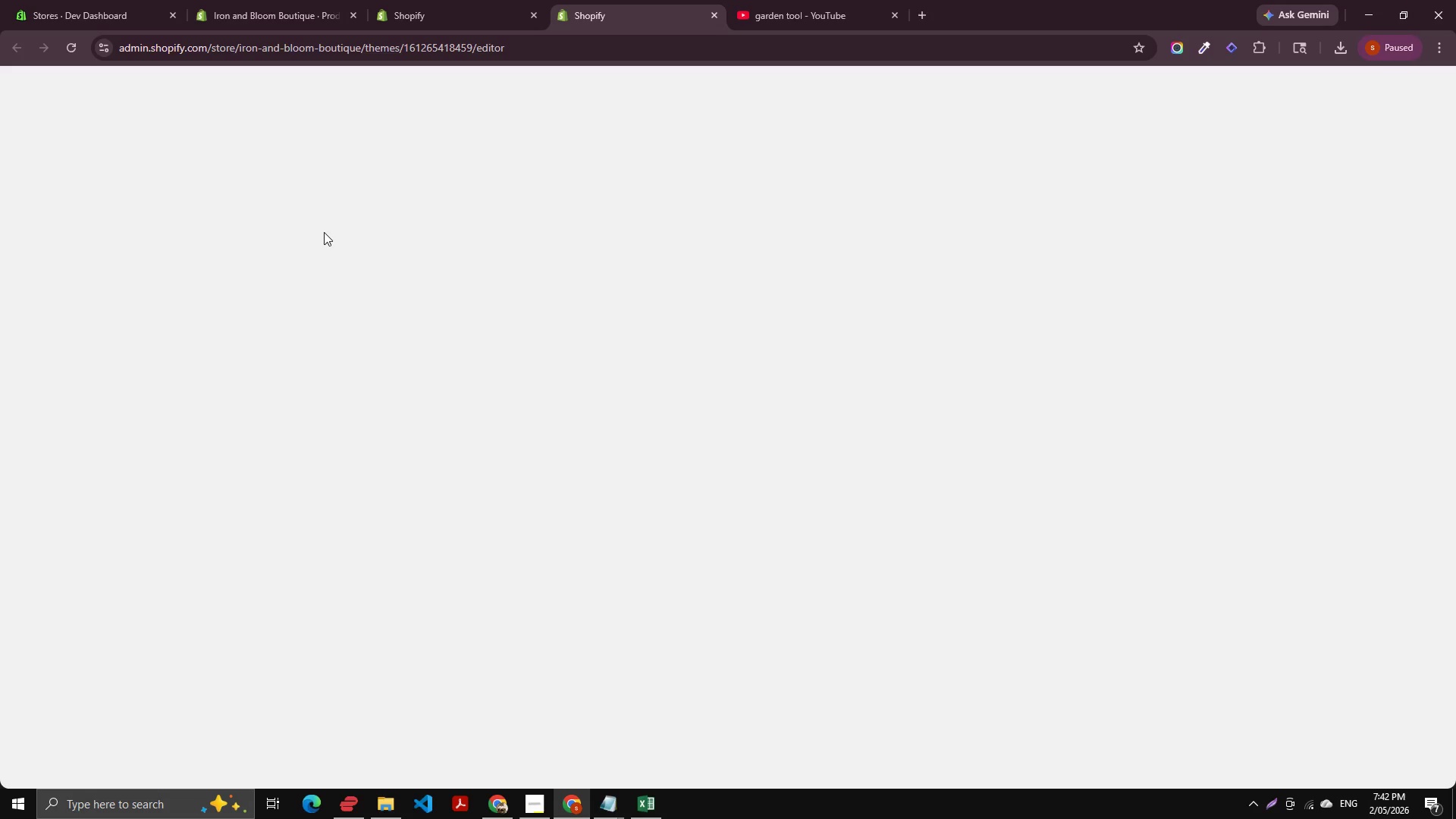 
wait(20.22)
 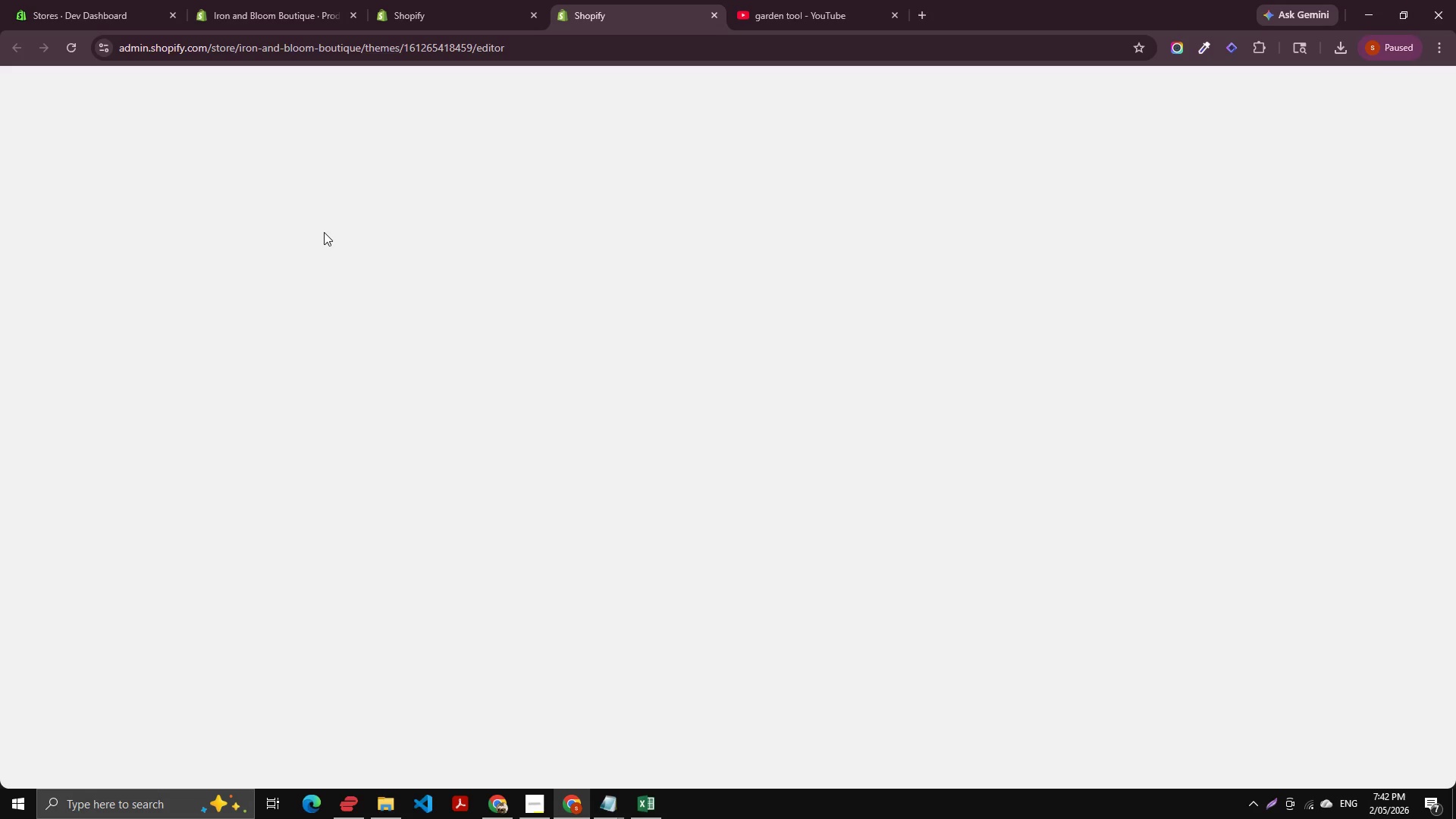 
left_click([483, 55])
 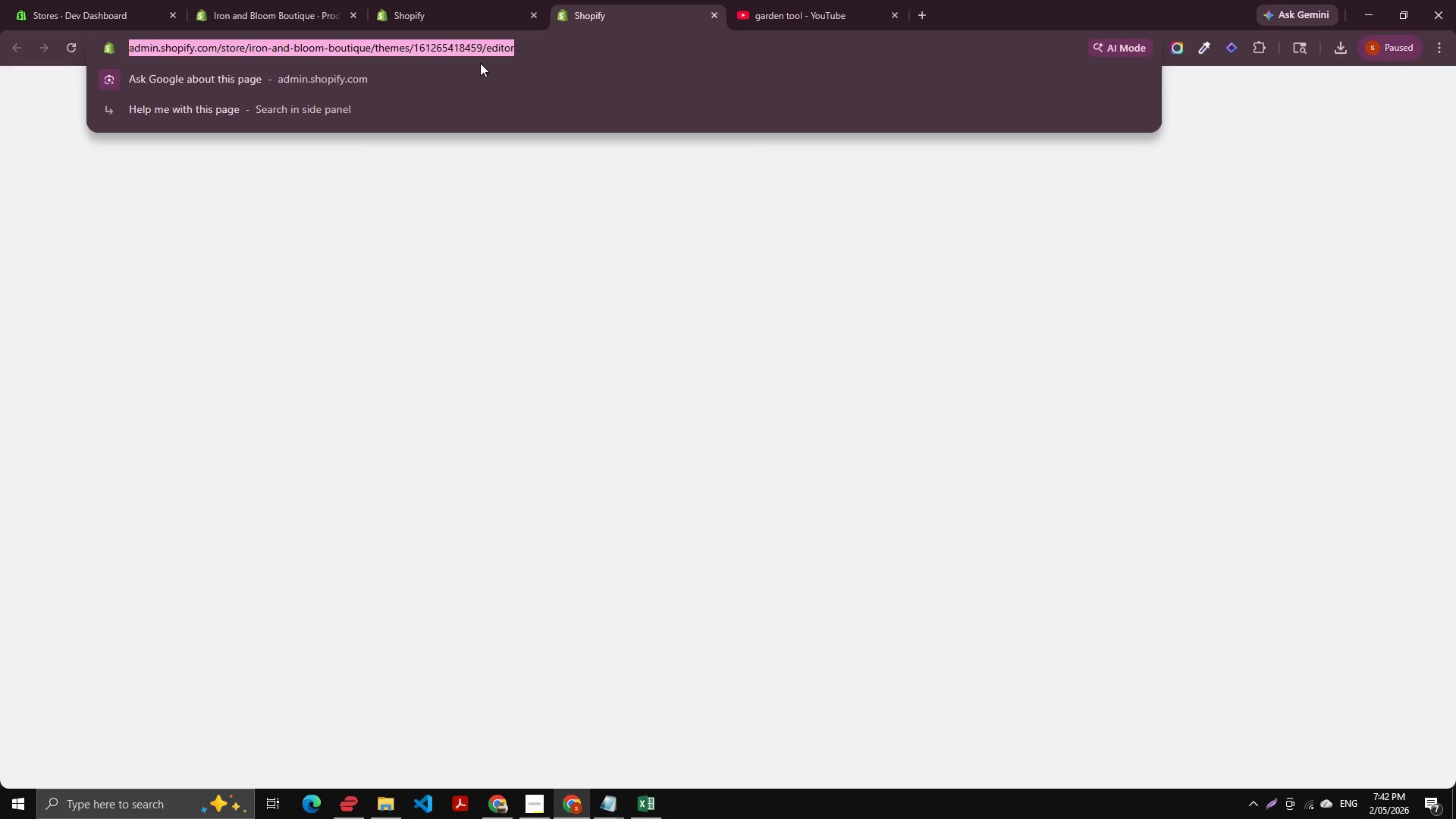 
key(Enter)
 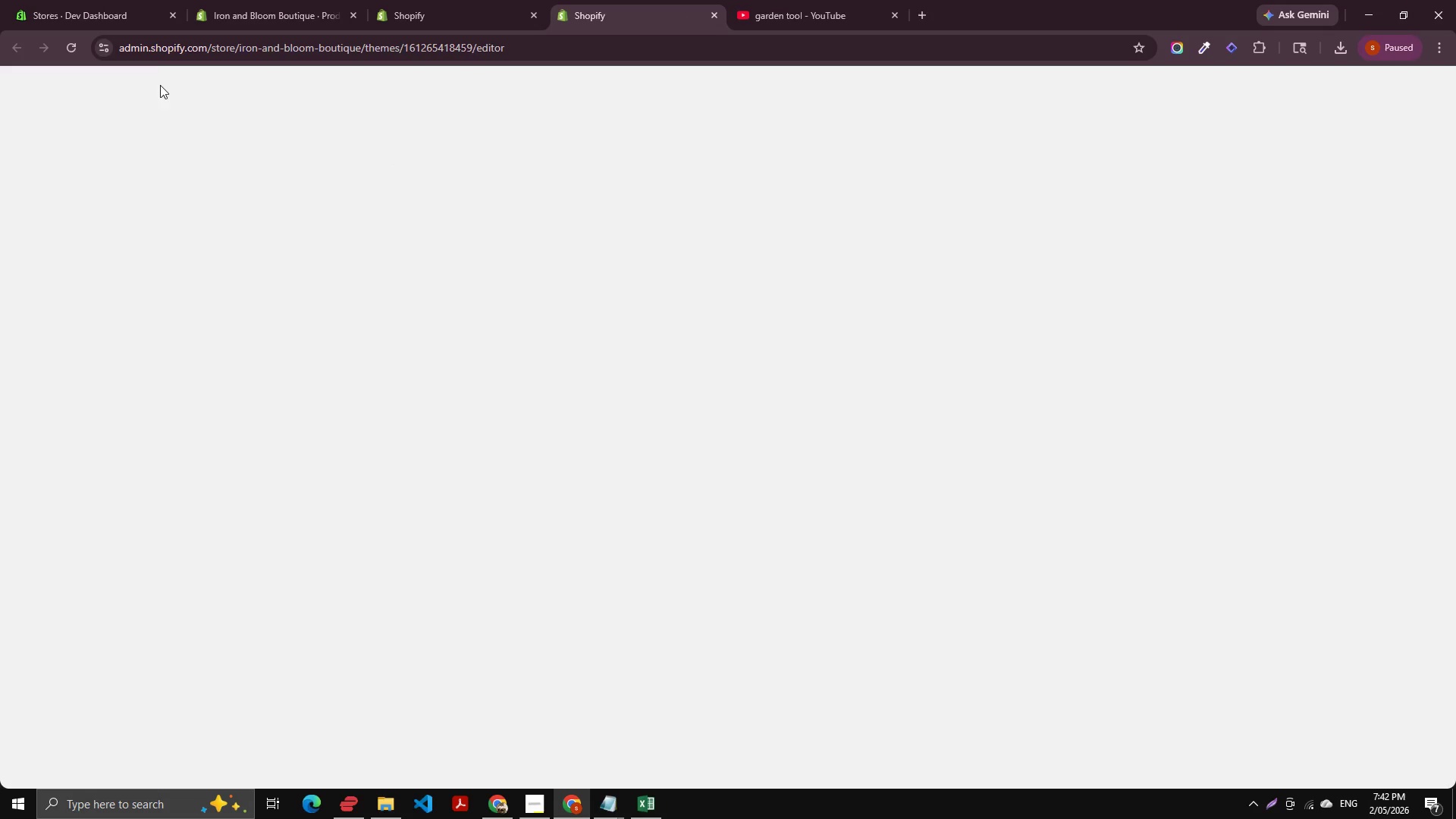 
left_click([67, 49])
 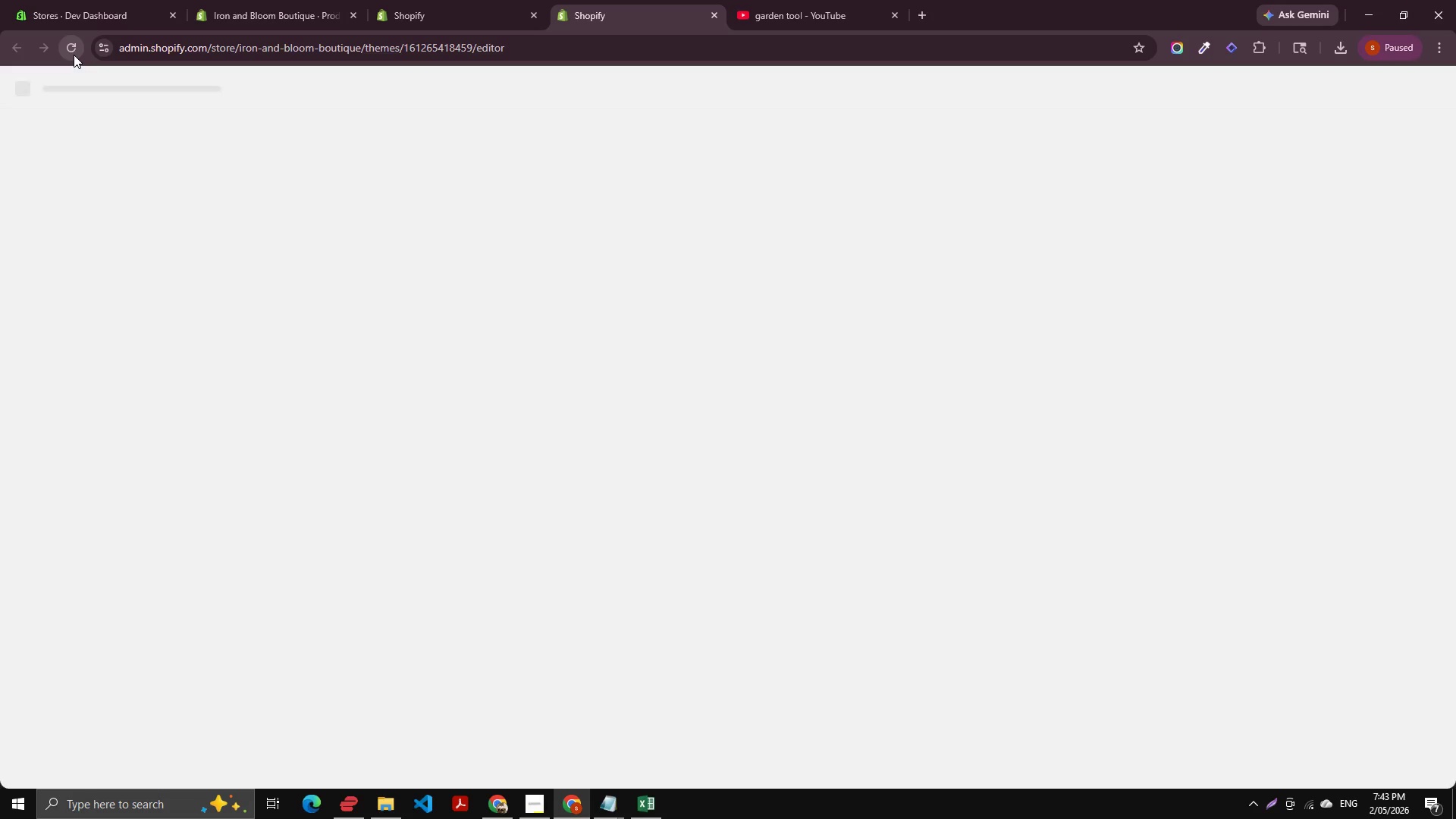 
left_click([401, 0])
 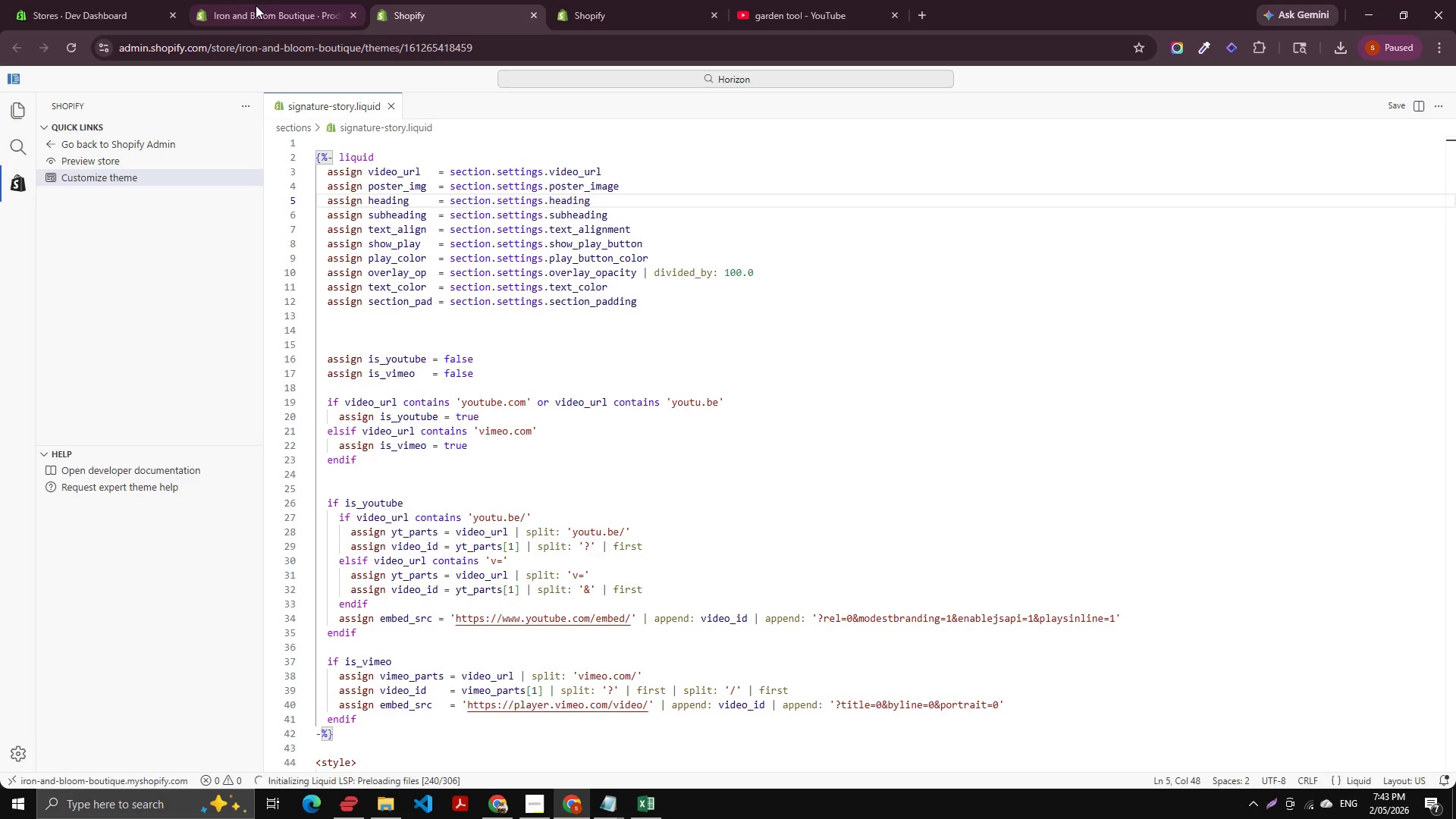 
left_click([252, 5])
 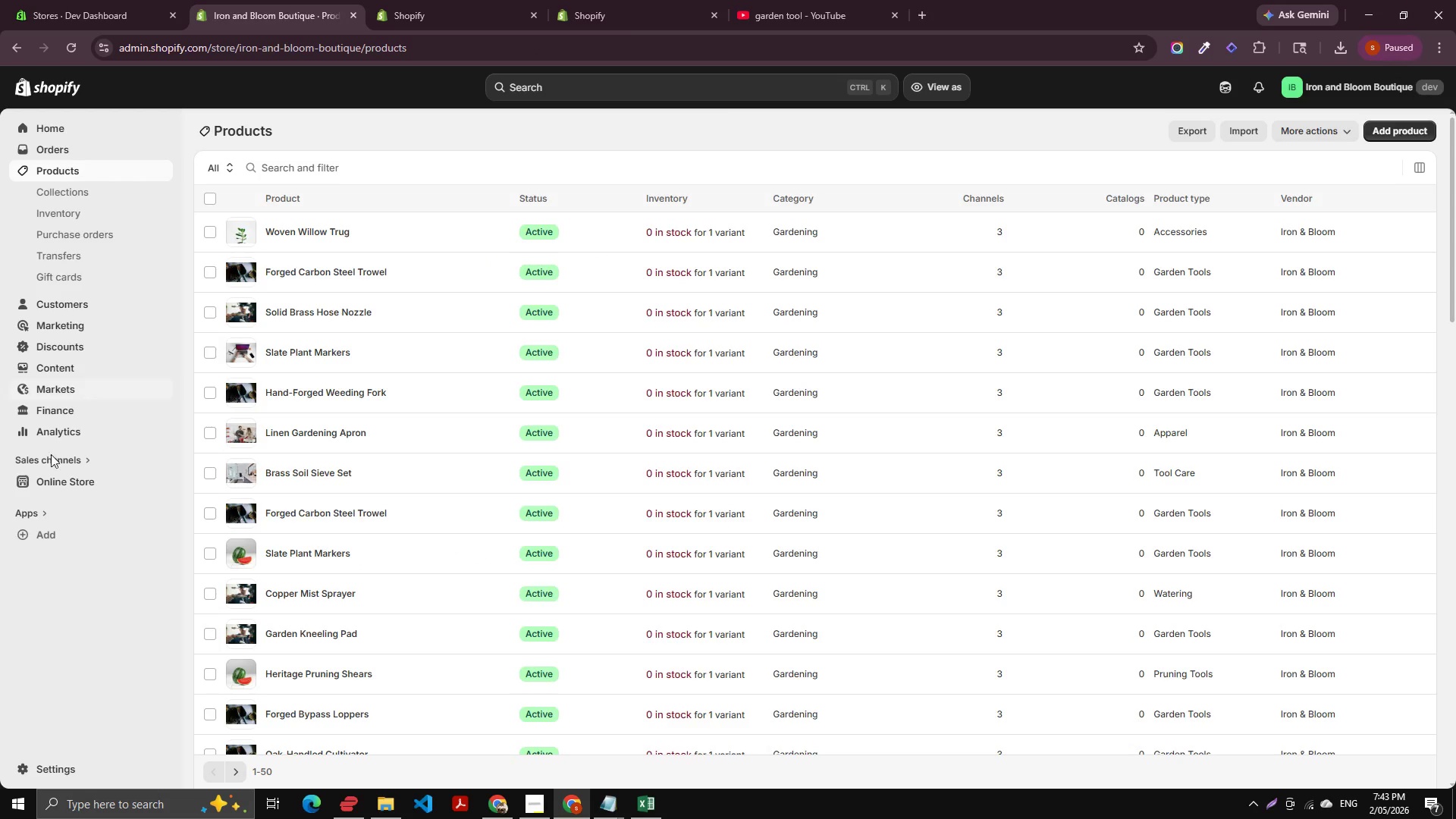 
left_click([82, 478])
 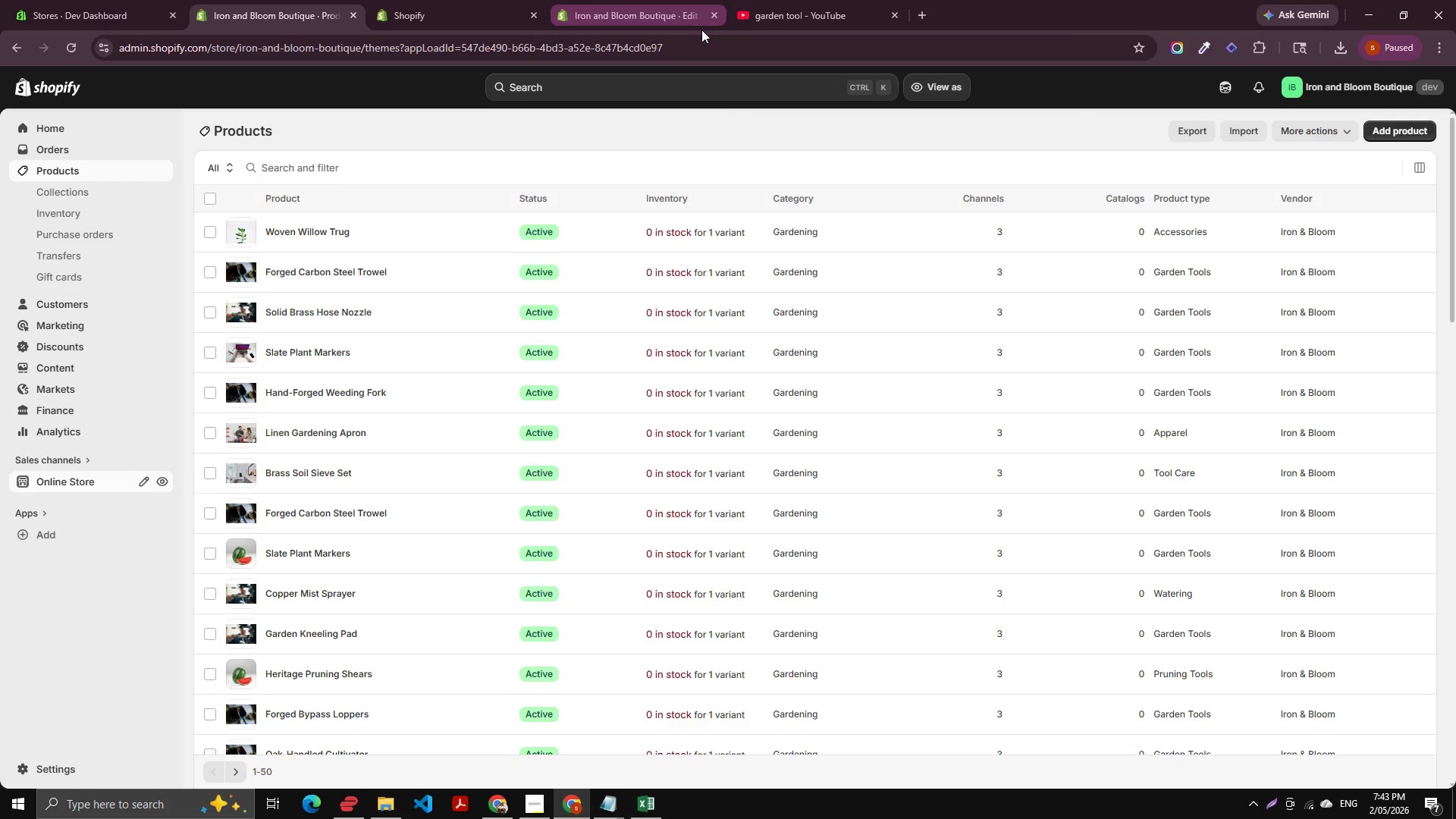 
left_click([703, 18])
 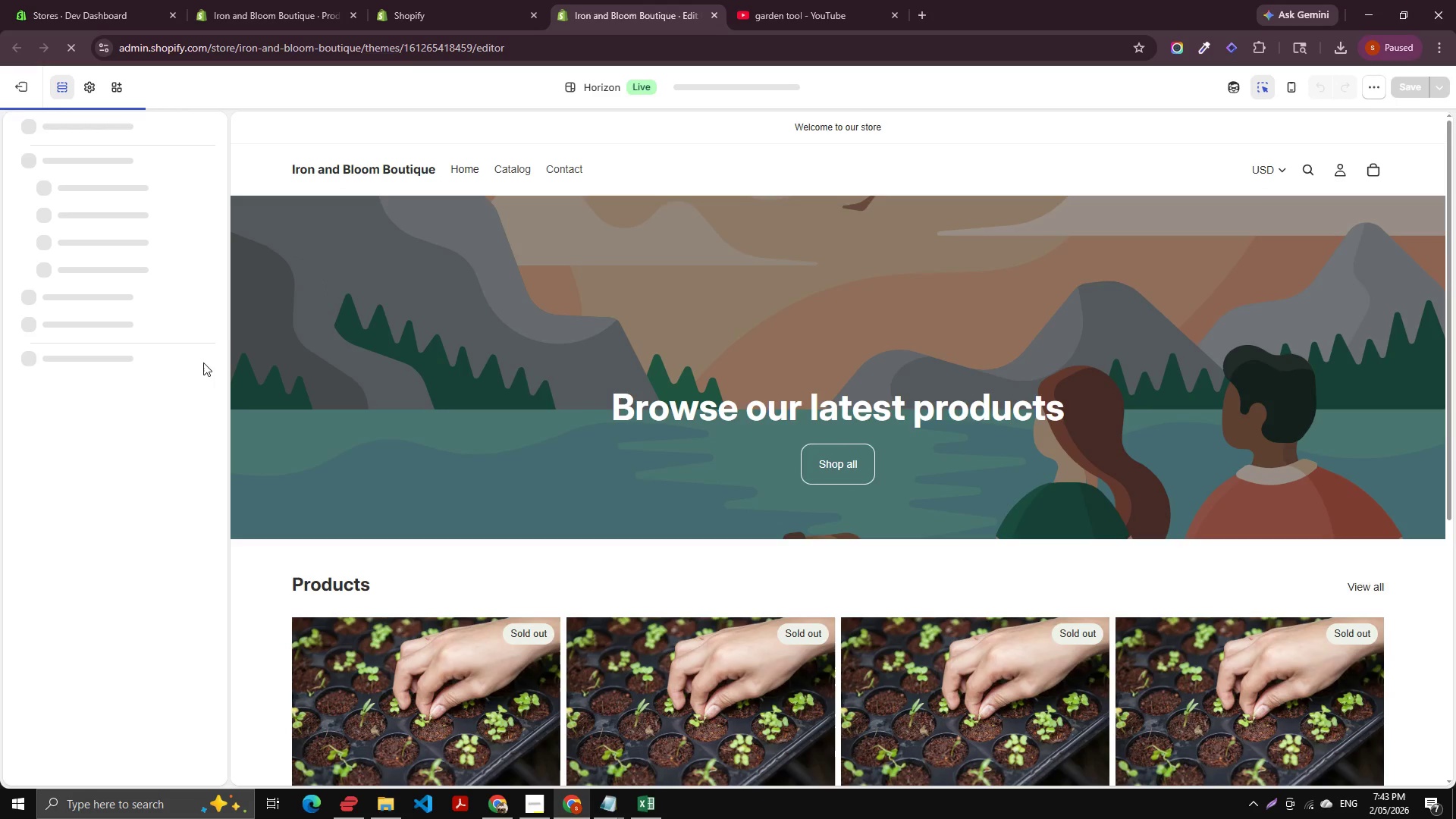 
scroll: coordinate [400, 365], scroll_direction: down, amount: 9.0
 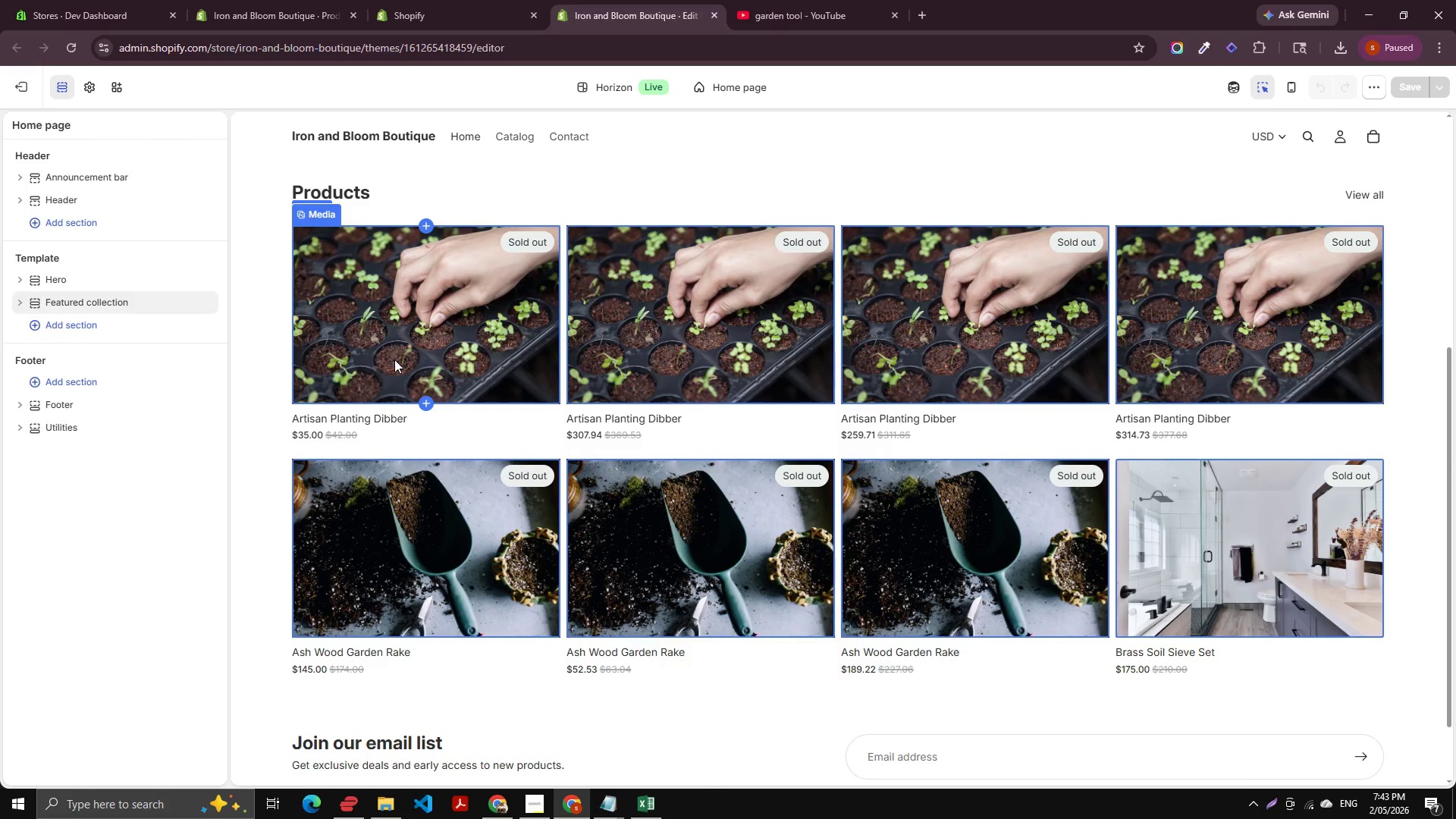 
wait(7.26)
 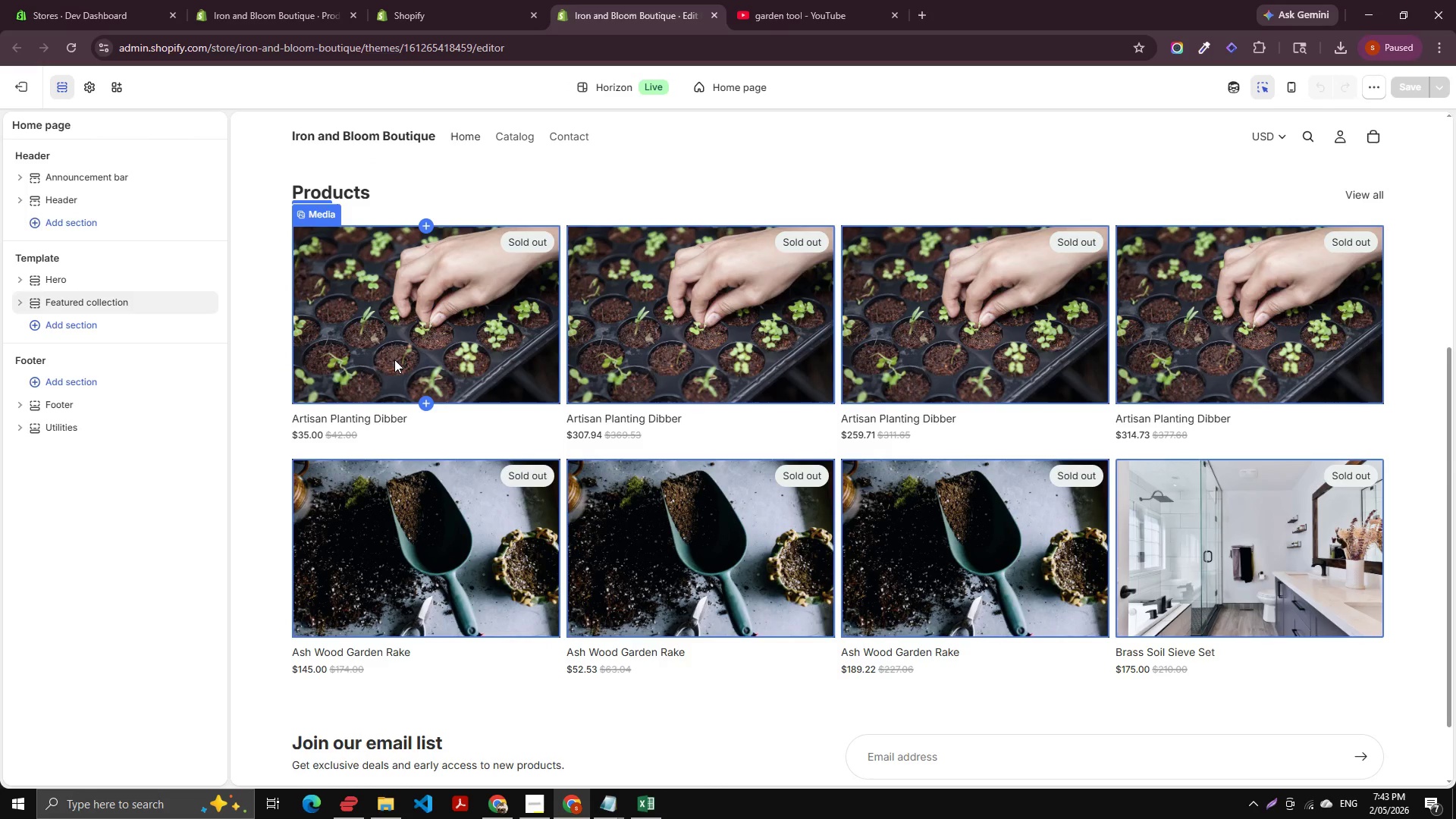 
left_click([76, 332])
 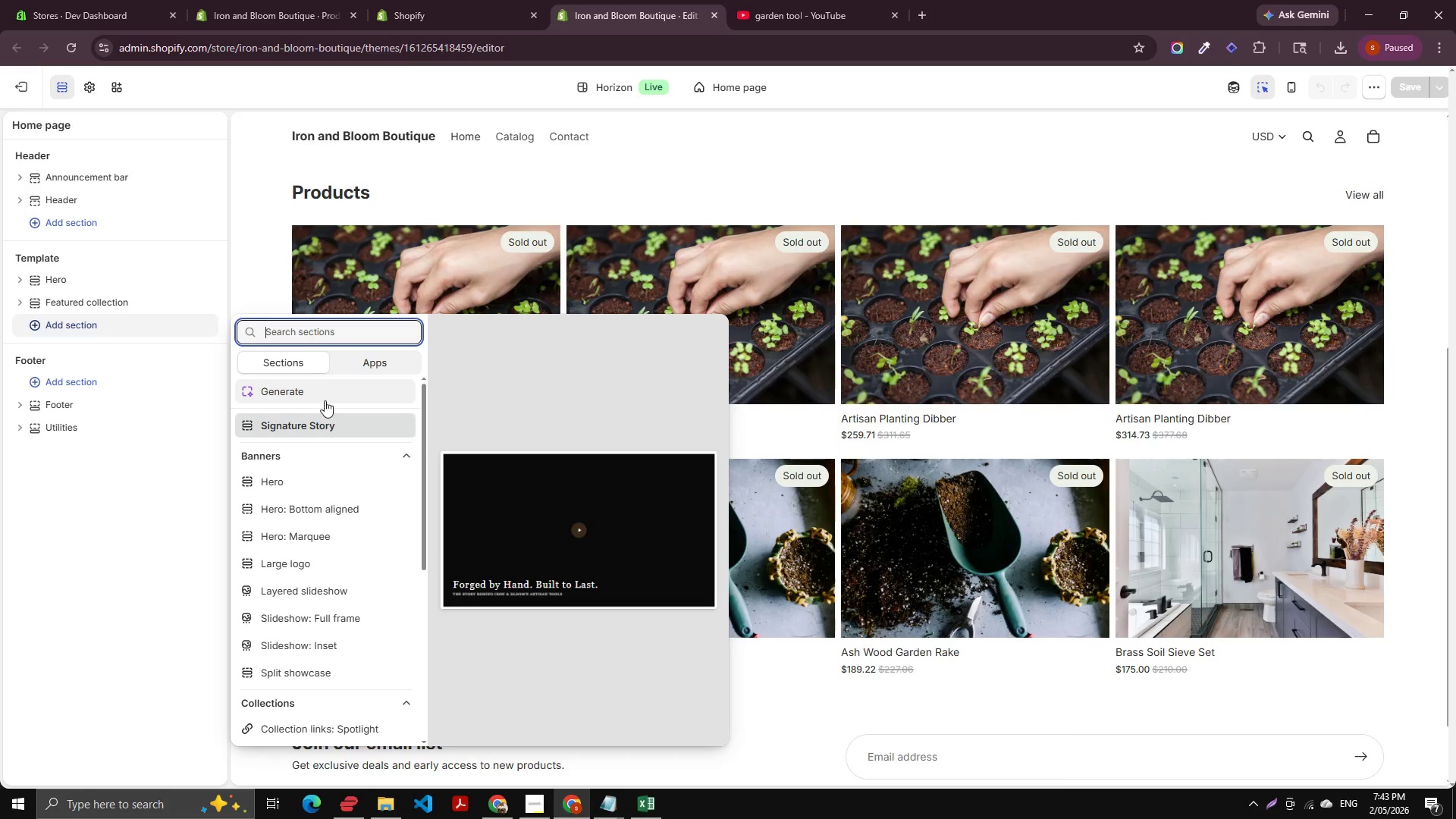 
left_click([293, 420])
 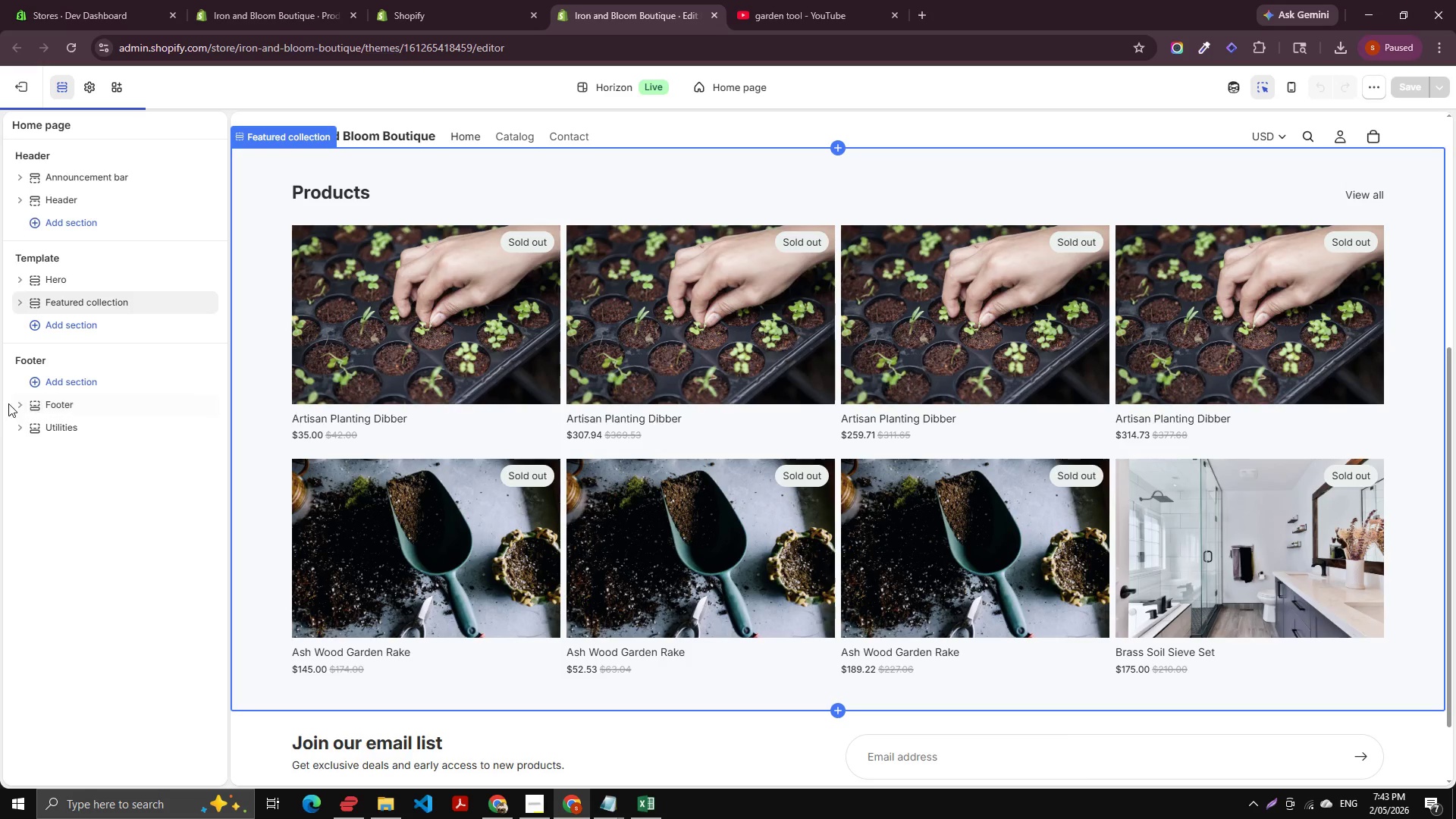 
scroll: coordinate [287, 437], scroll_direction: up, amount: 2.0
 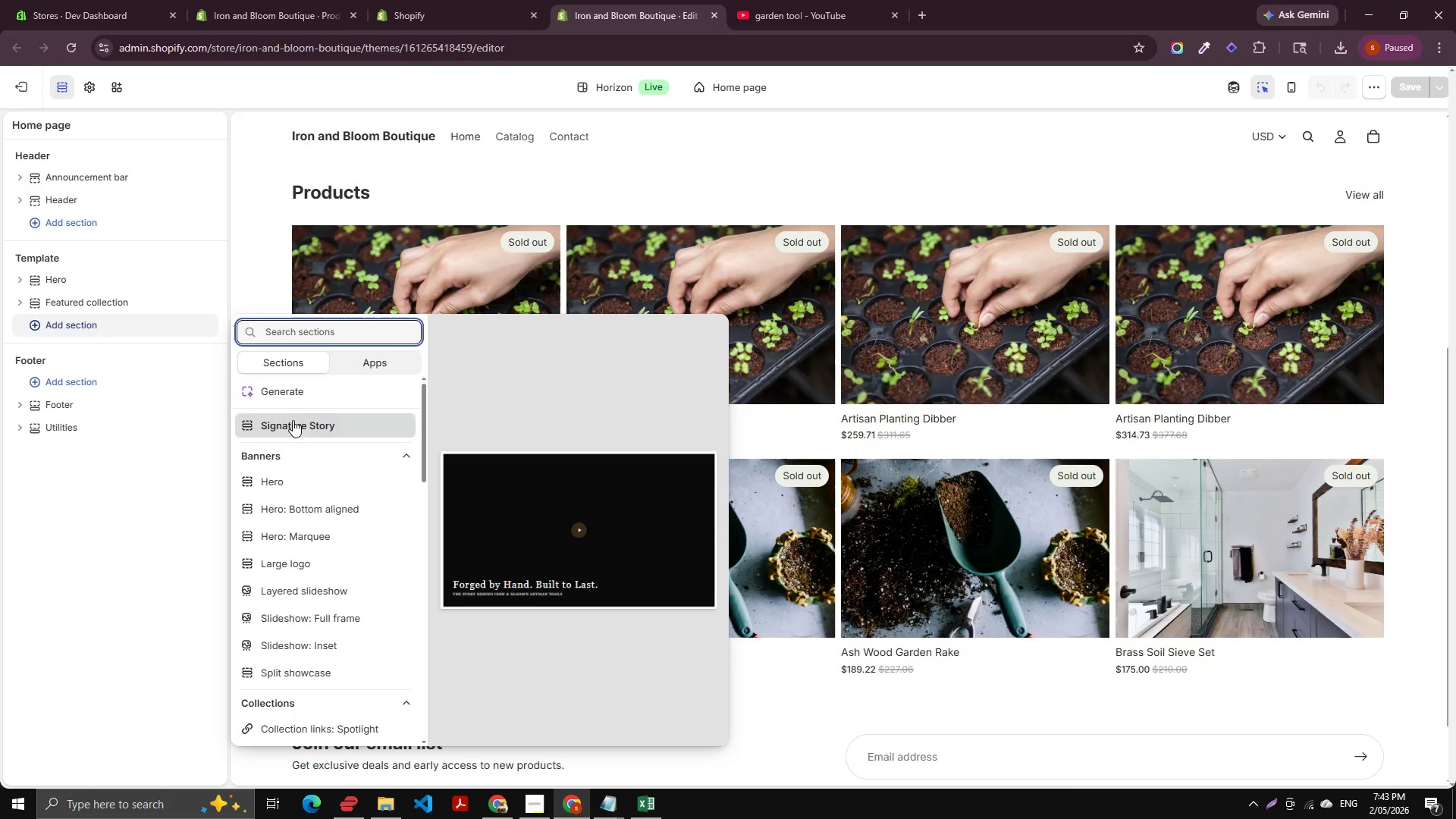 
mouse_move([101, 416])
 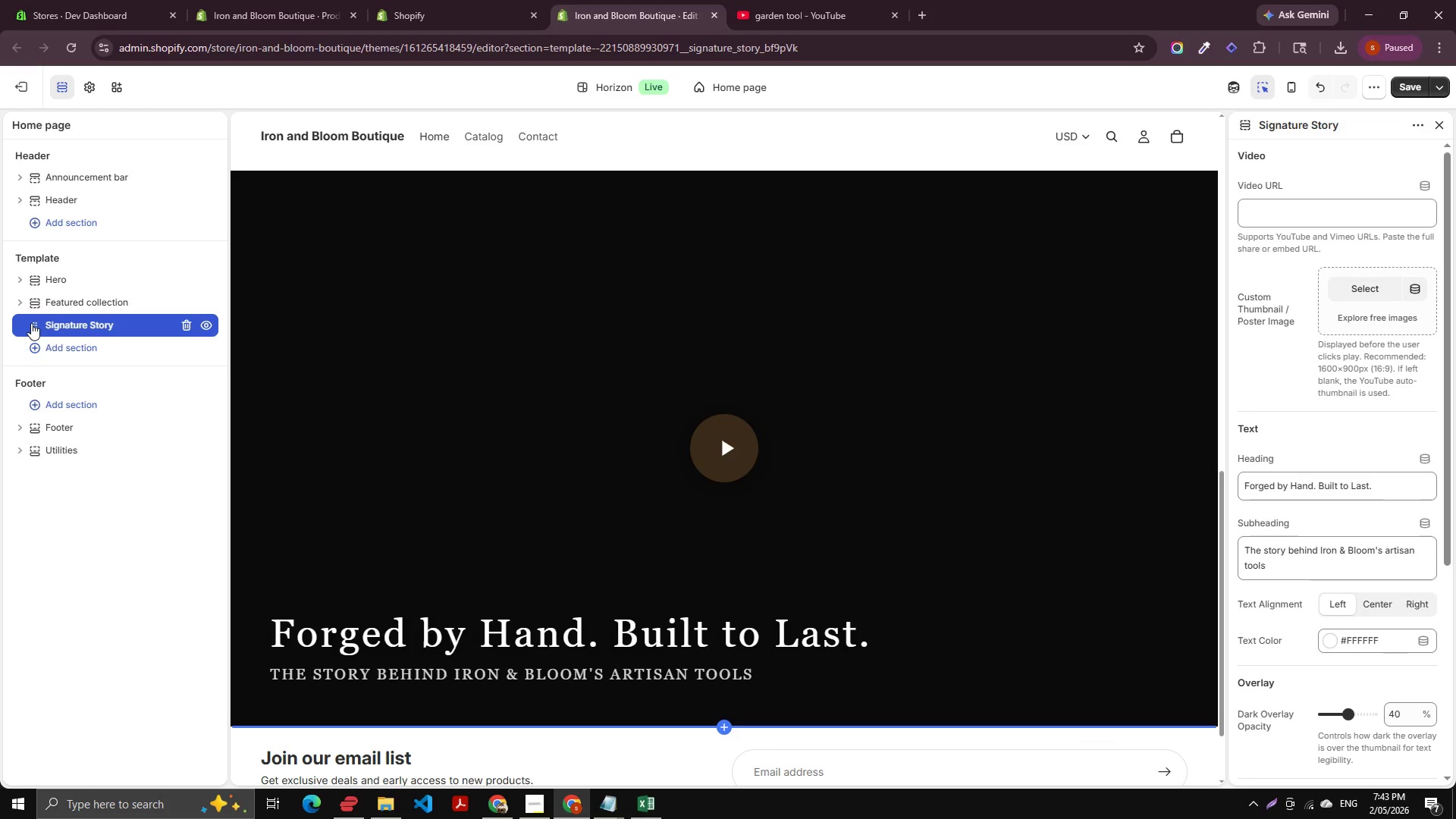 
left_click_drag(start_coordinate=[31, 323], to_coordinate=[36, 268])
 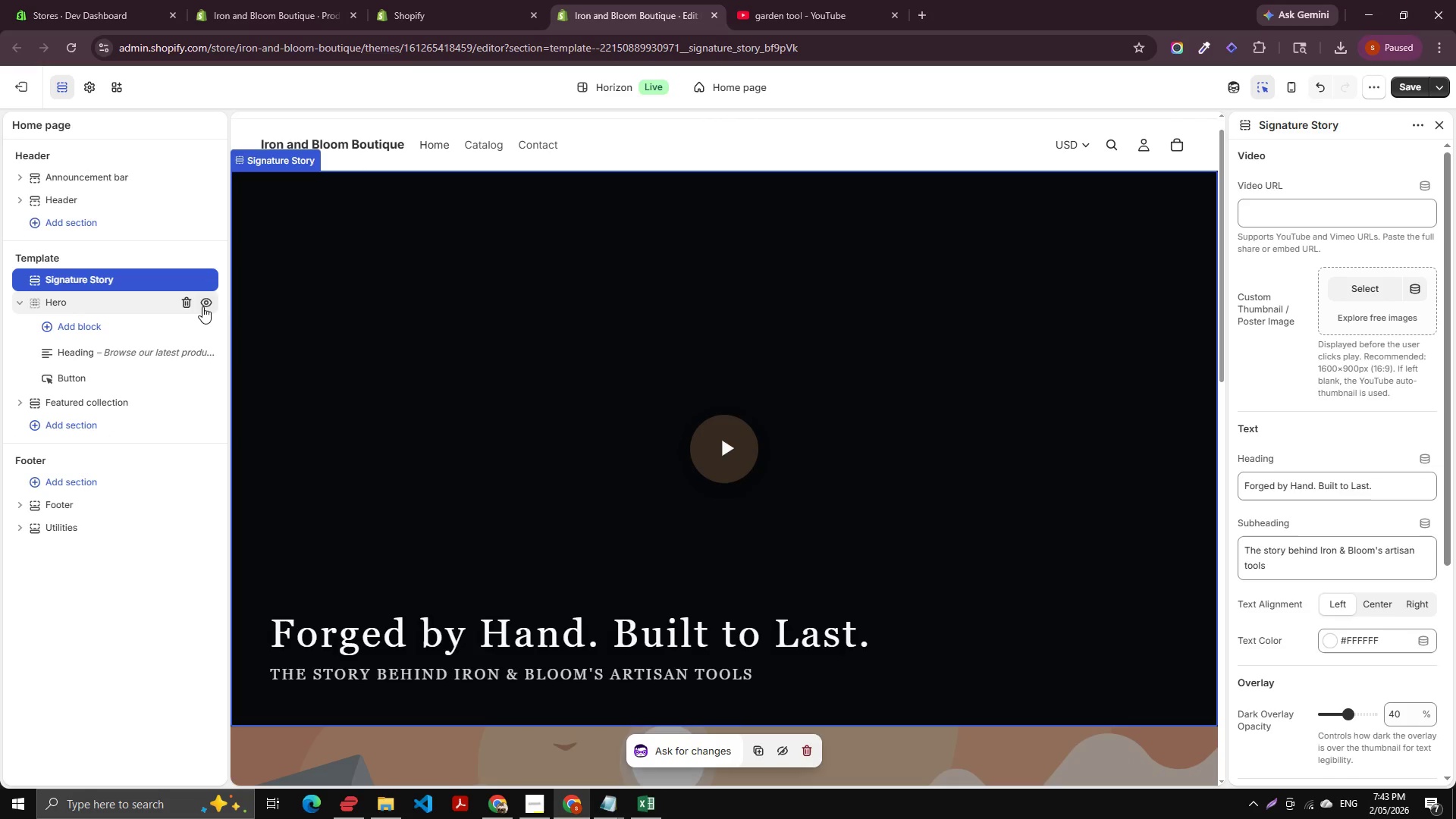 
left_click([186, 297])
 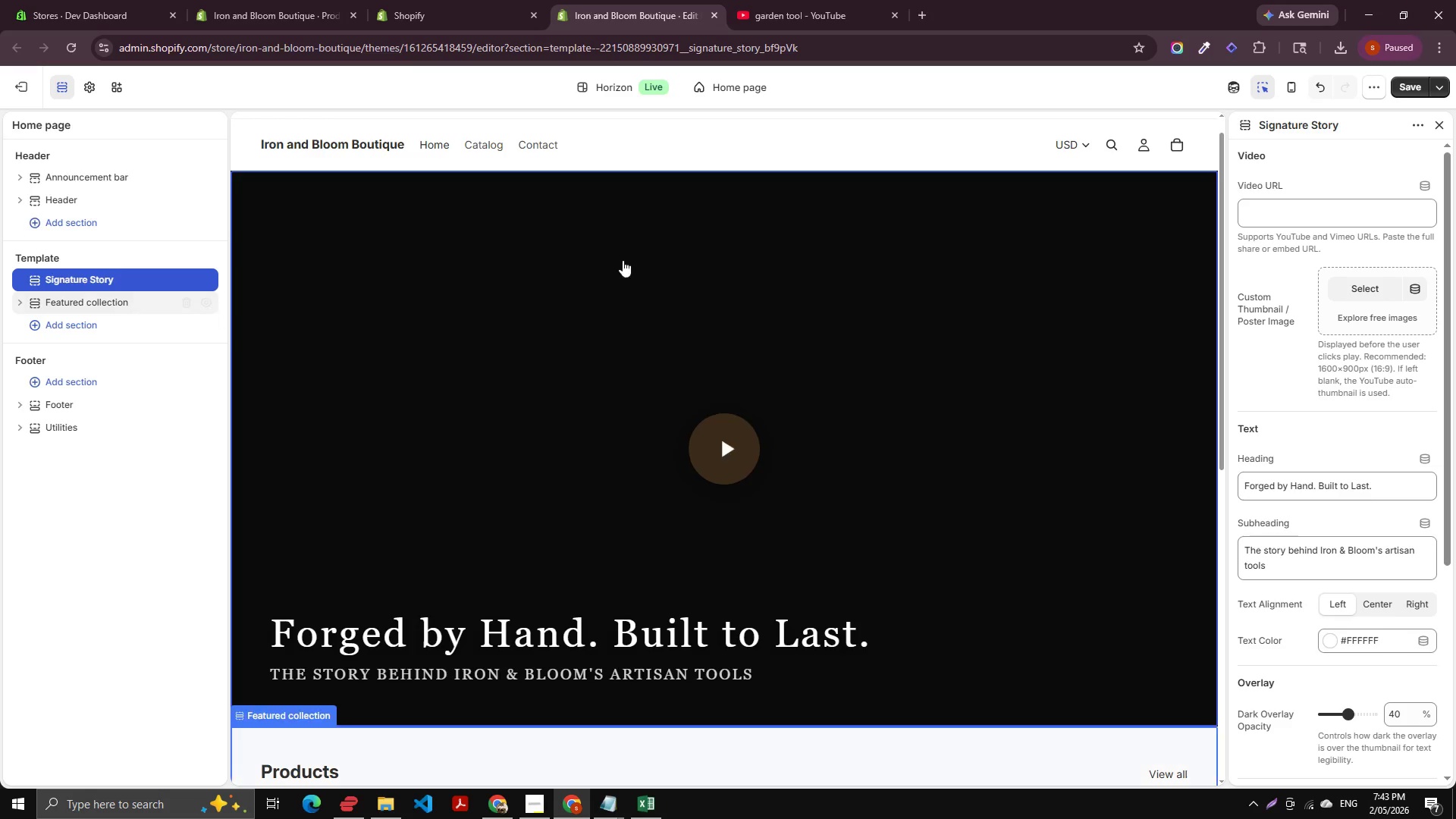 
scroll: coordinate [630, 256], scroll_direction: up, amount: 5.0
 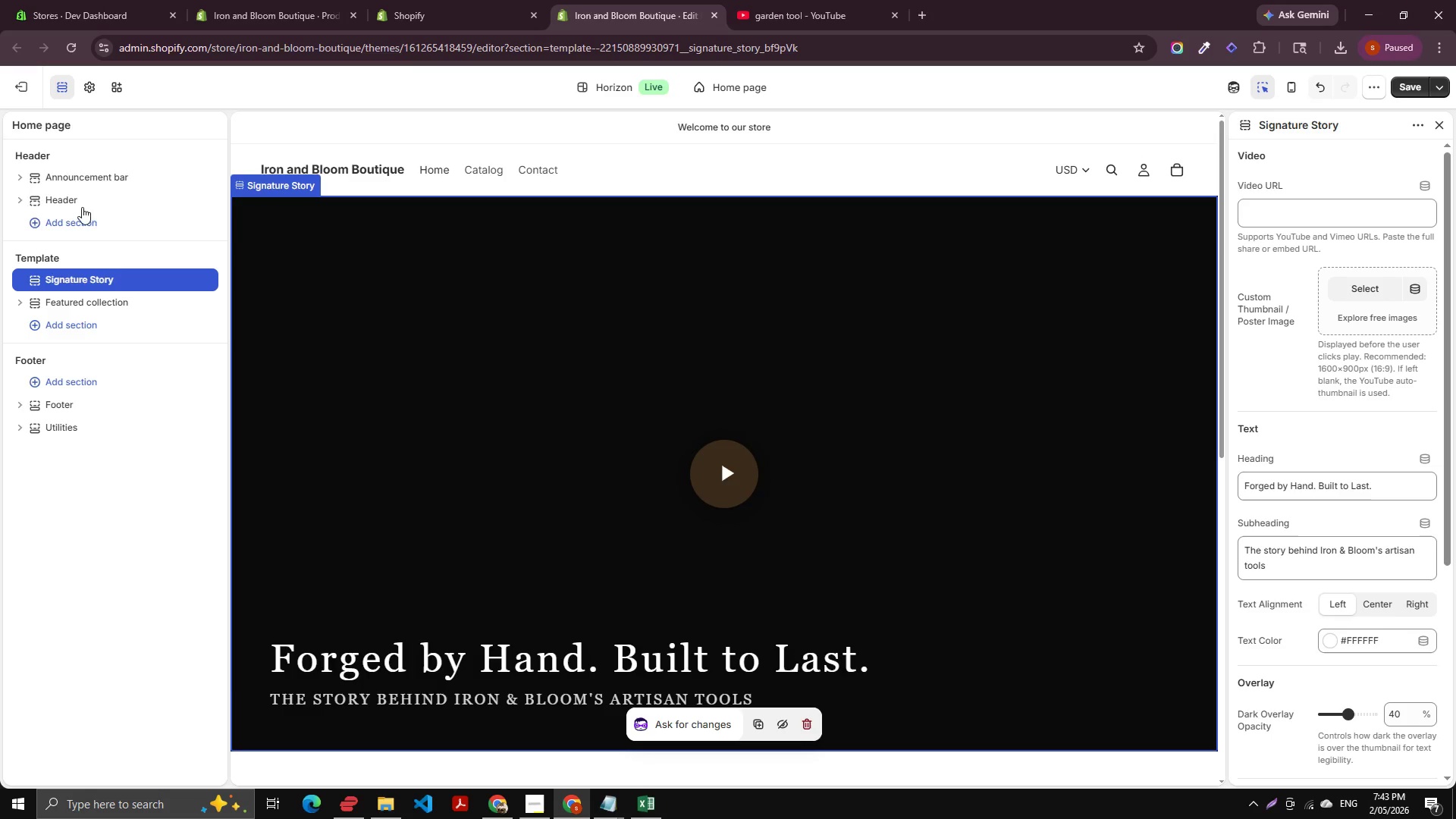 
left_click([83, 201])
 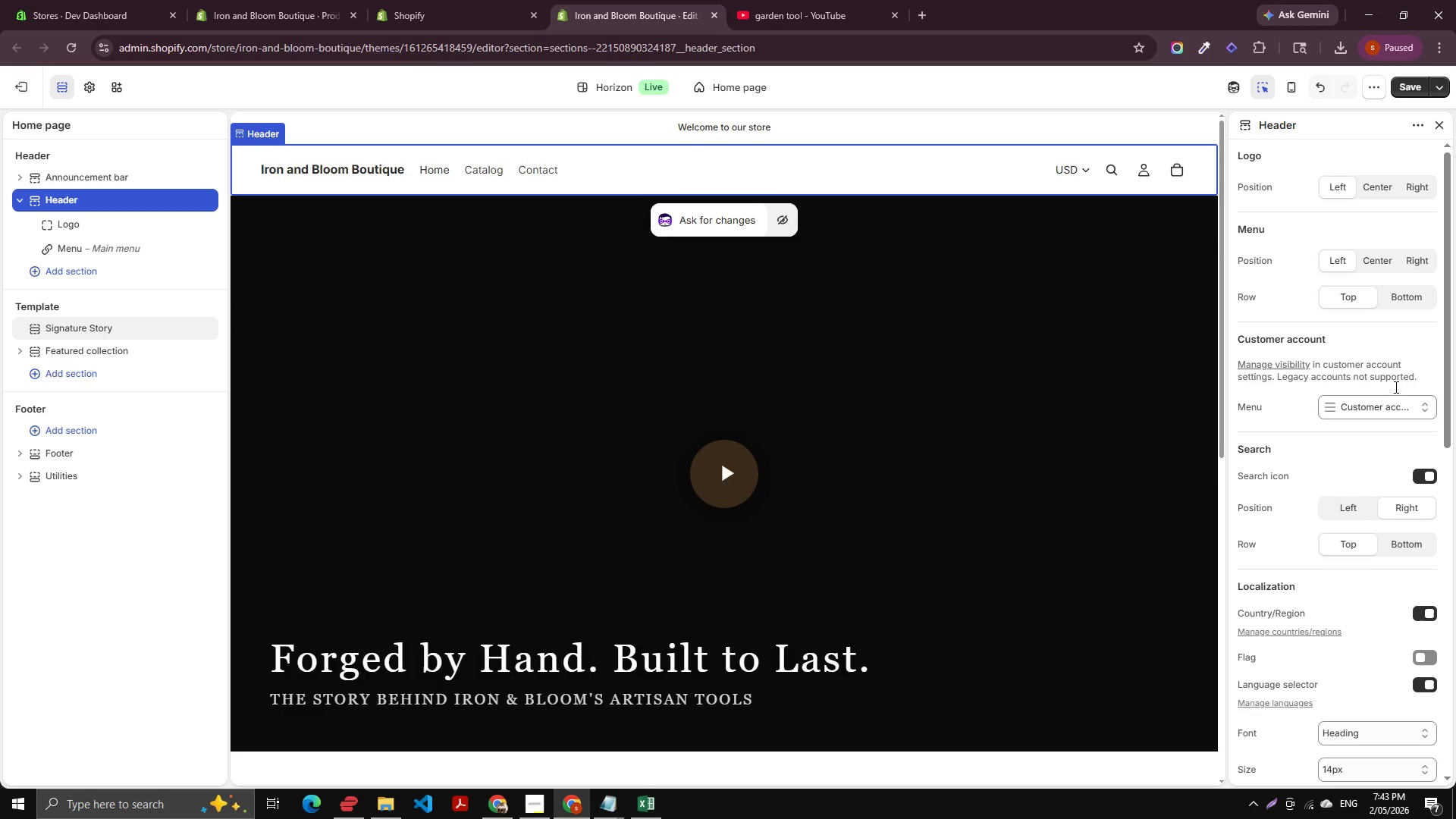 
scroll: coordinate [1376, 556], scroll_direction: down, amount: 8.0
 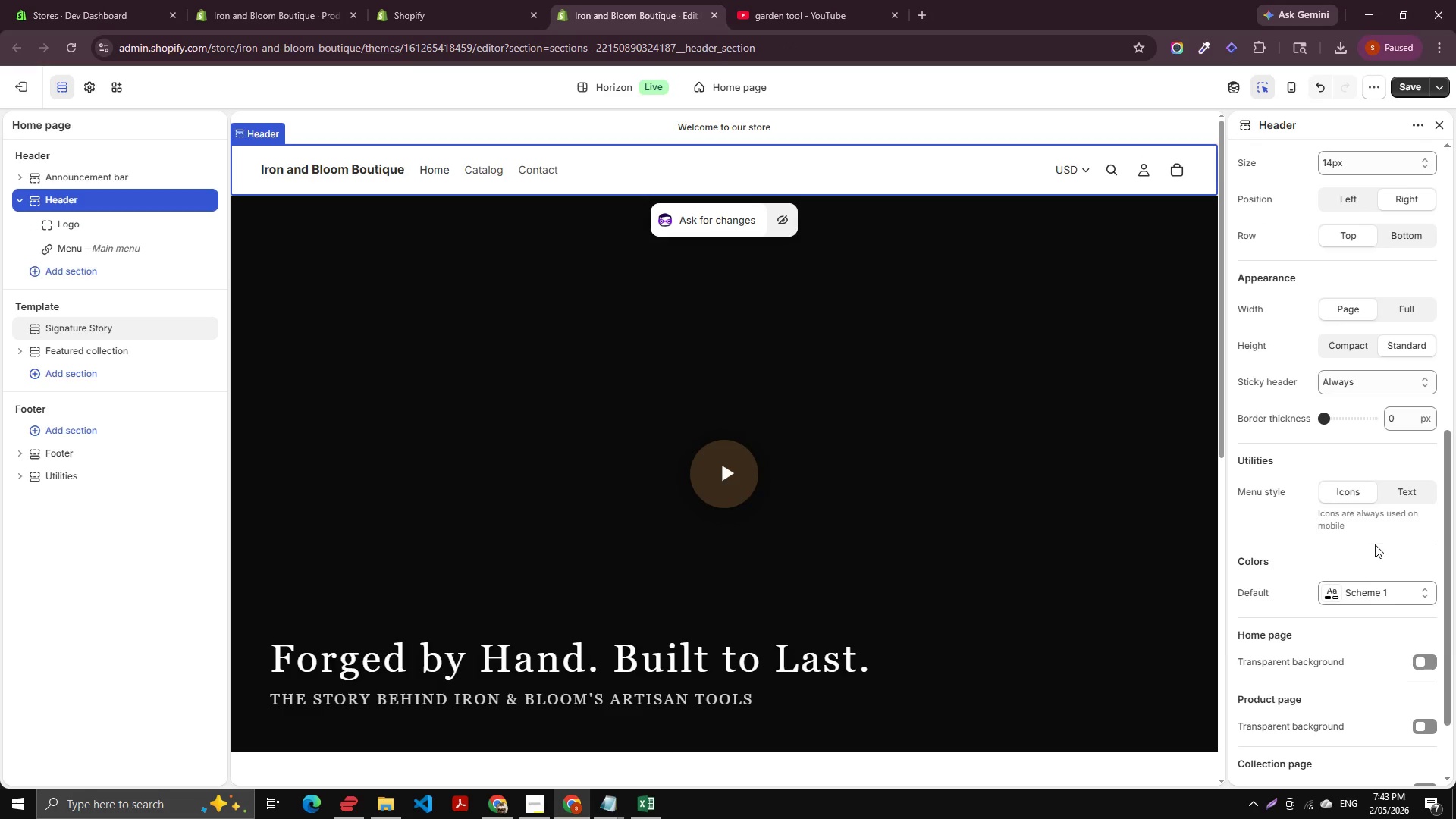 
scroll: coordinate [1385, 439], scroll_direction: up, amount: 10.0
 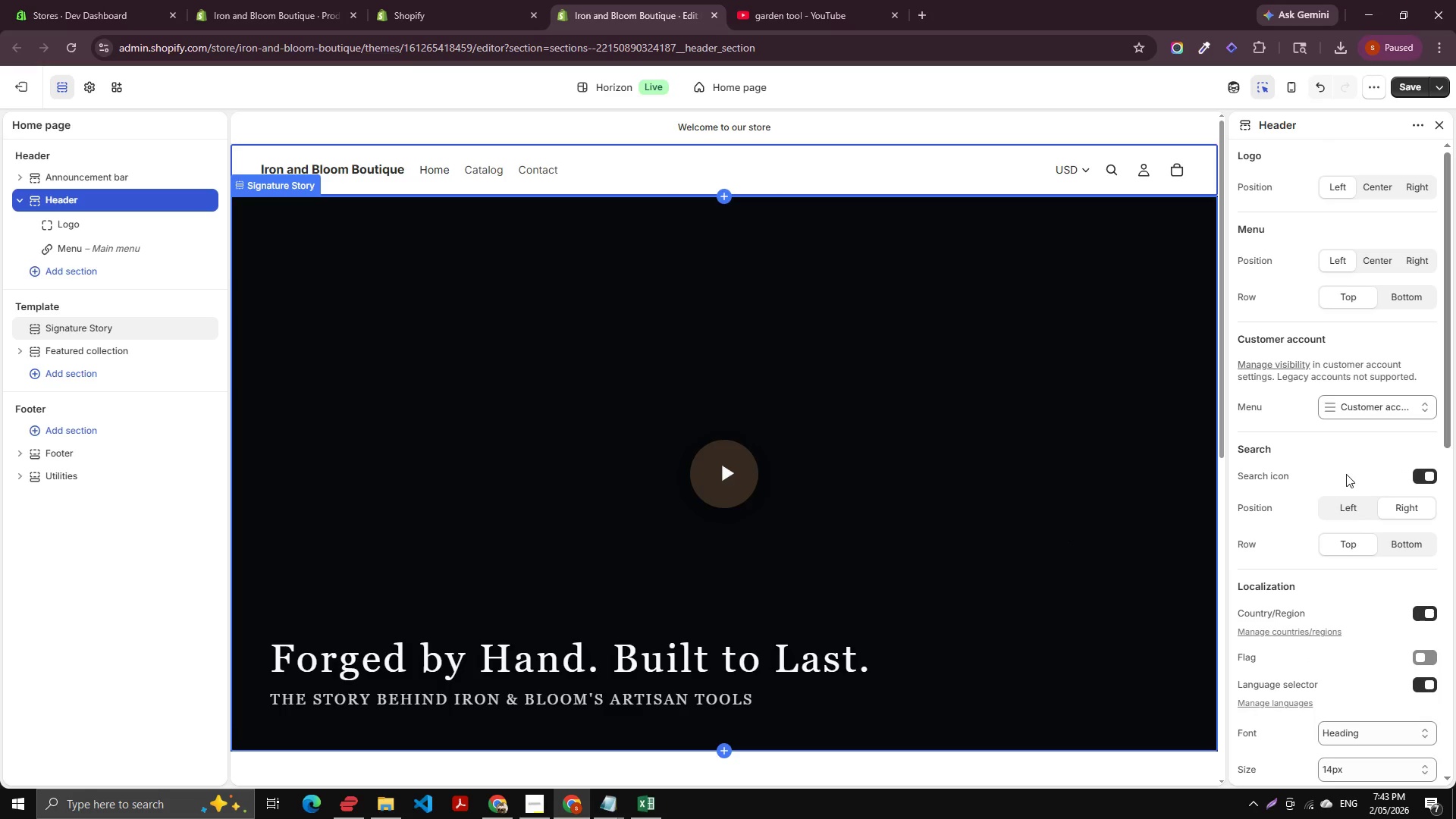 
scroll: coordinate [1361, 544], scroll_direction: down, amount: 9.0
 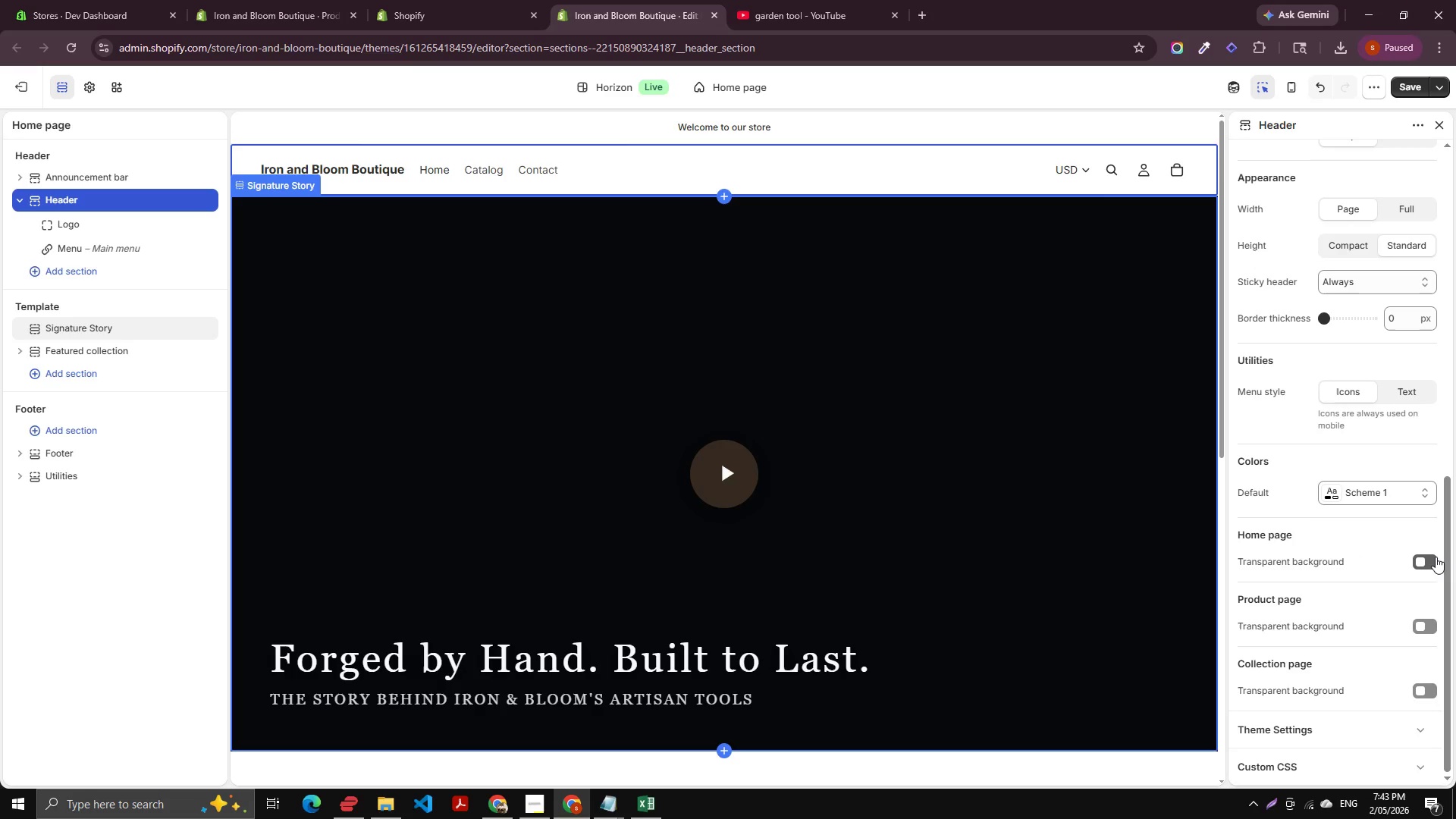 
left_click([1429, 559])
 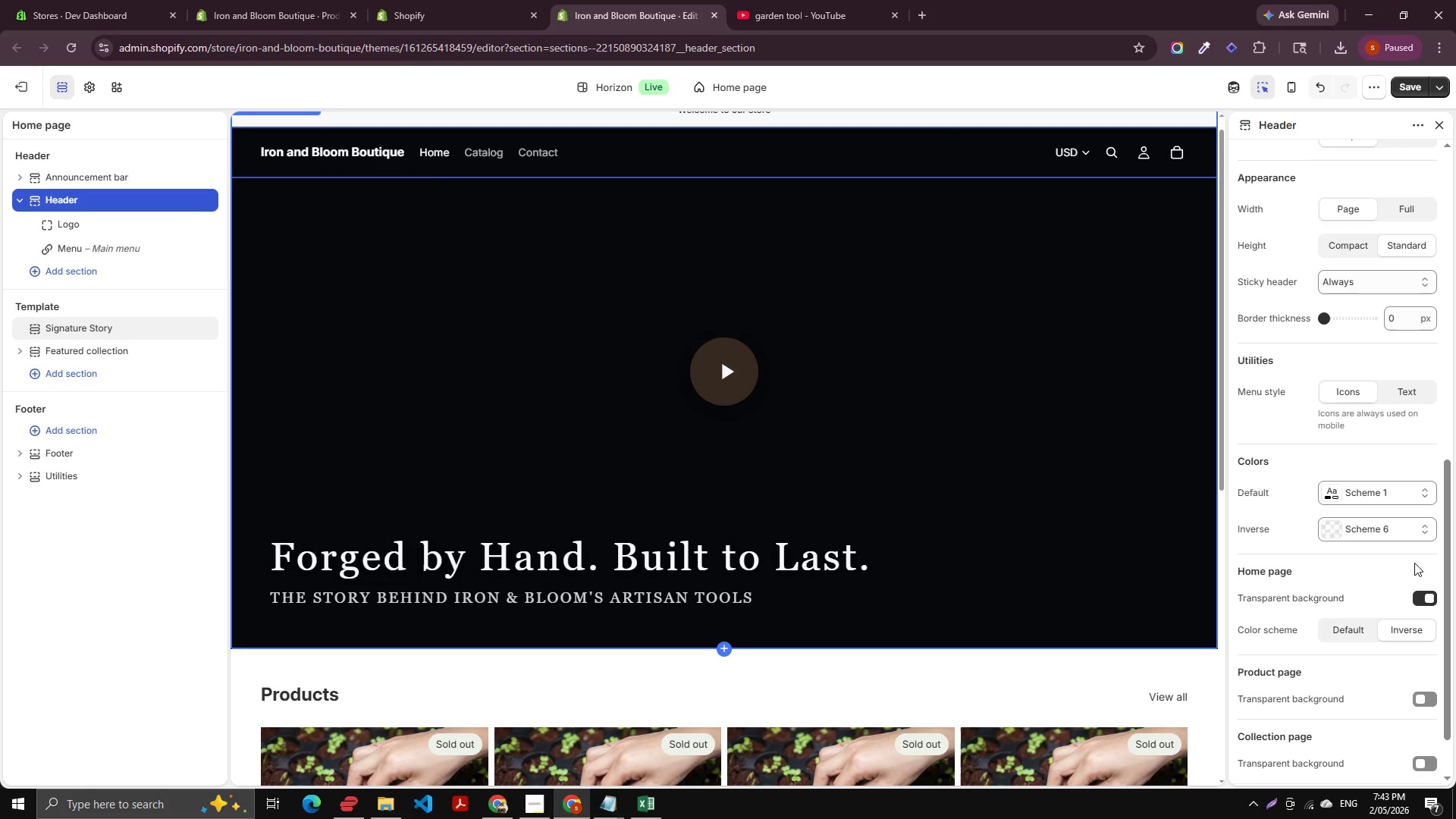 
scroll: coordinate [912, 495], scroll_direction: up, amount: 9.0
 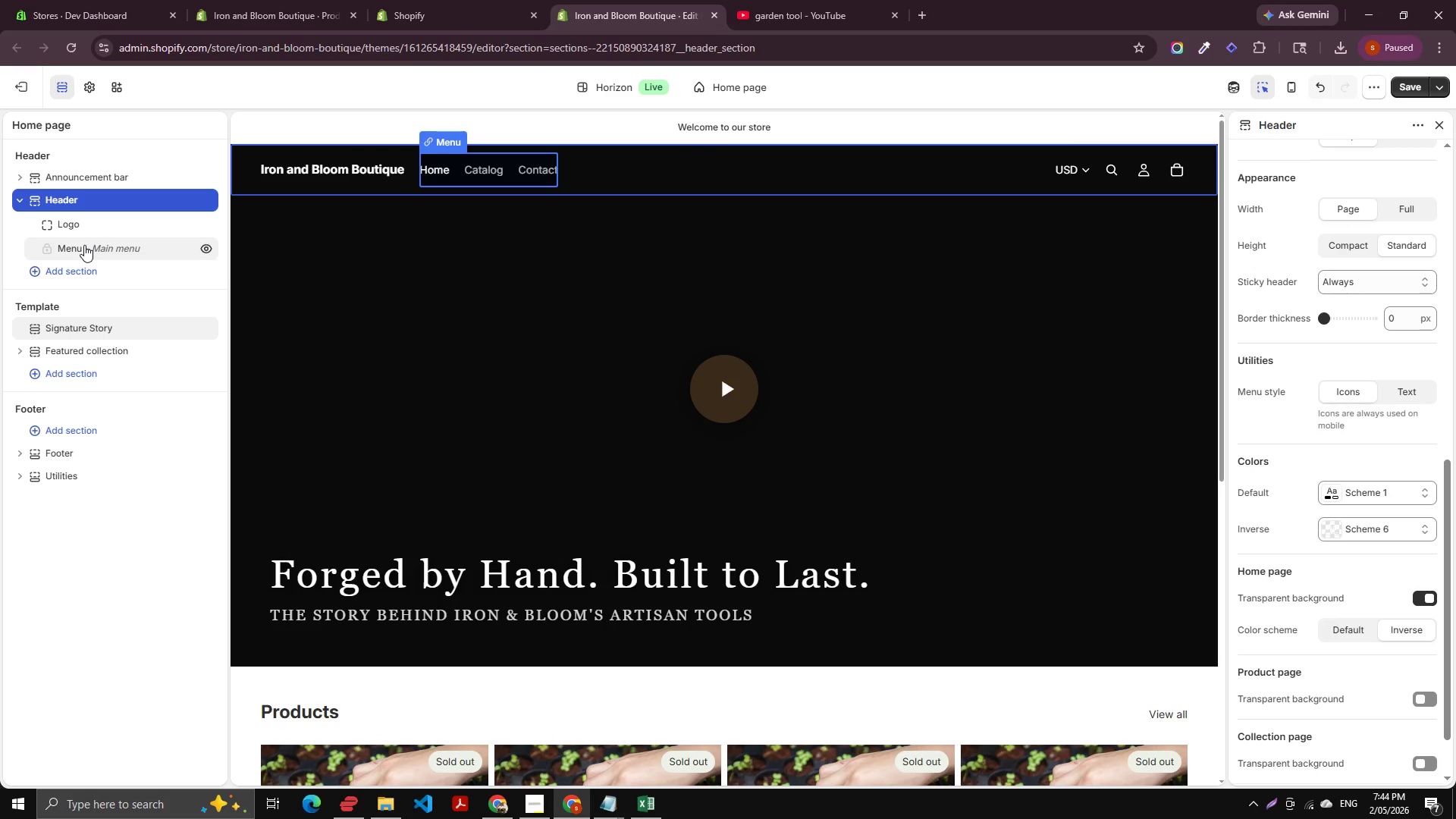 
left_click([84, 245])
 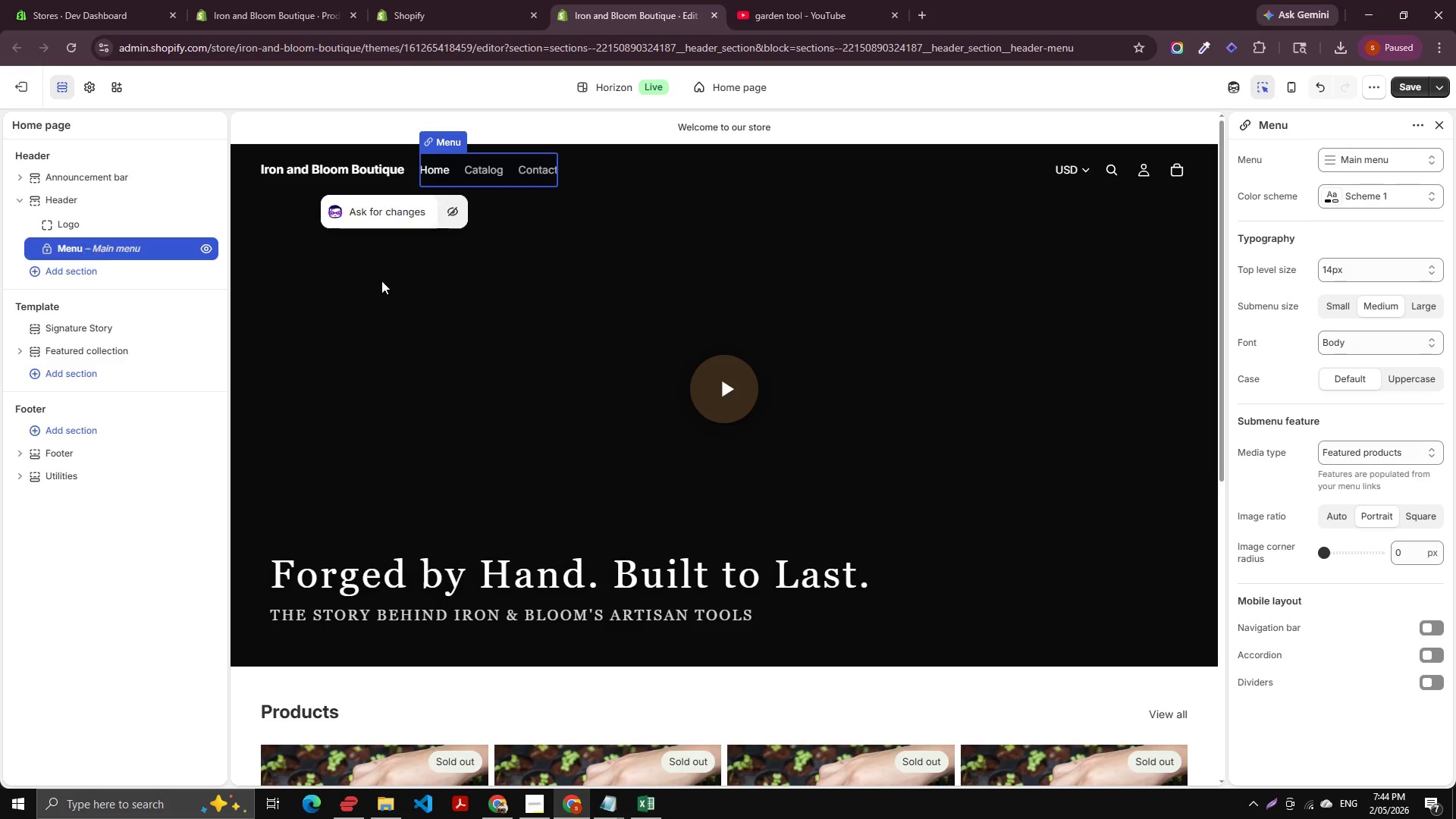 
scroll: coordinate [1397, 265], scroll_direction: up, amount: 8.0
 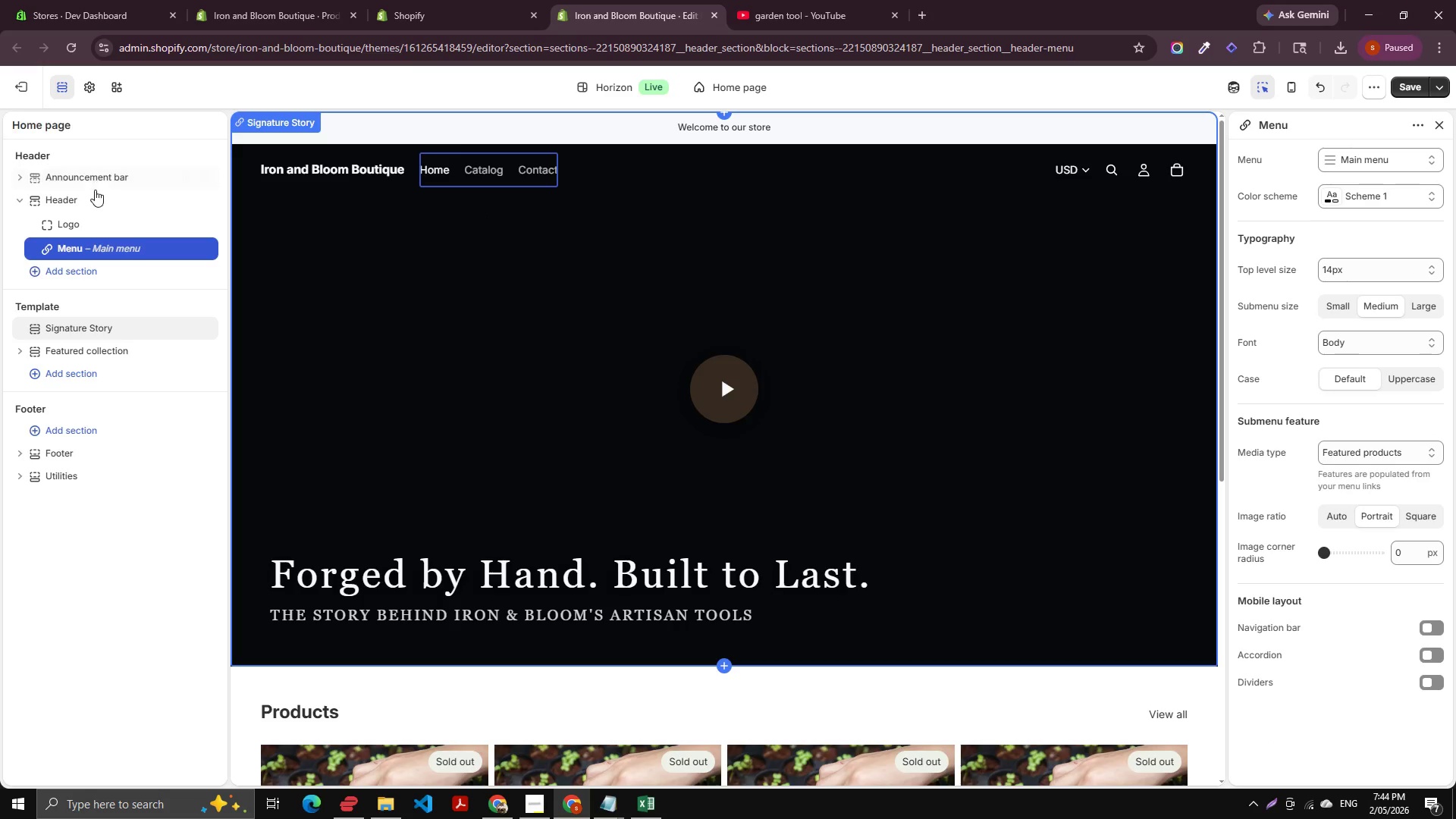 
left_click([81, 196])
 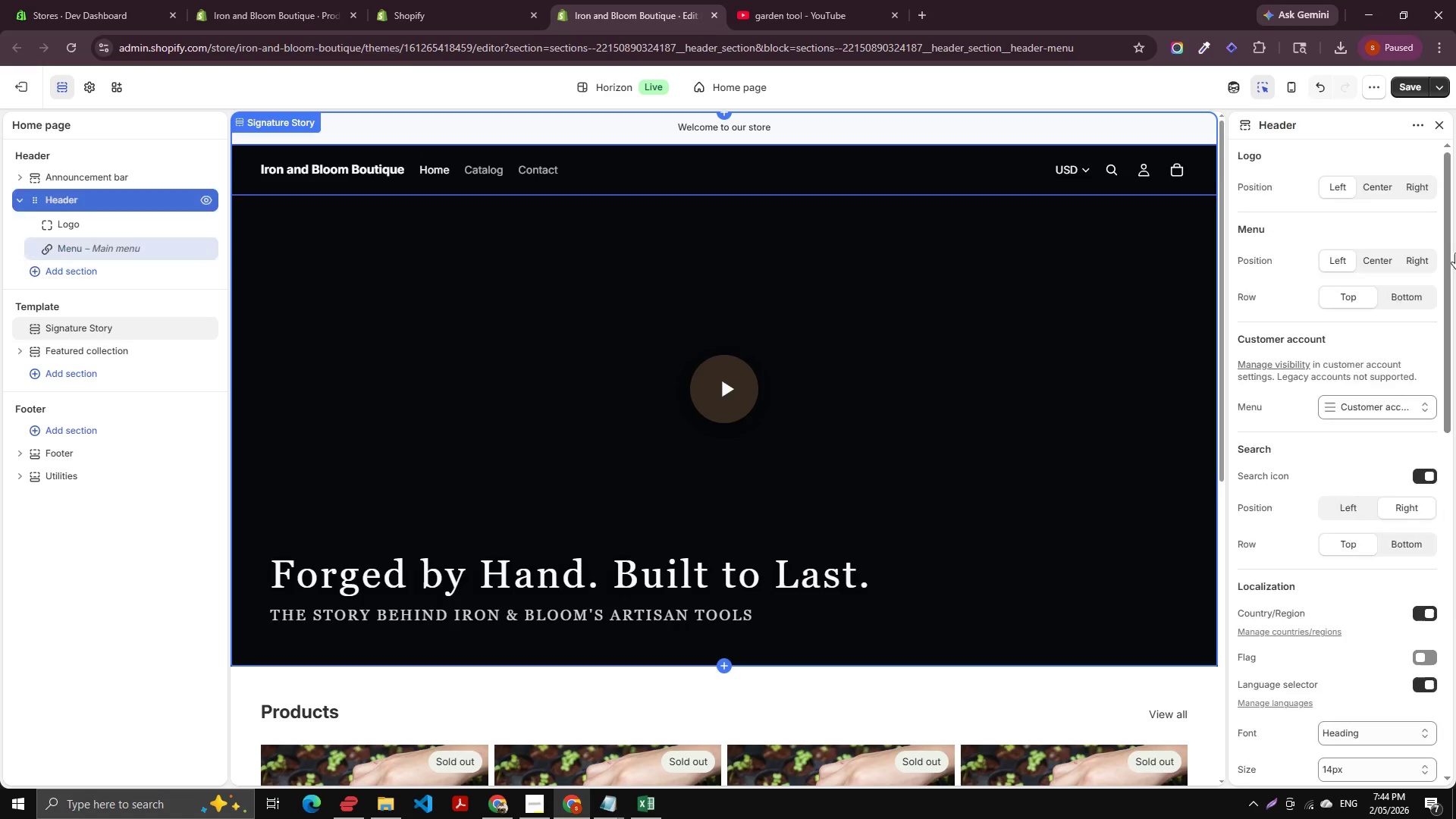 
scroll: coordinate [1455, 307], scroll_direction: up, amount: 2.0
 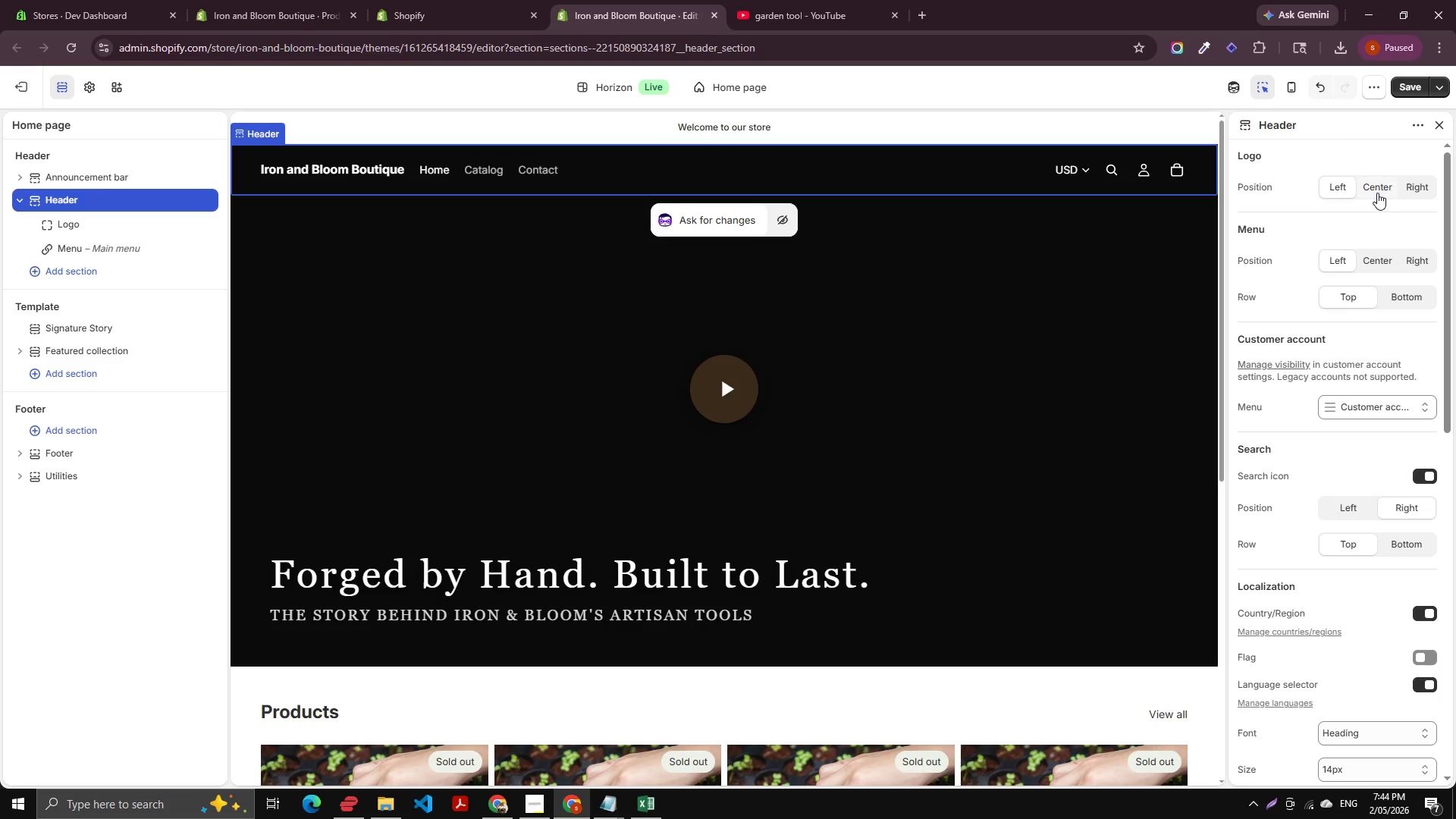 
left_click([1377, 188])
 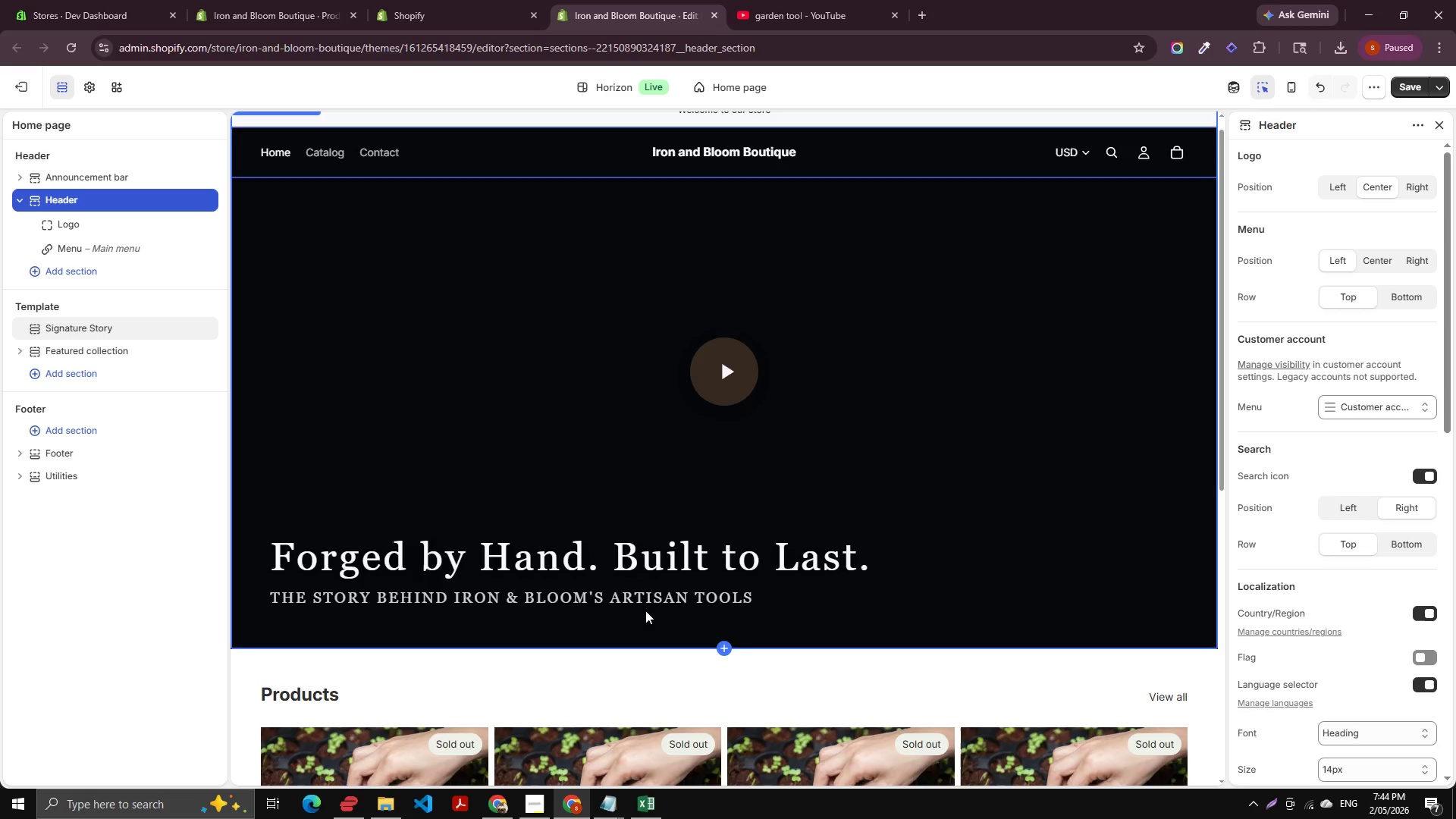 
wait(18.91)
 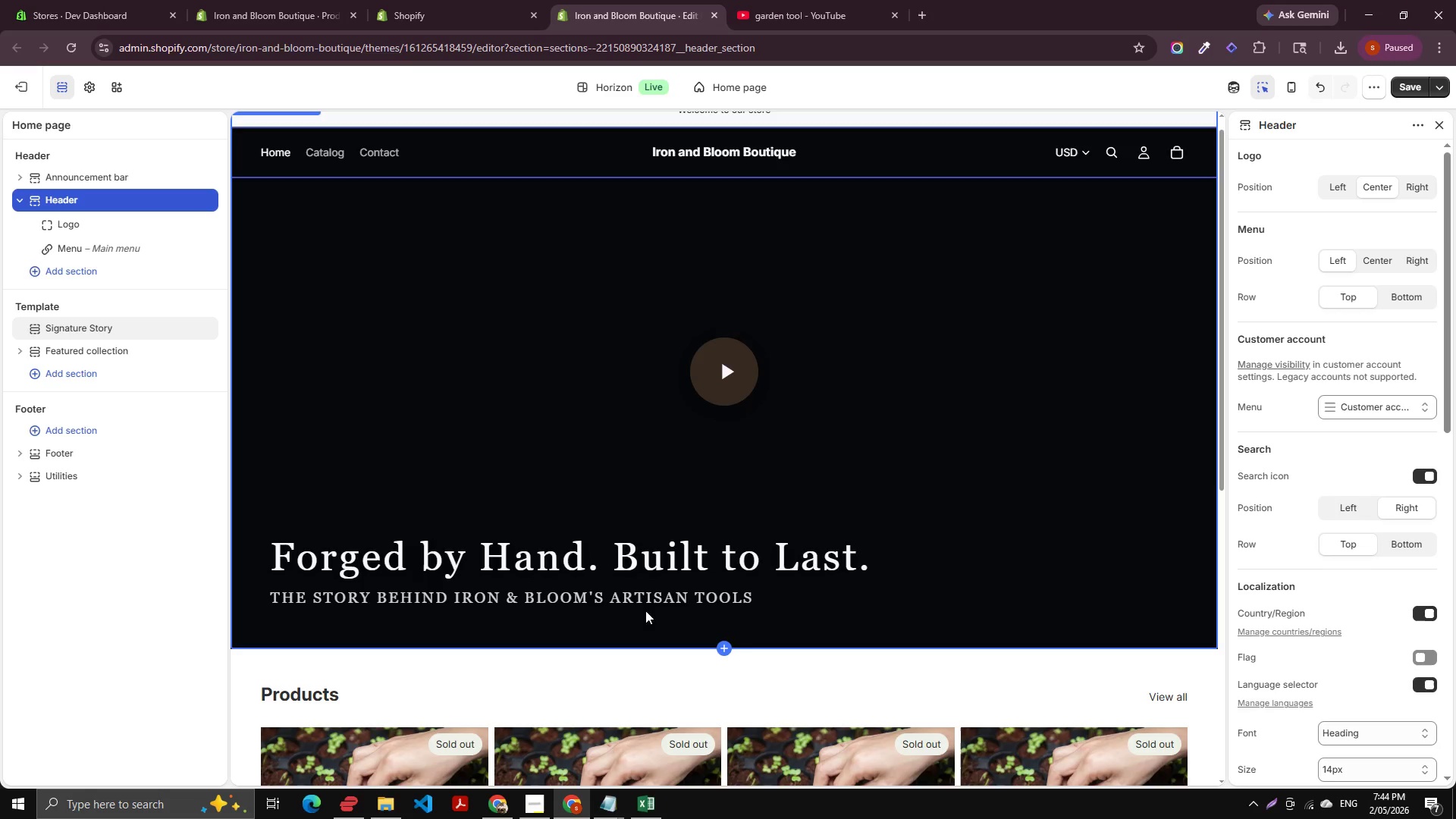 
left_click([1410, 93])
 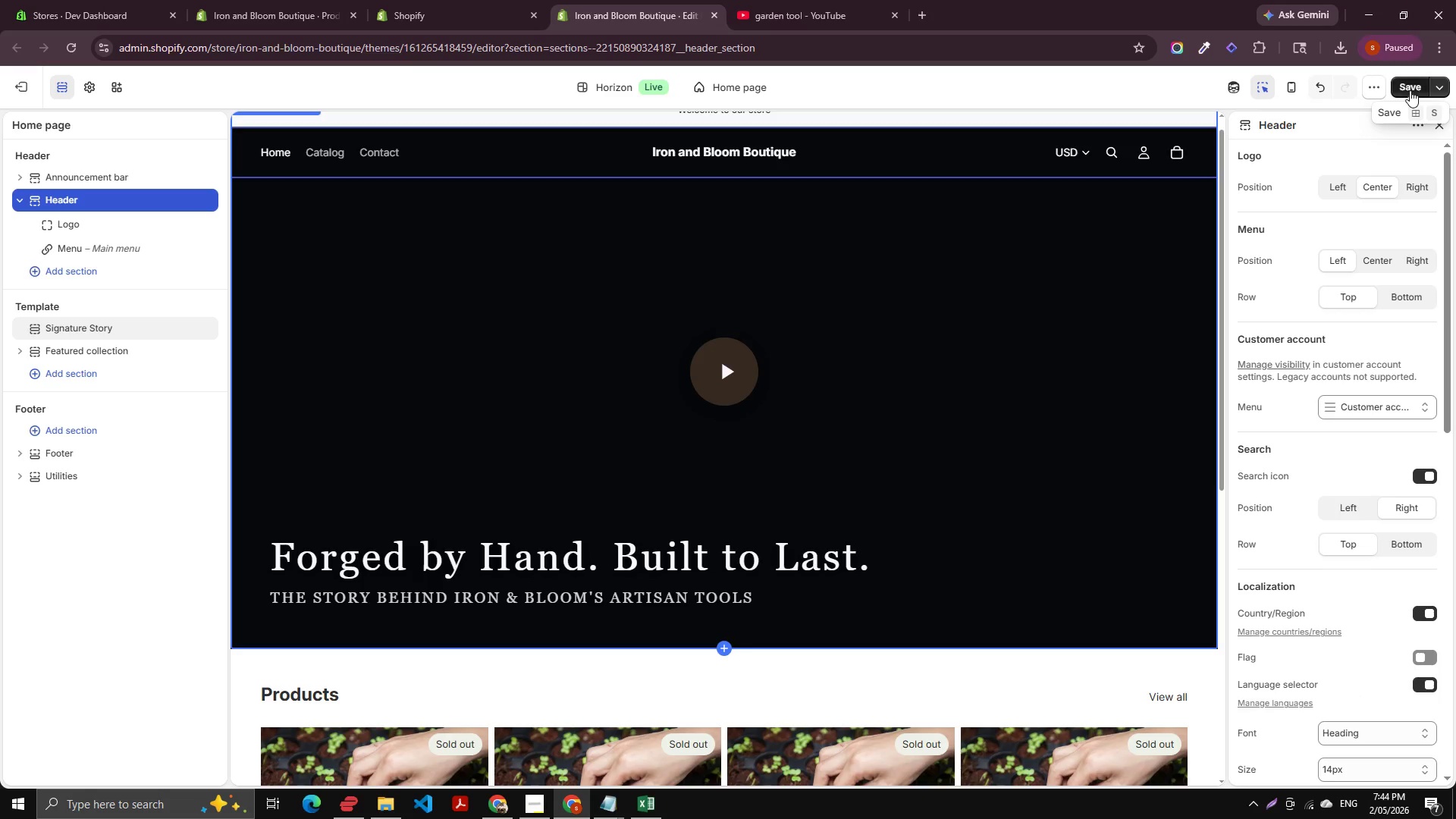 
left_click([1410, 90])
 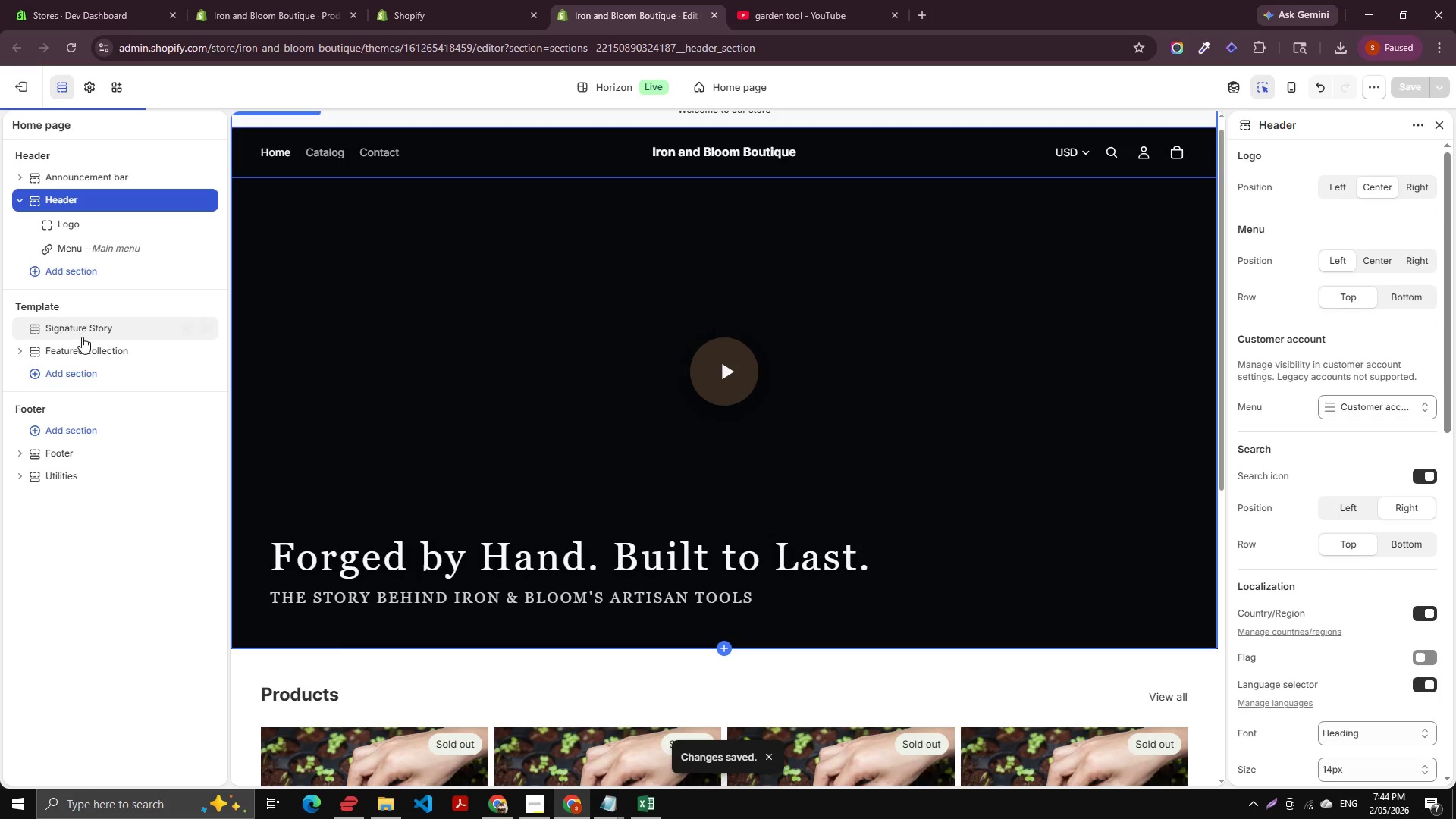 
left_click([89, 332])
 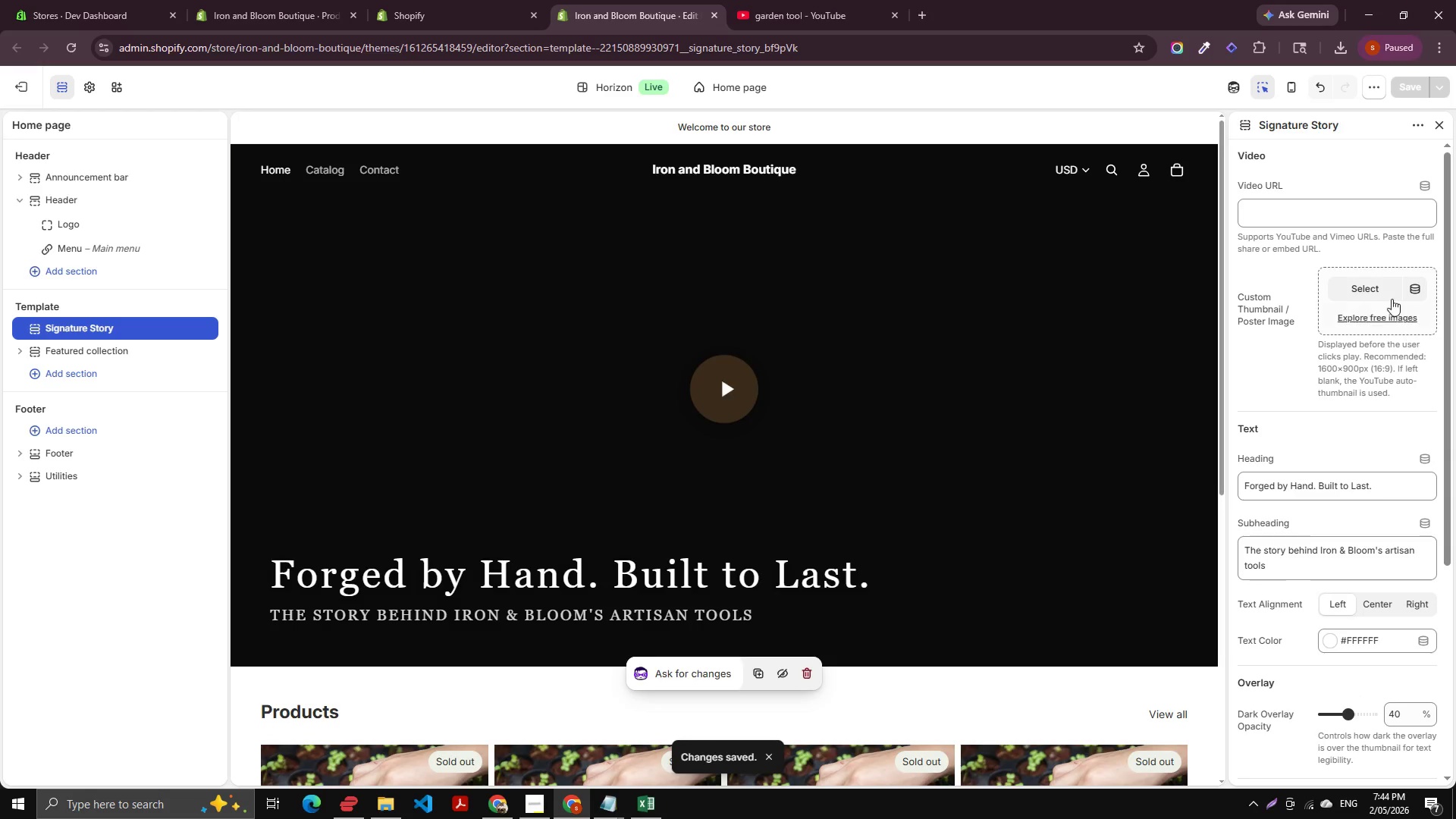 
left_click([1301, 212])
 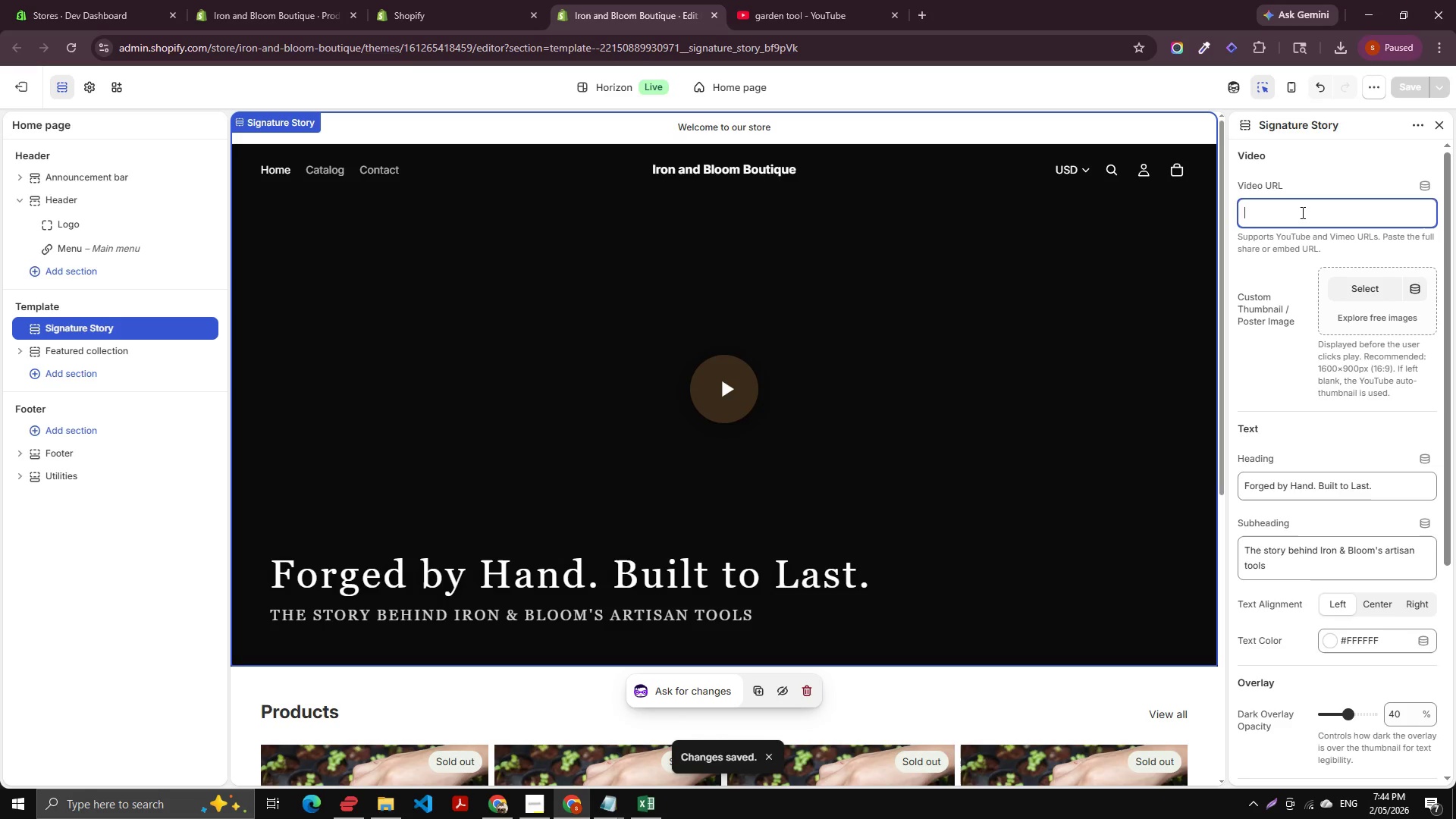 
key(Meta+V)
 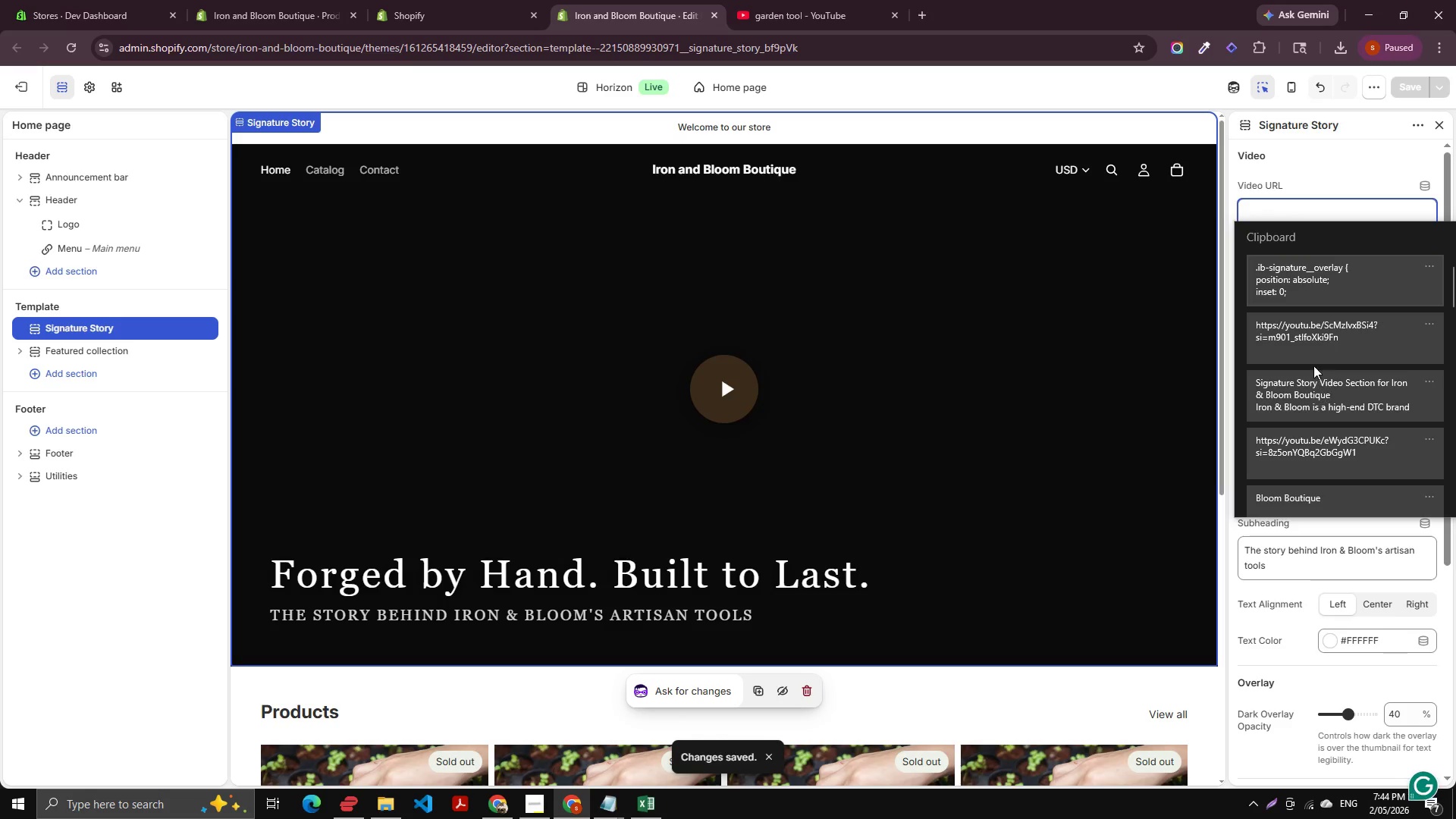 
left_click([1316, 335])
 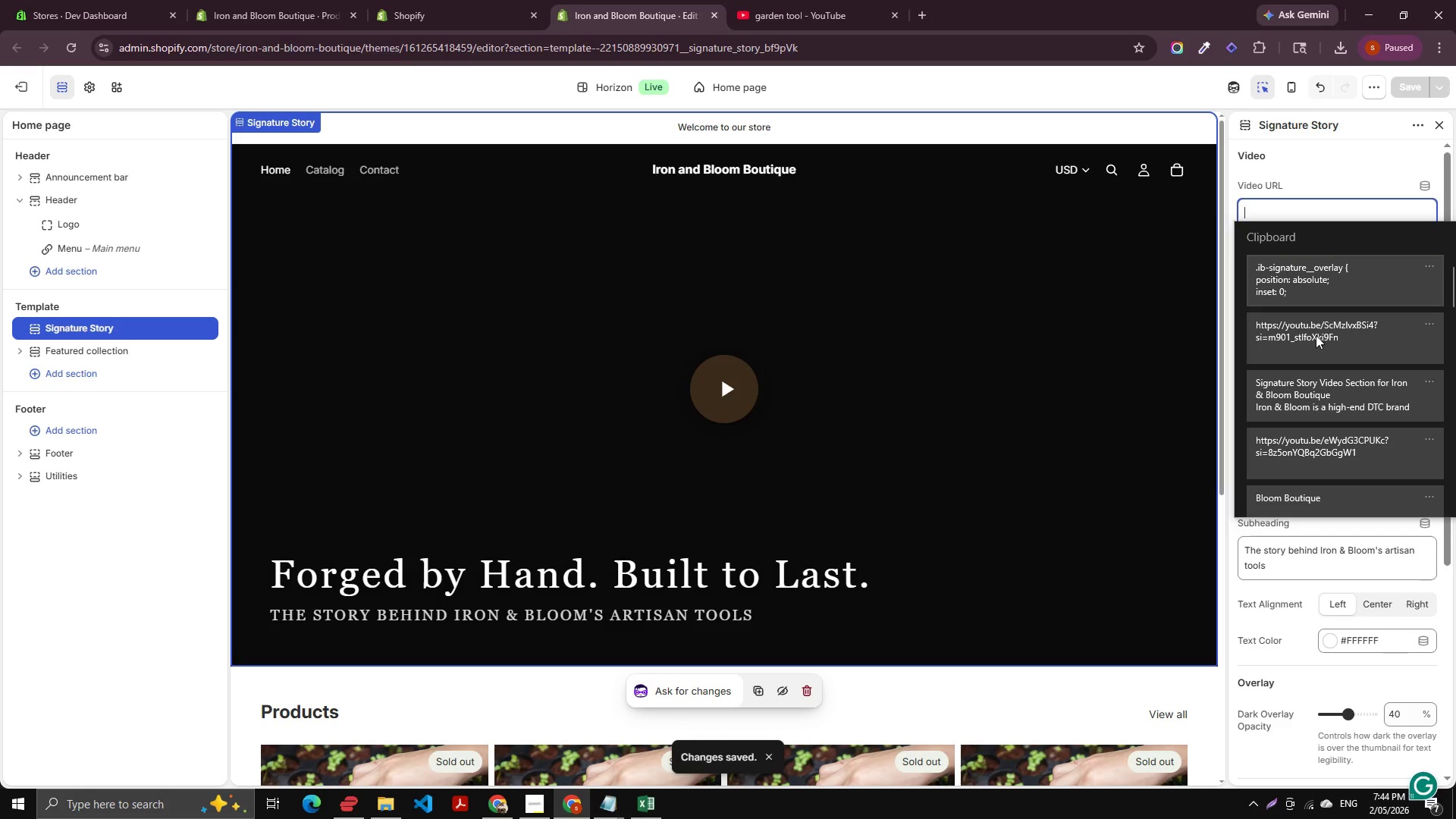 
key(Control+ControlLeft)
 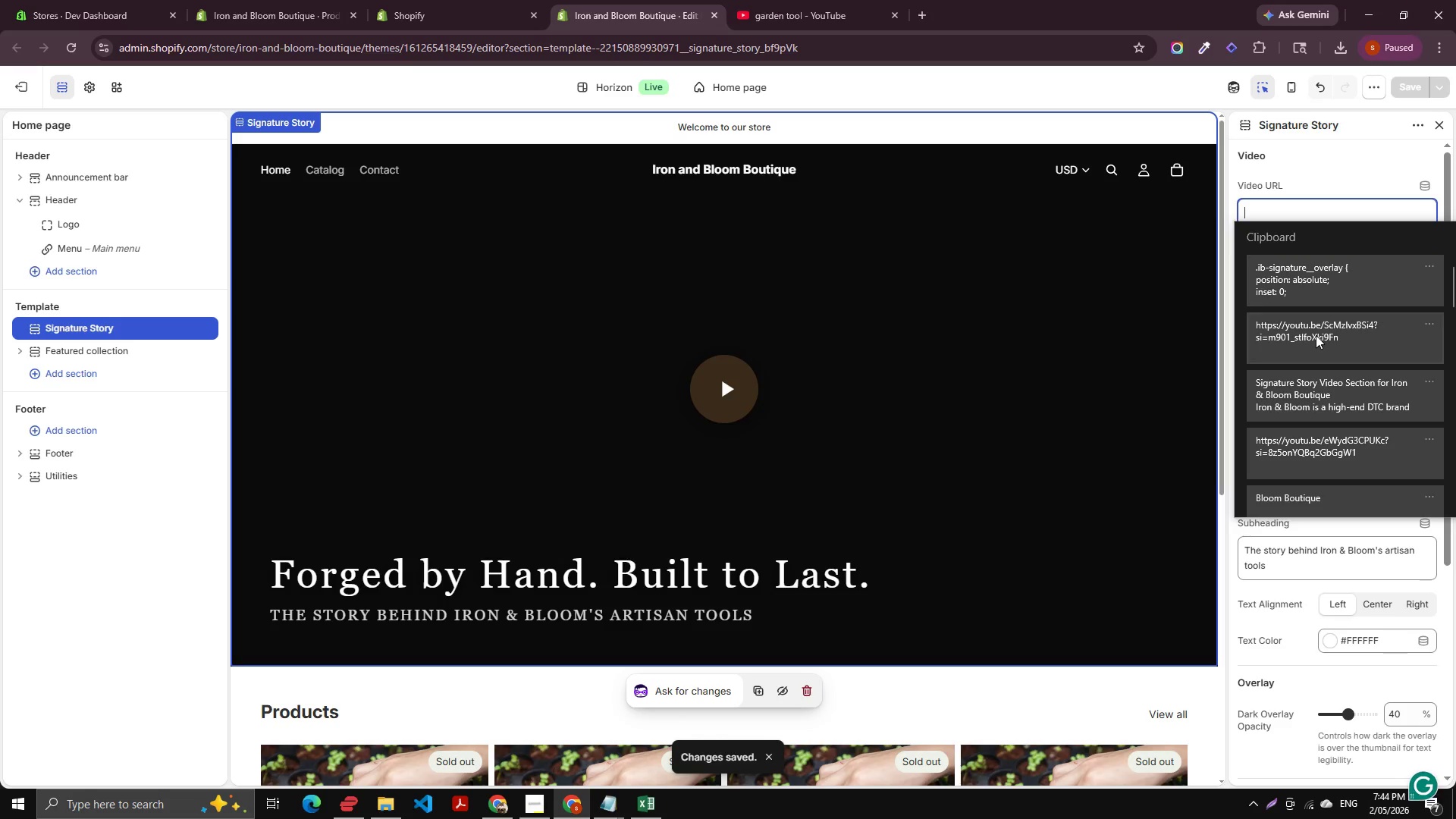 
key(Control+V)
 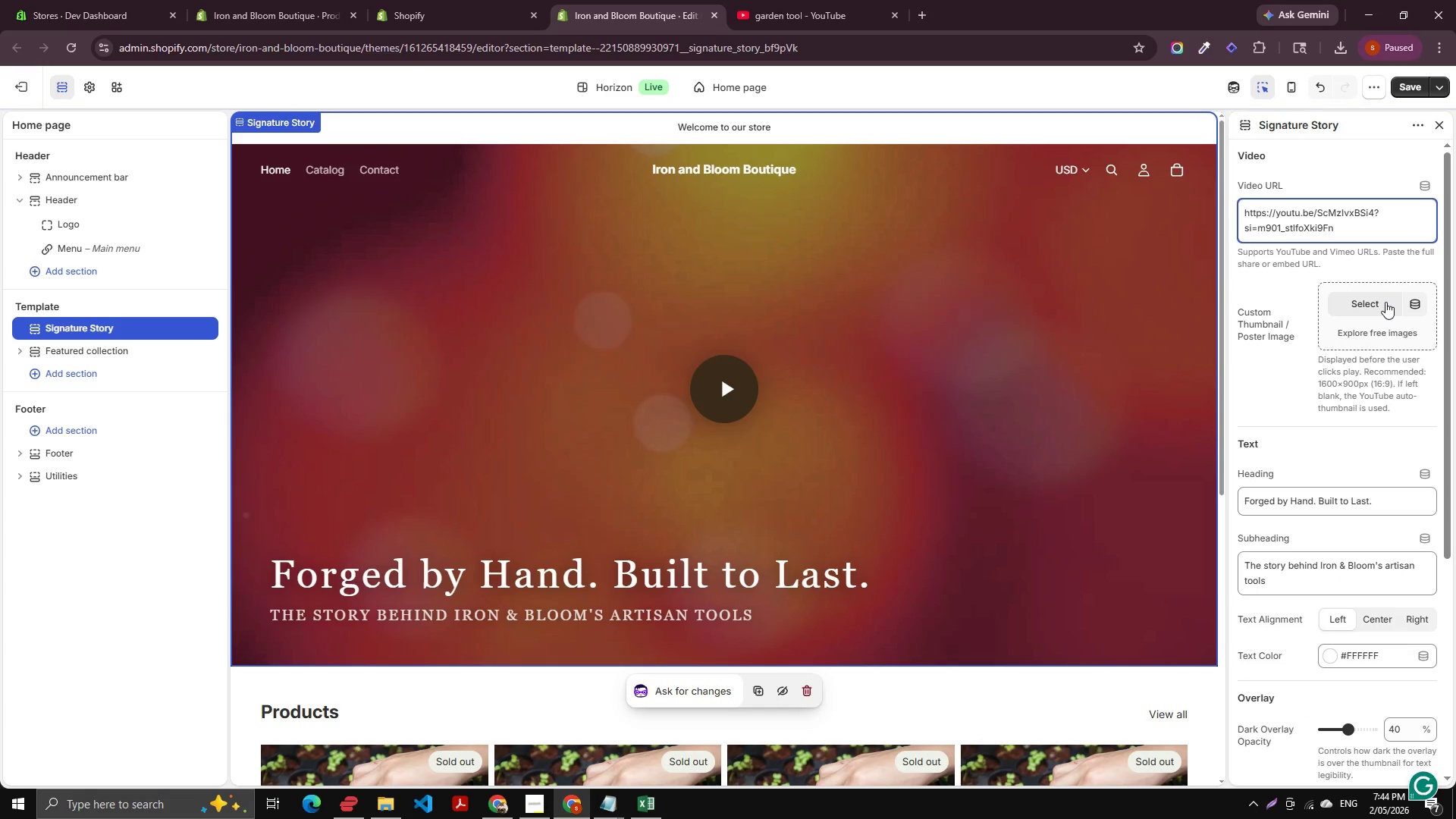 
left_click([1382, 302])
 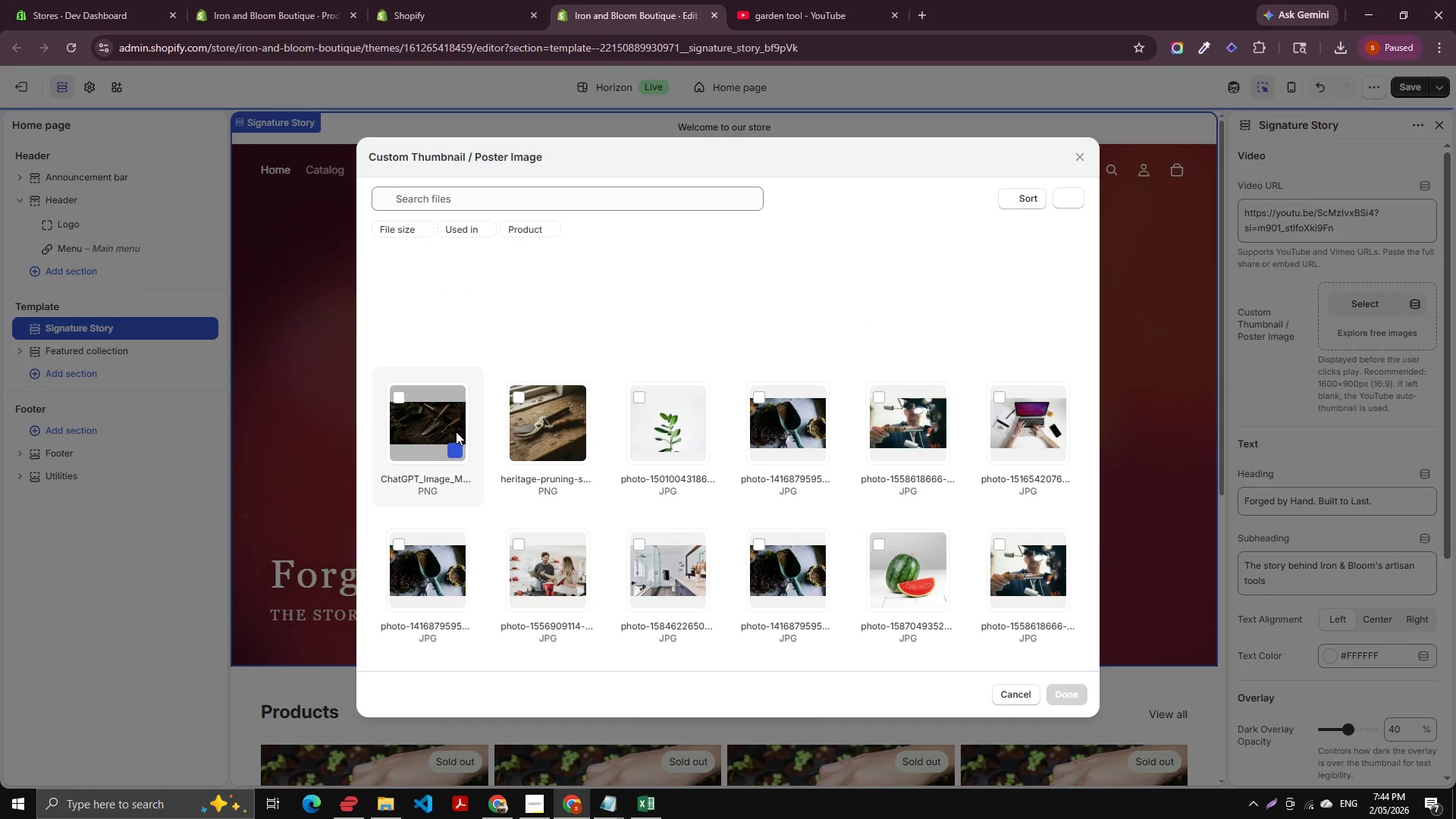 
left_click([437, 416])
 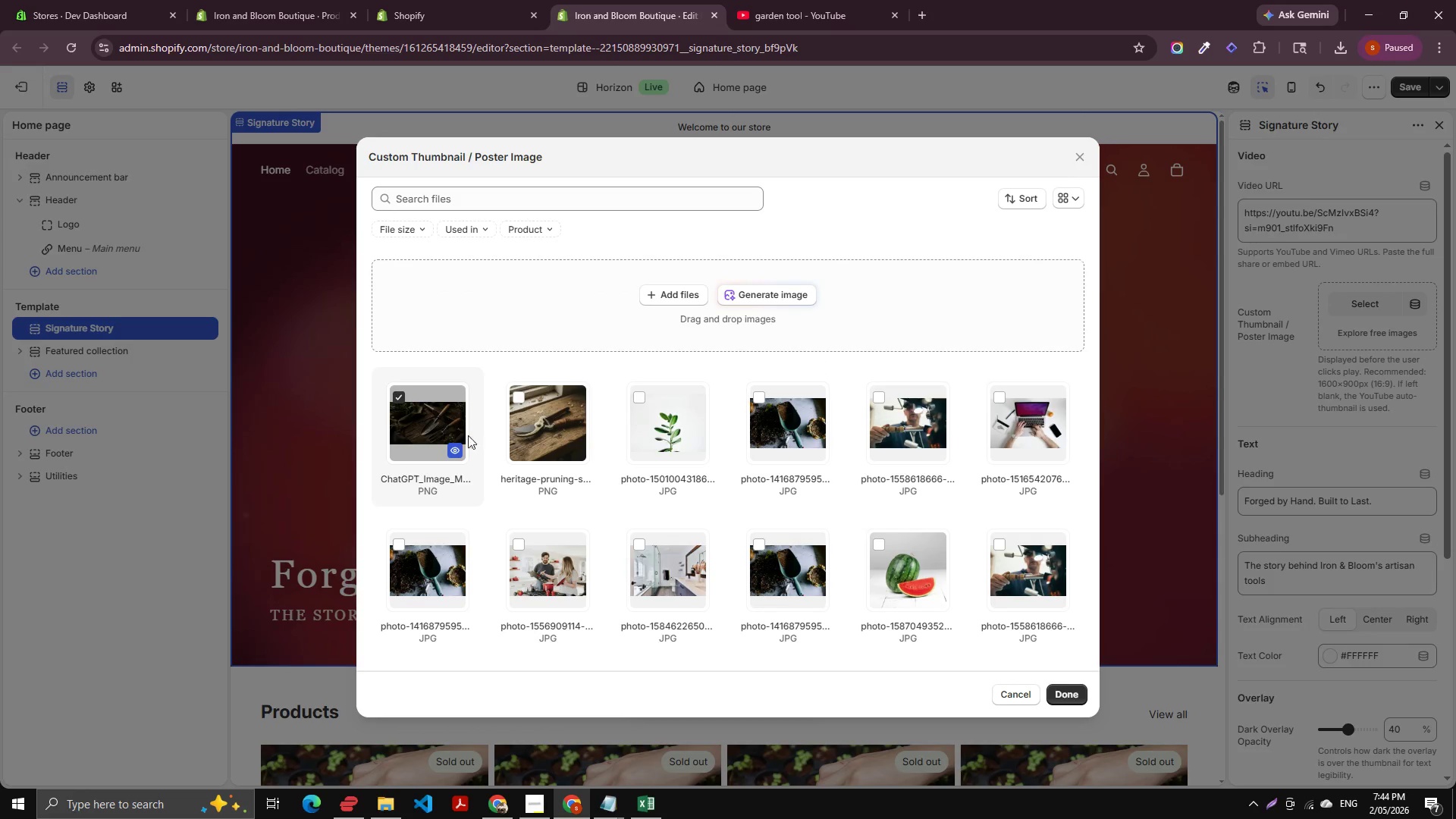 
key(Enter)
 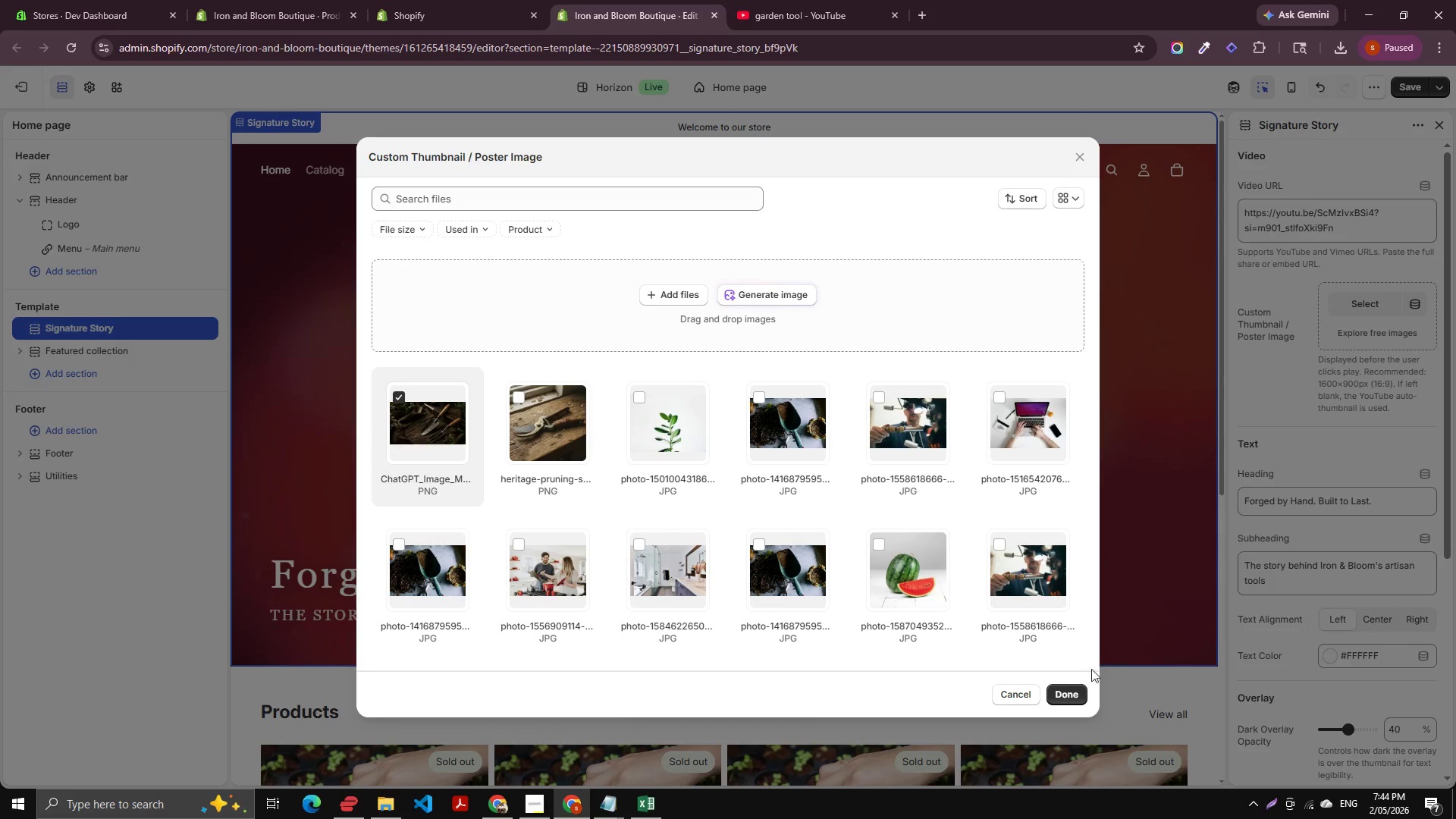 
left_click([1062, 690])
 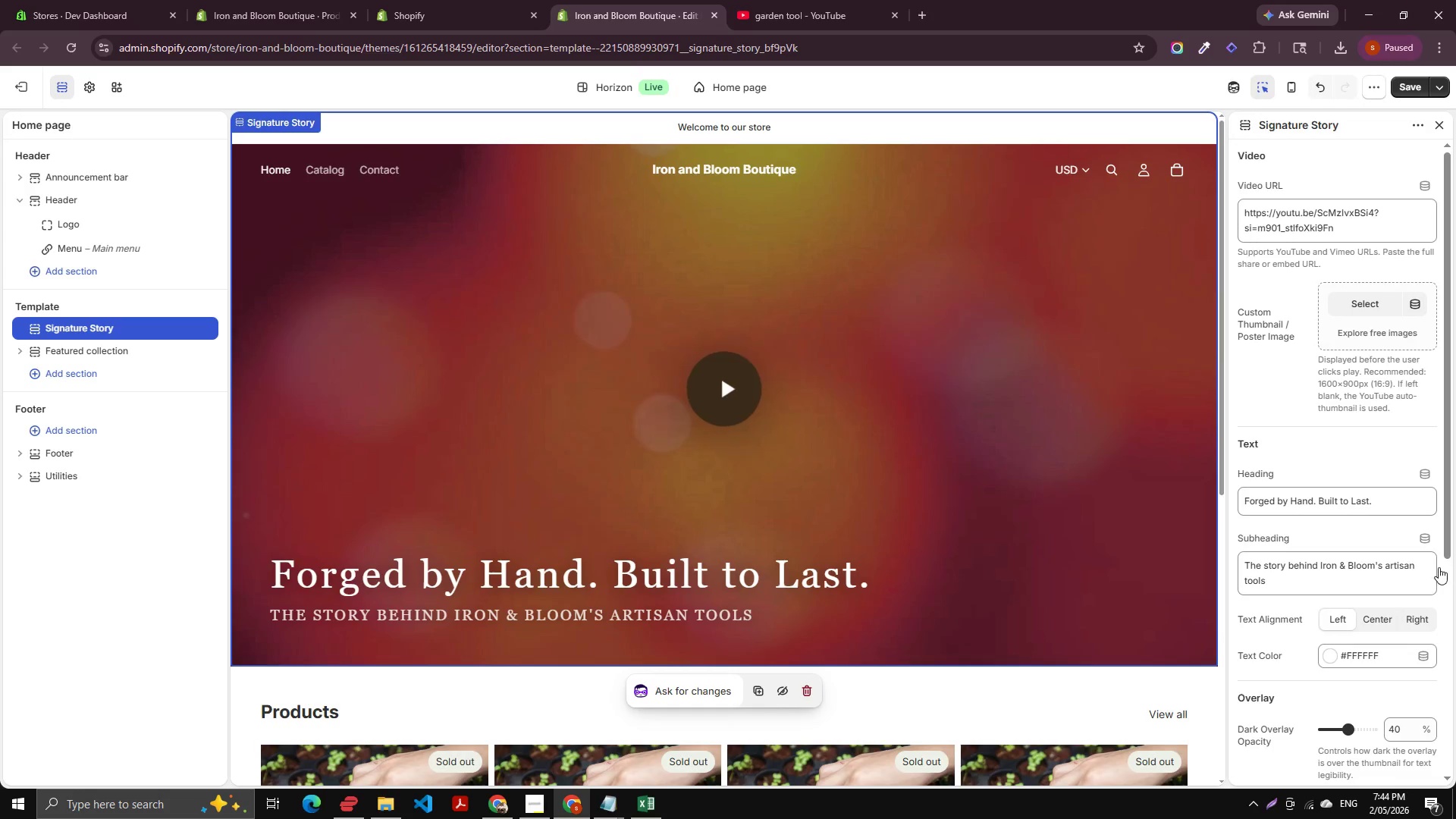 
scroll: coordinate [1419, 567], scroll_direction: down, amount: 3.0
 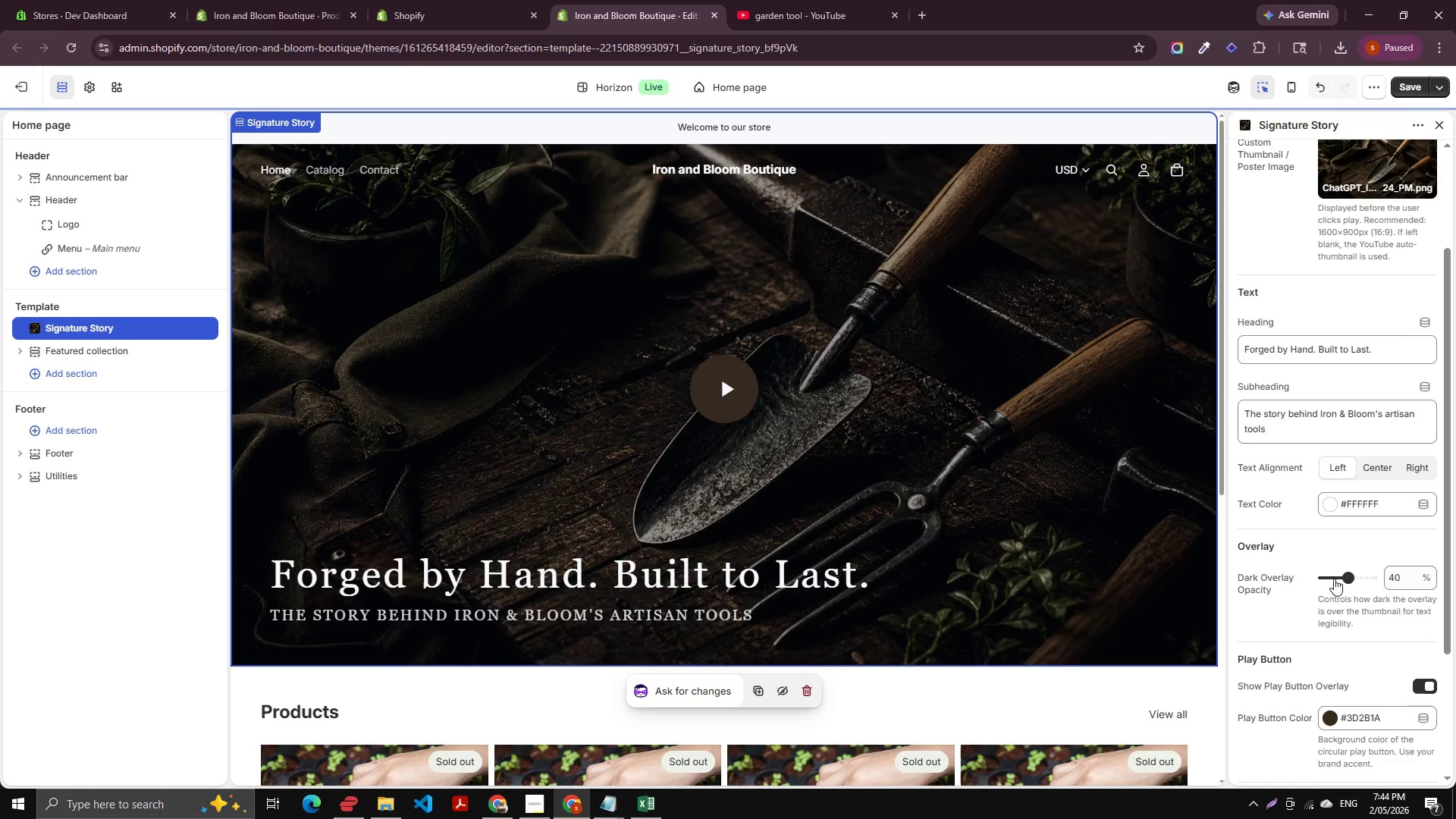 
left_click([1335, 577])
 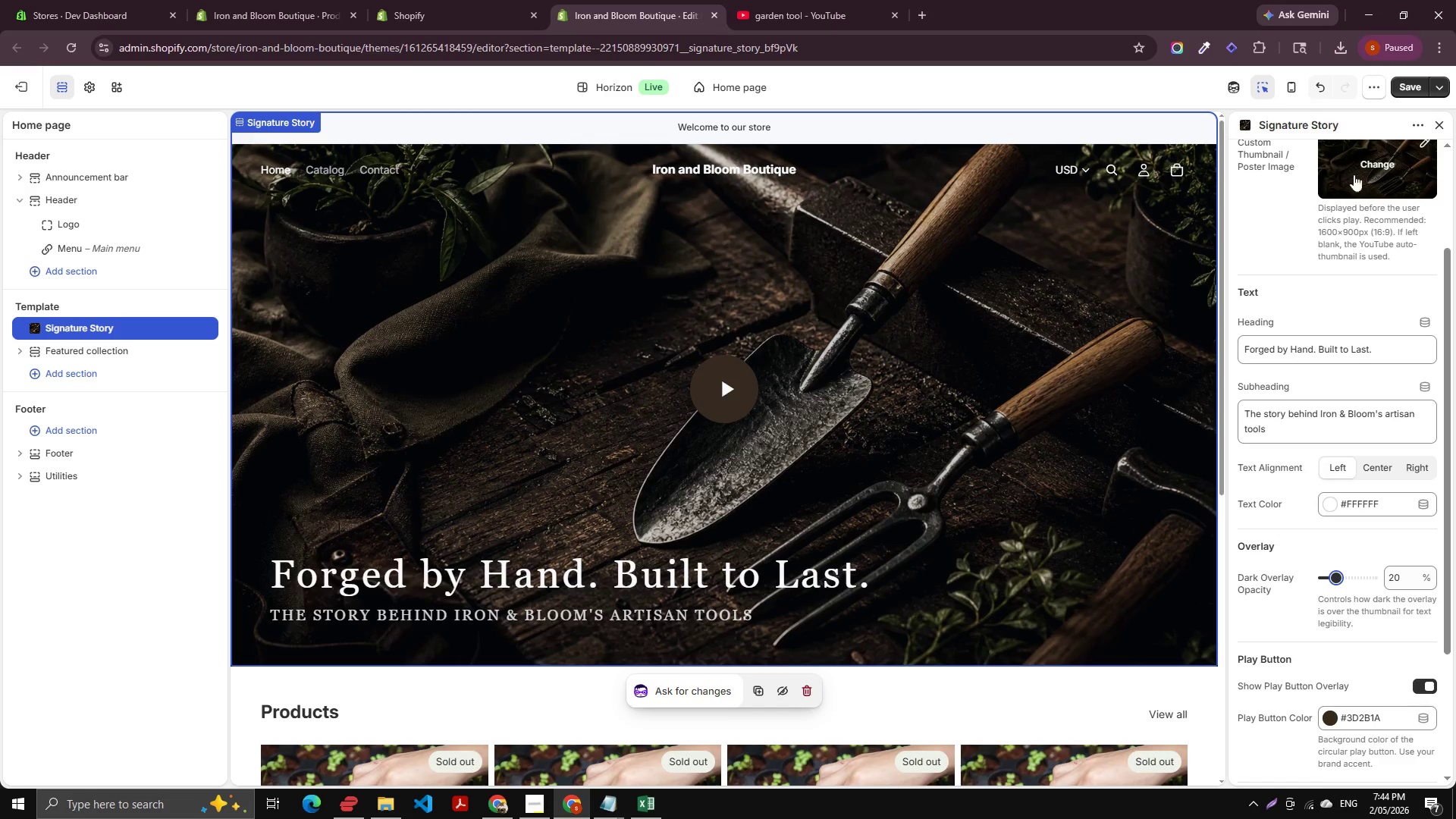 
left_click([1410, 80])
 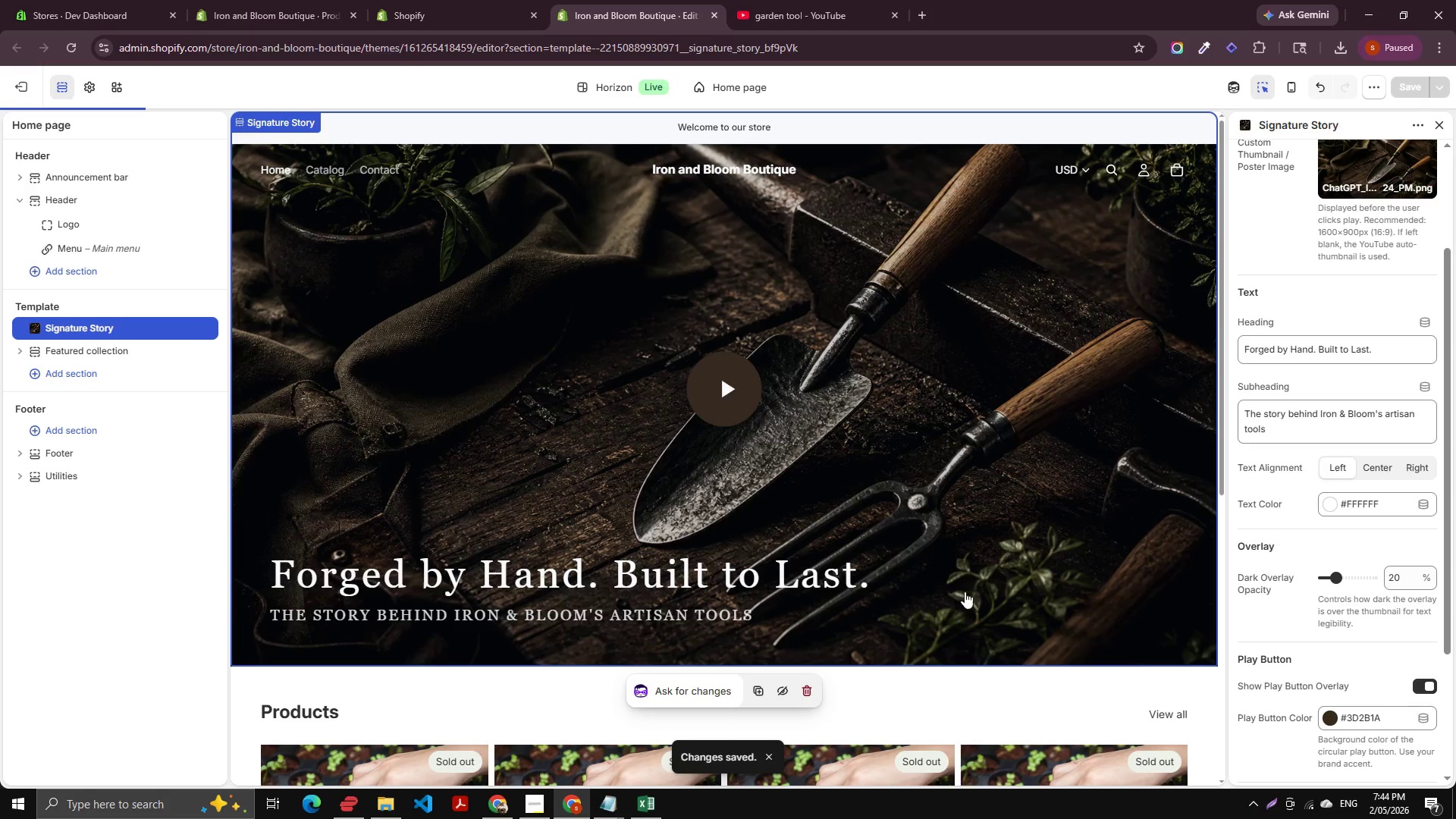 
scroll: coordinate [1453, 533], scroll_direction: down, amount: 3.0
 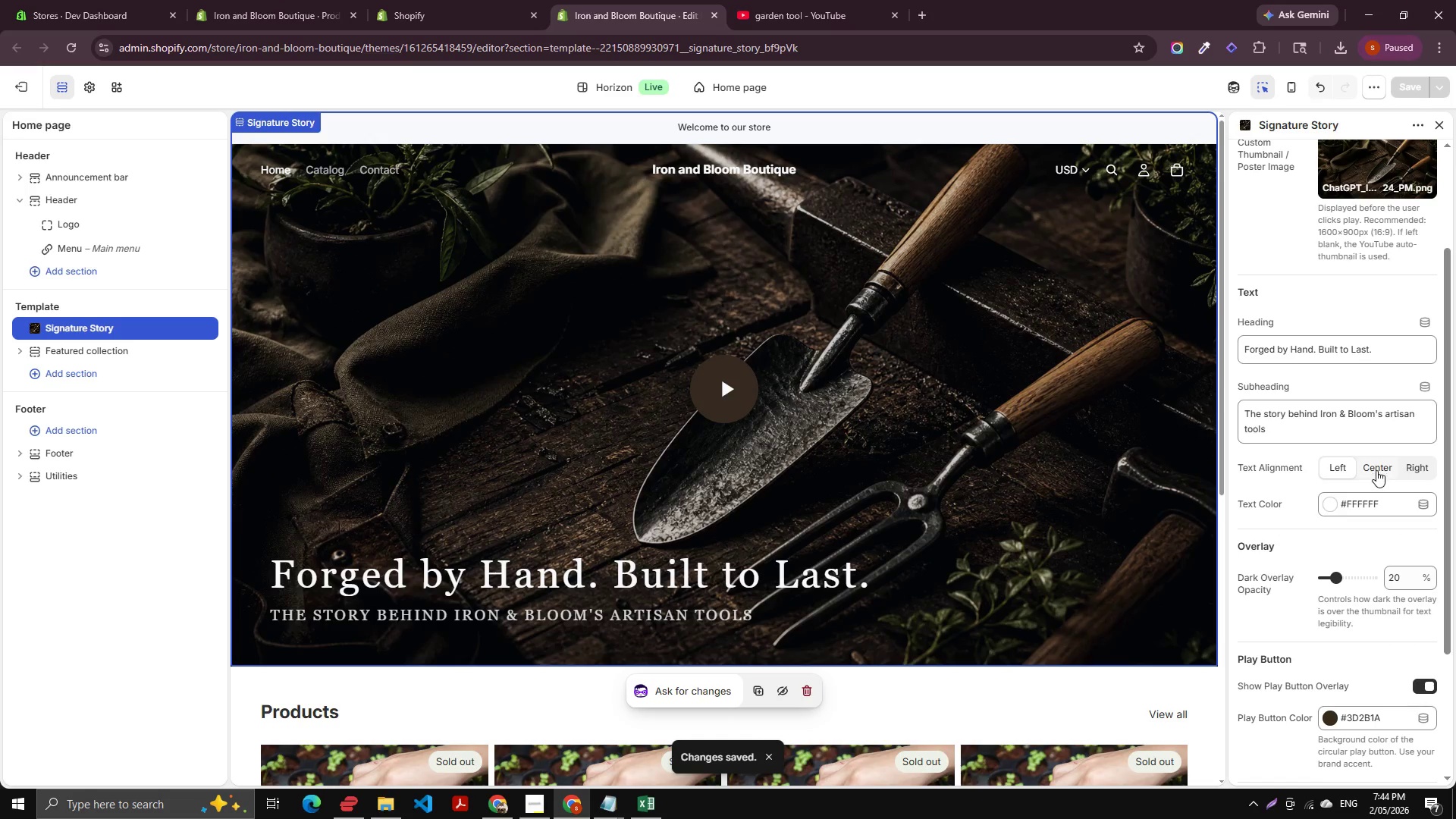 
left_click([1376, 470])
 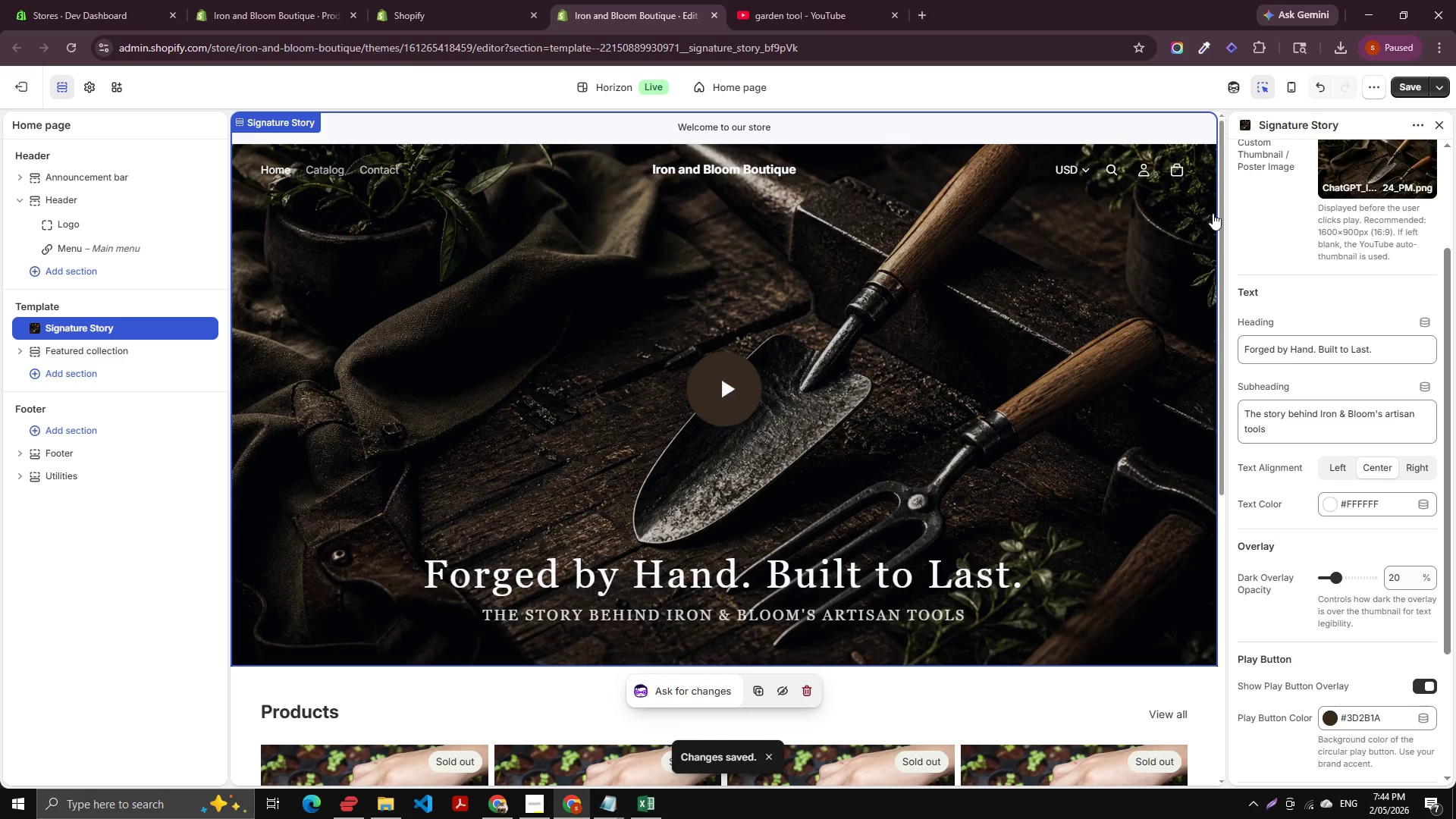 
left_click([1422, 83])
 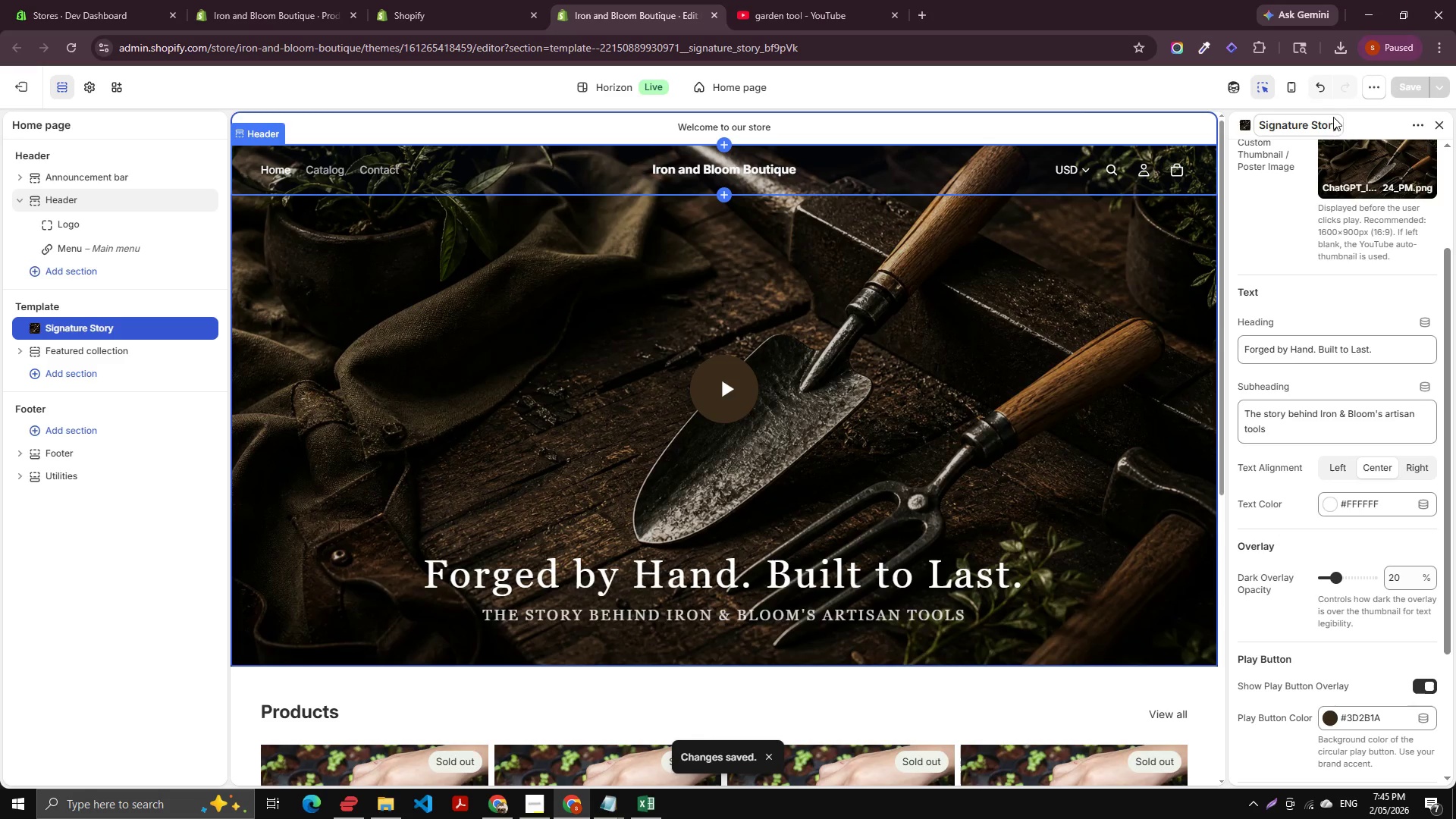 
left_click([1370, 94])
 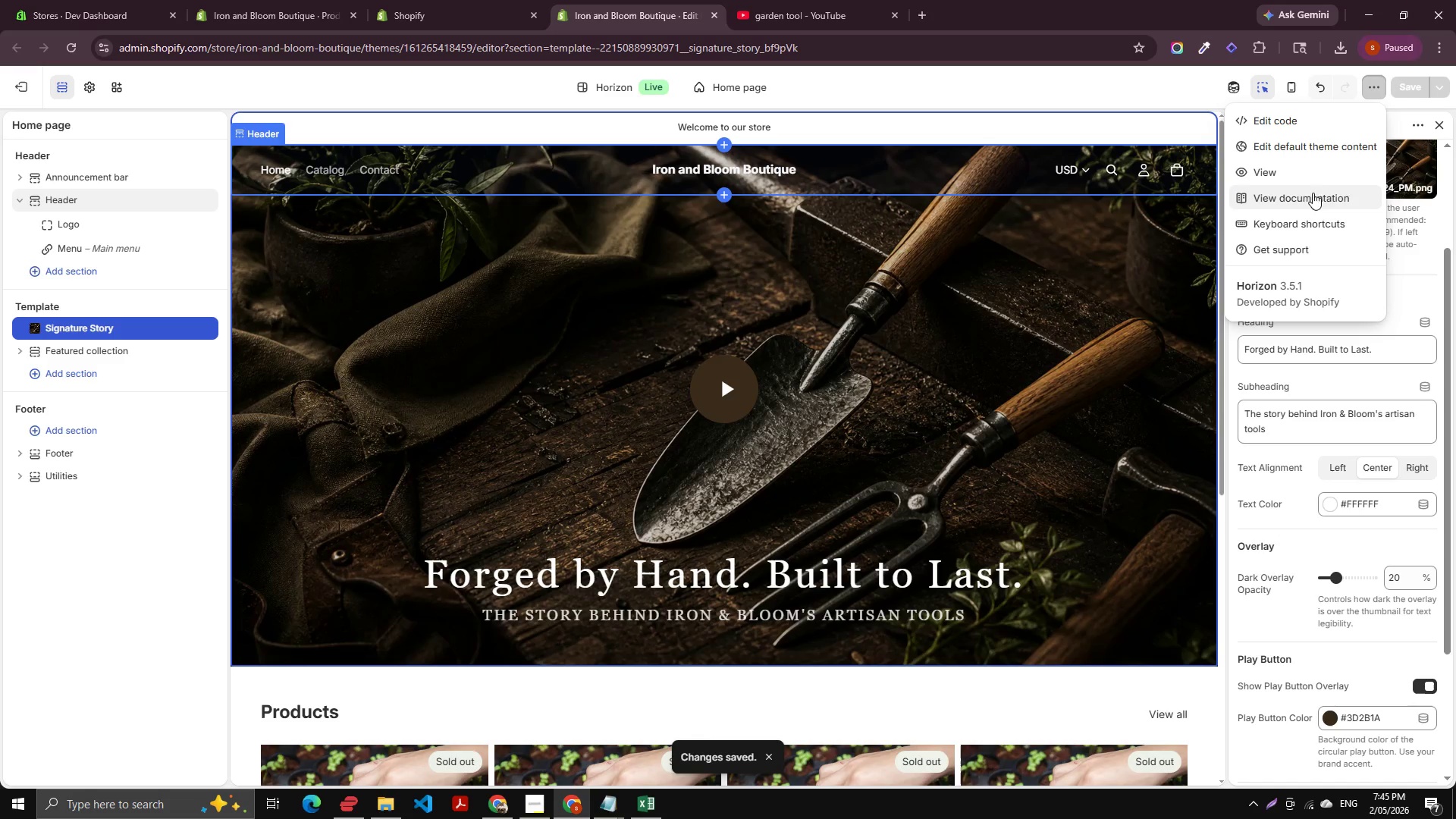 
left_click([1305, 173])
 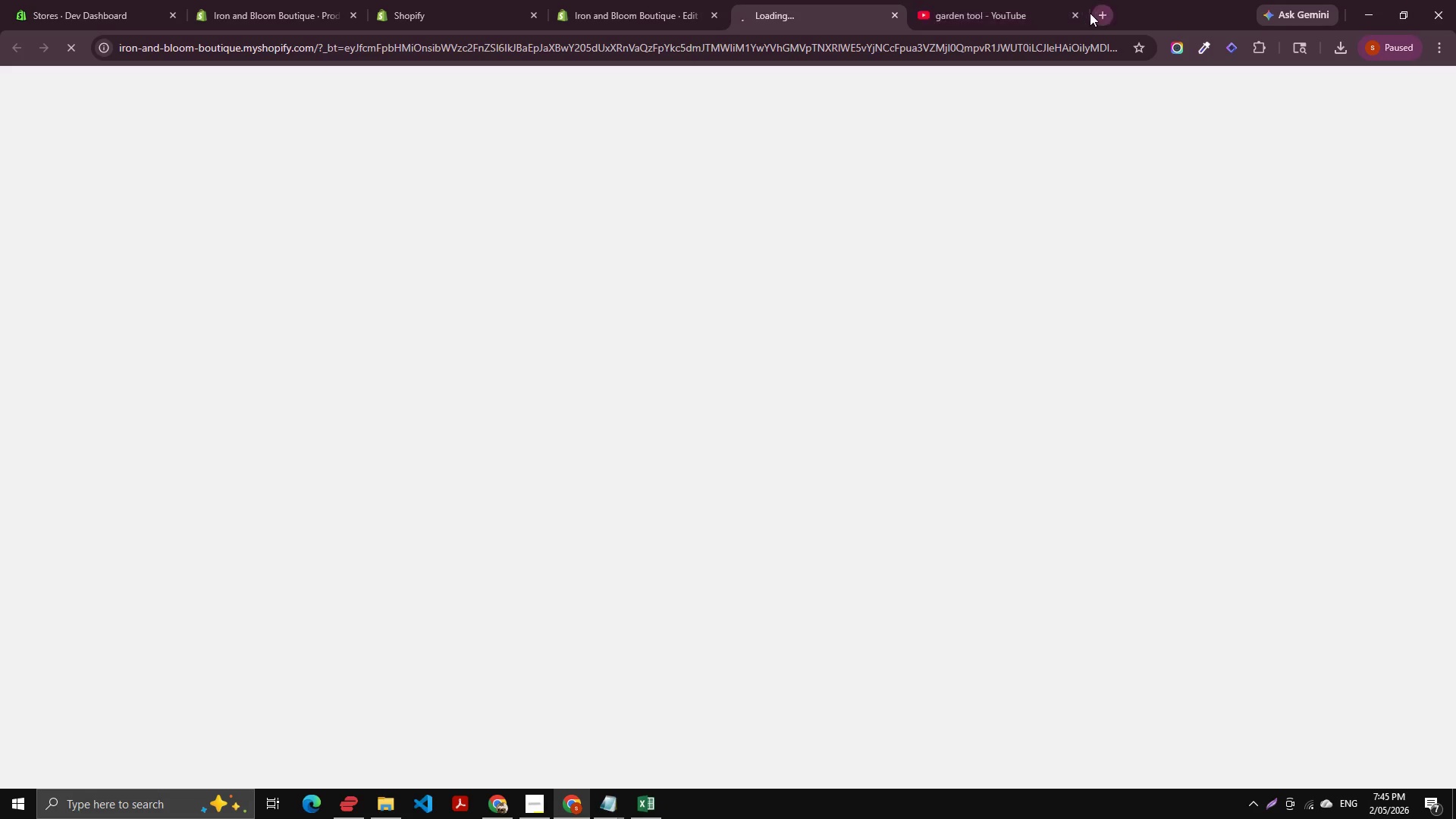 
left_click([1077, 9])
 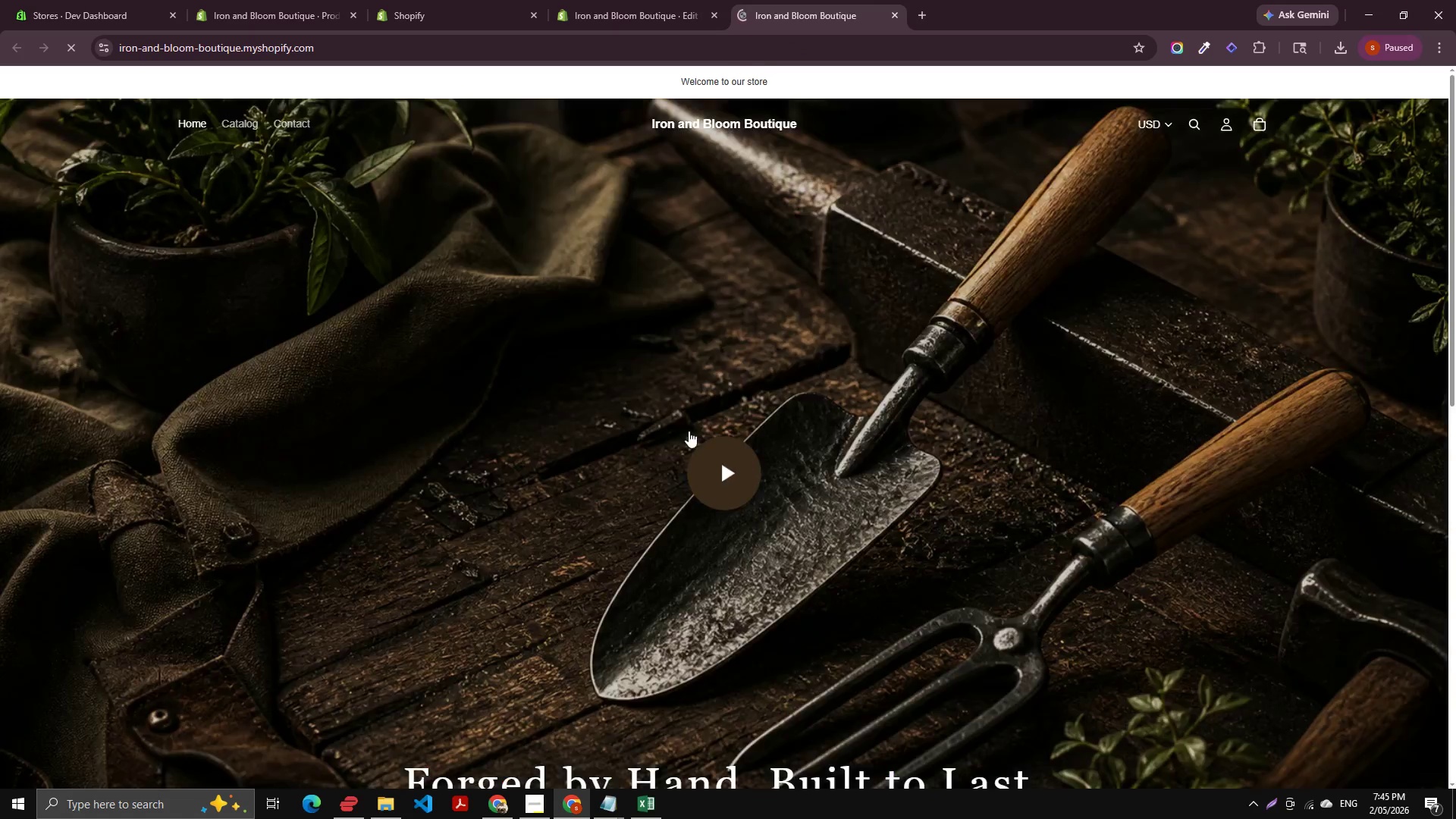 
scroll: coordinate [563, 309], scroll_direction: up, amount: 15.0
 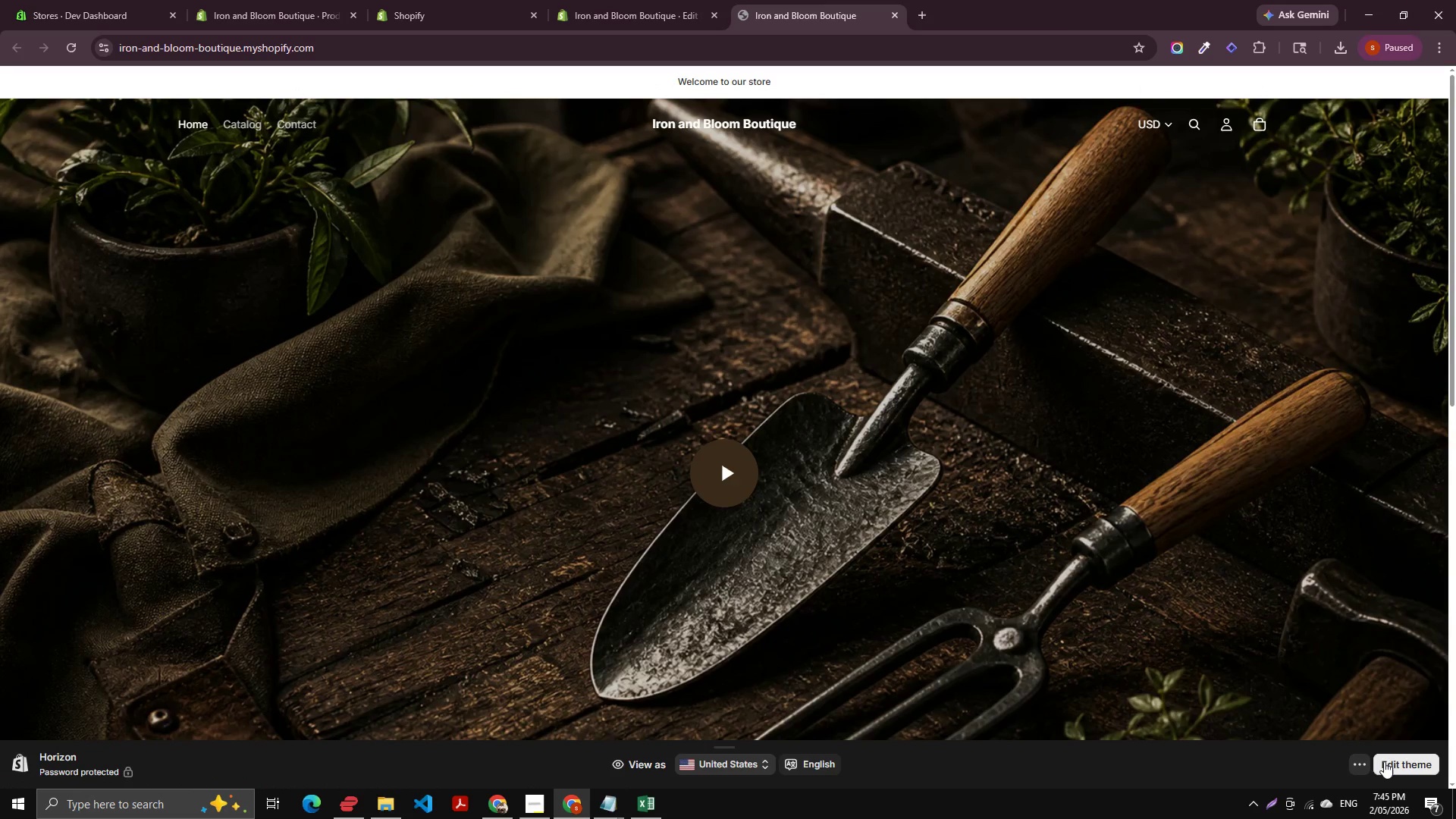 
left_click([1373, 759])
 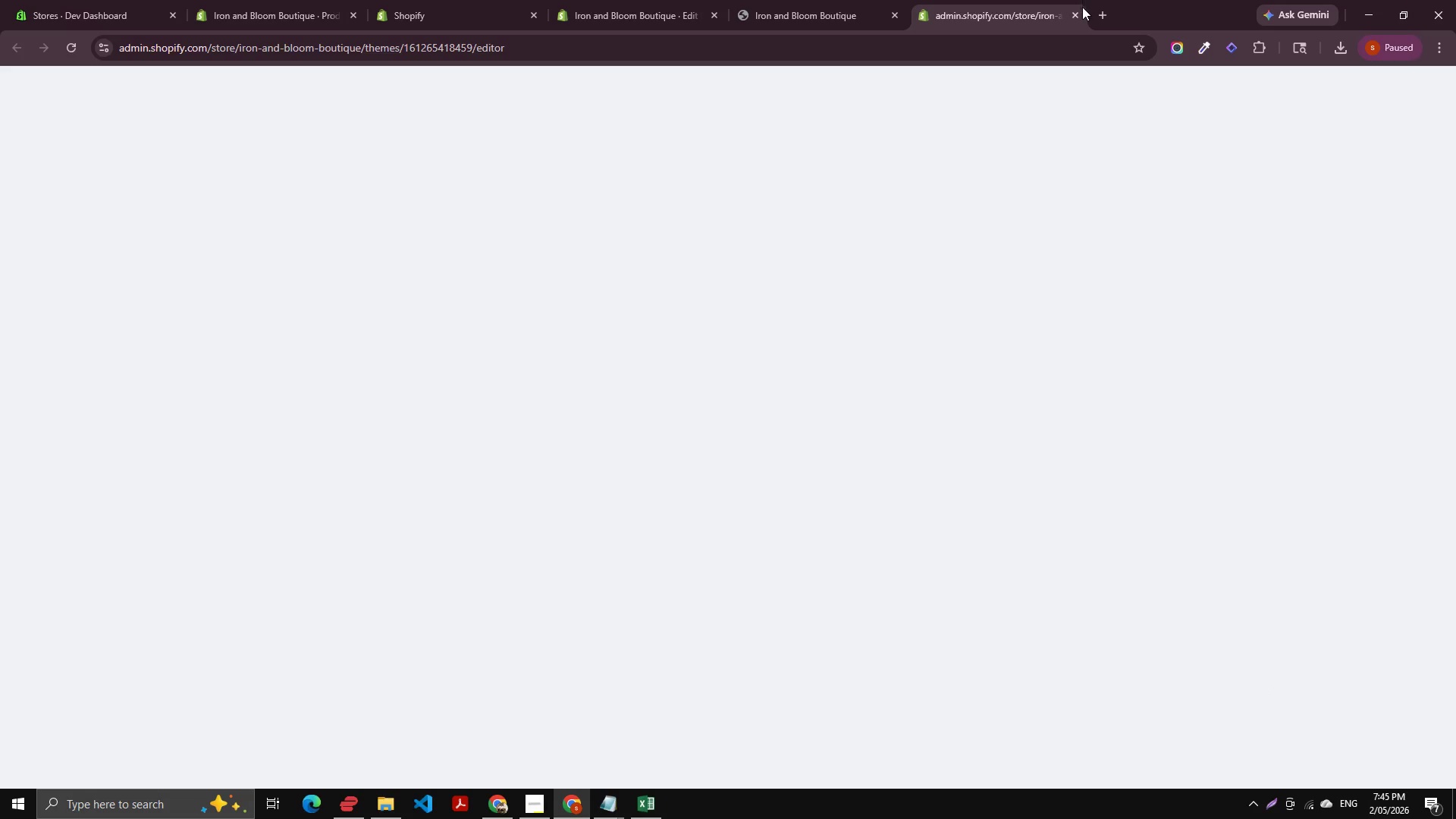 
left_click([1074, 13])
 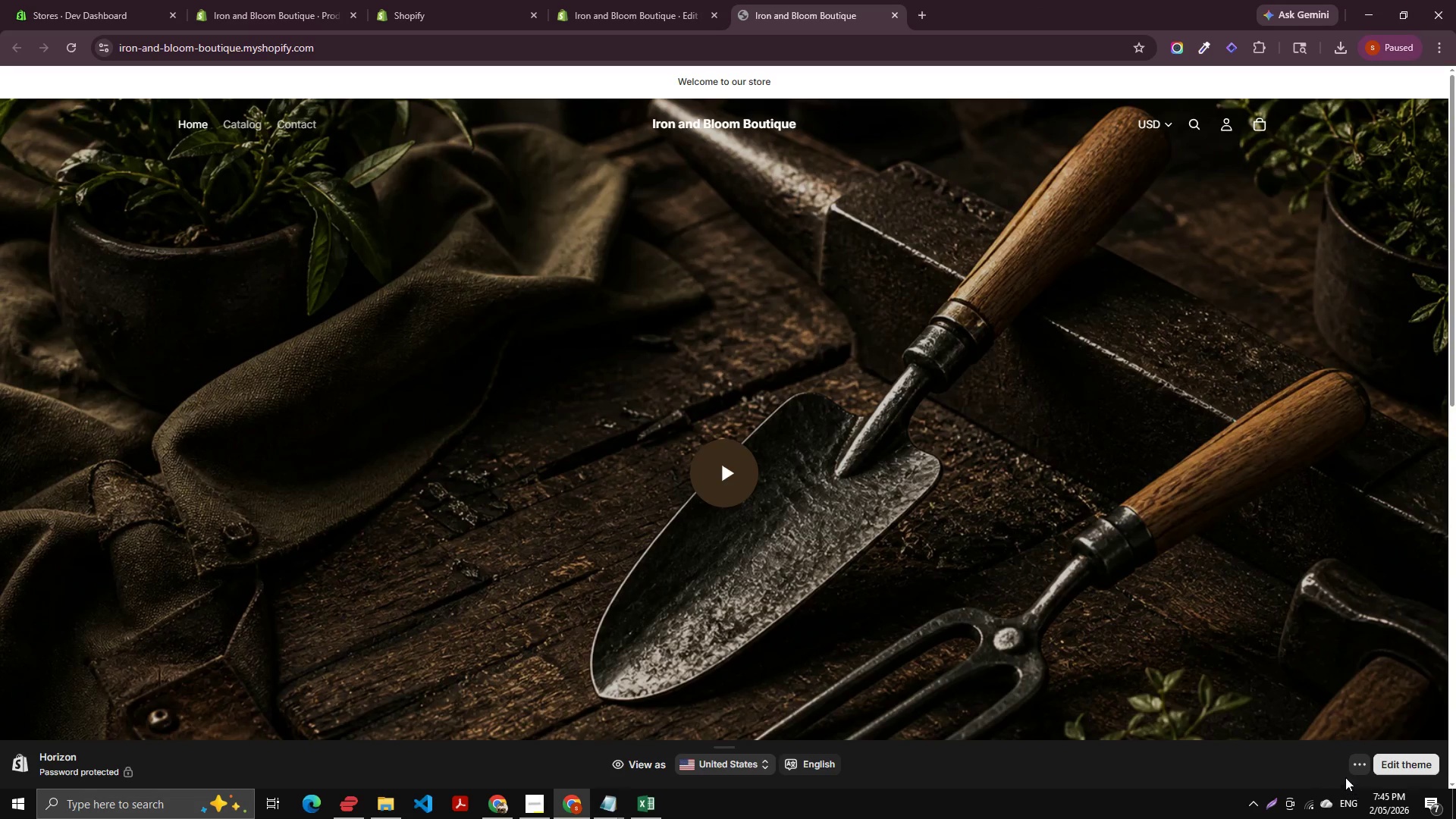 
left_click([1360, 761])
 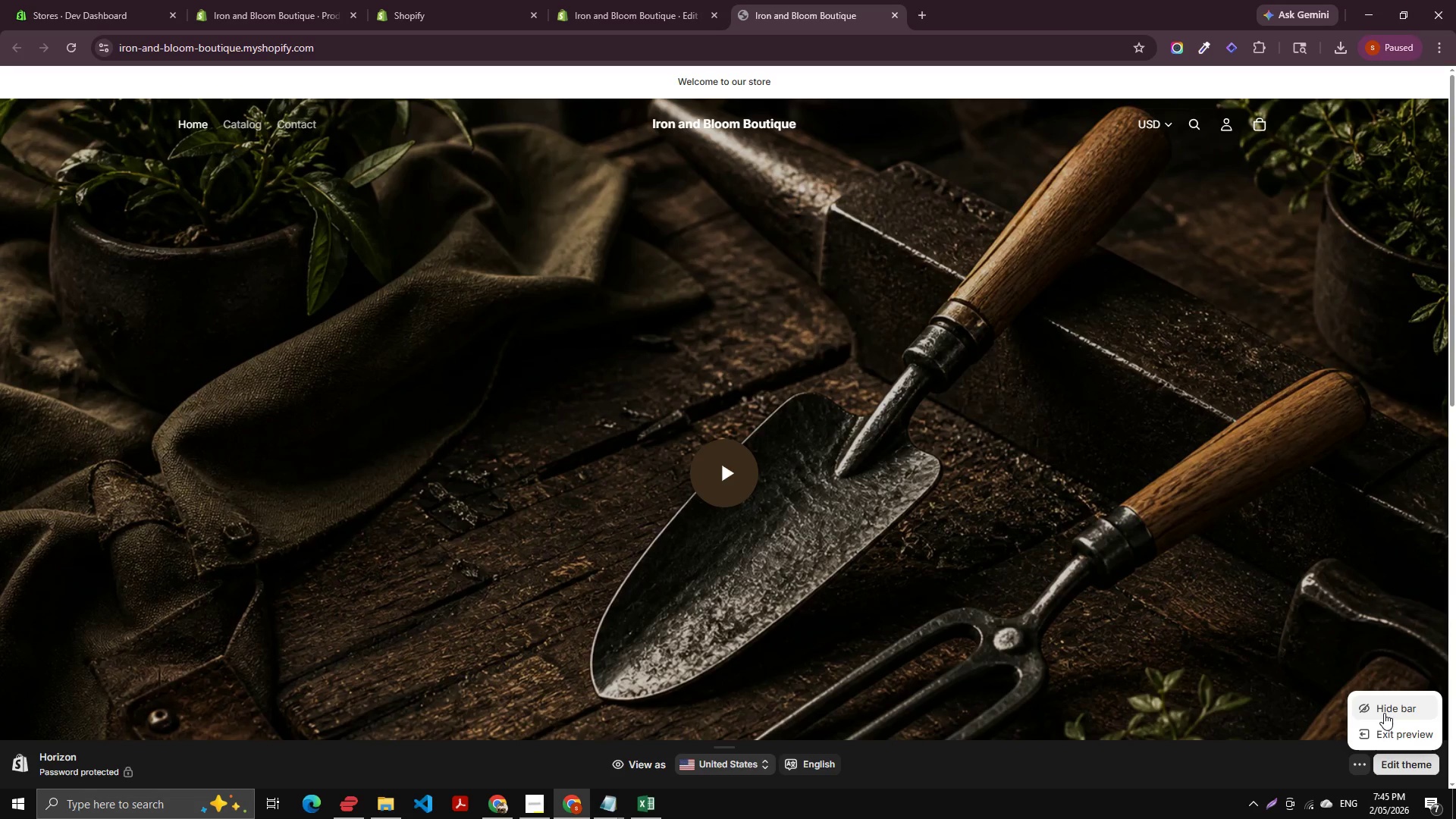 
left_click([1384, 713])
 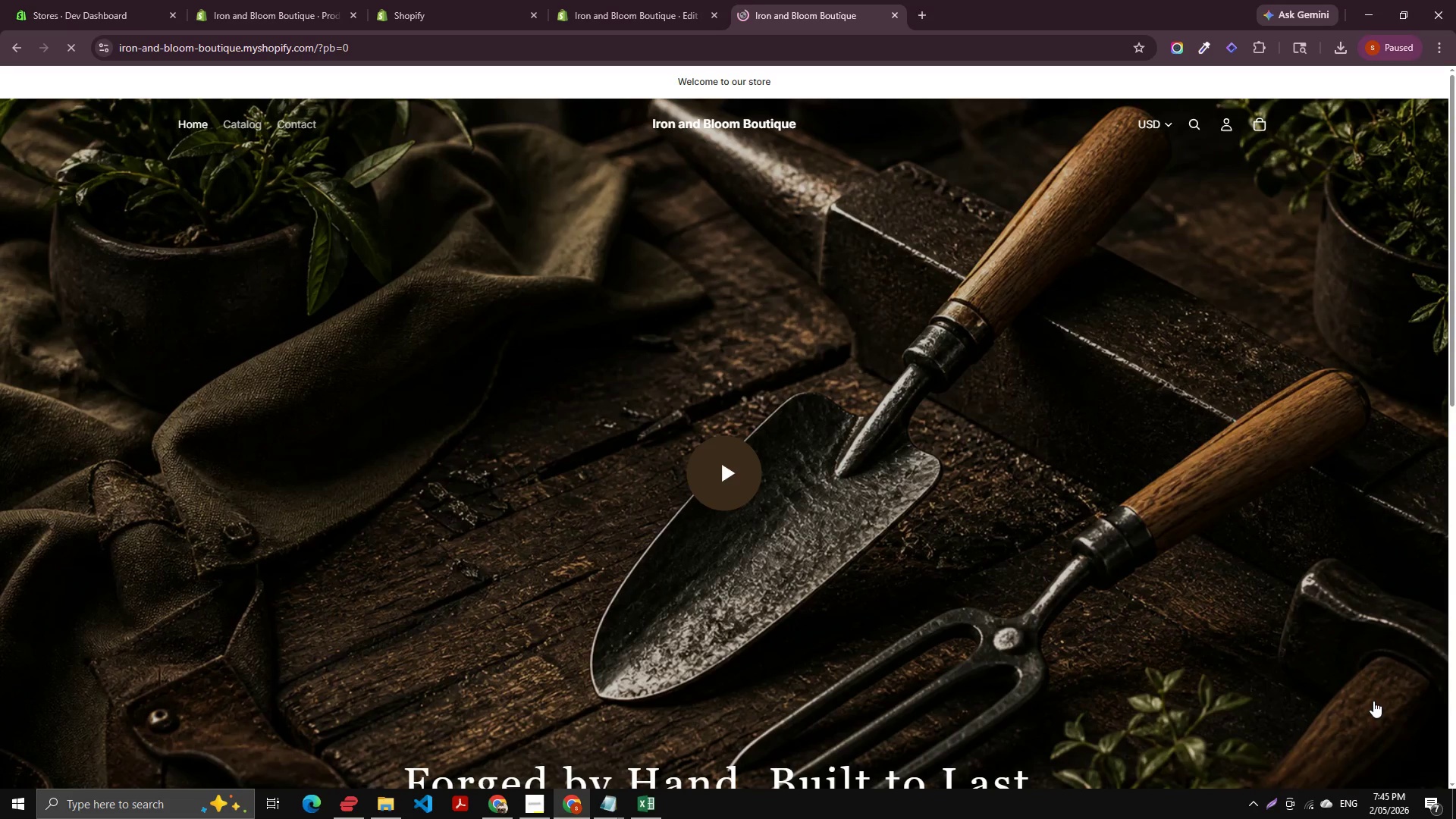 
scroll: coordinate [1040, 602], scroll_direction: down, amount: 2.0
 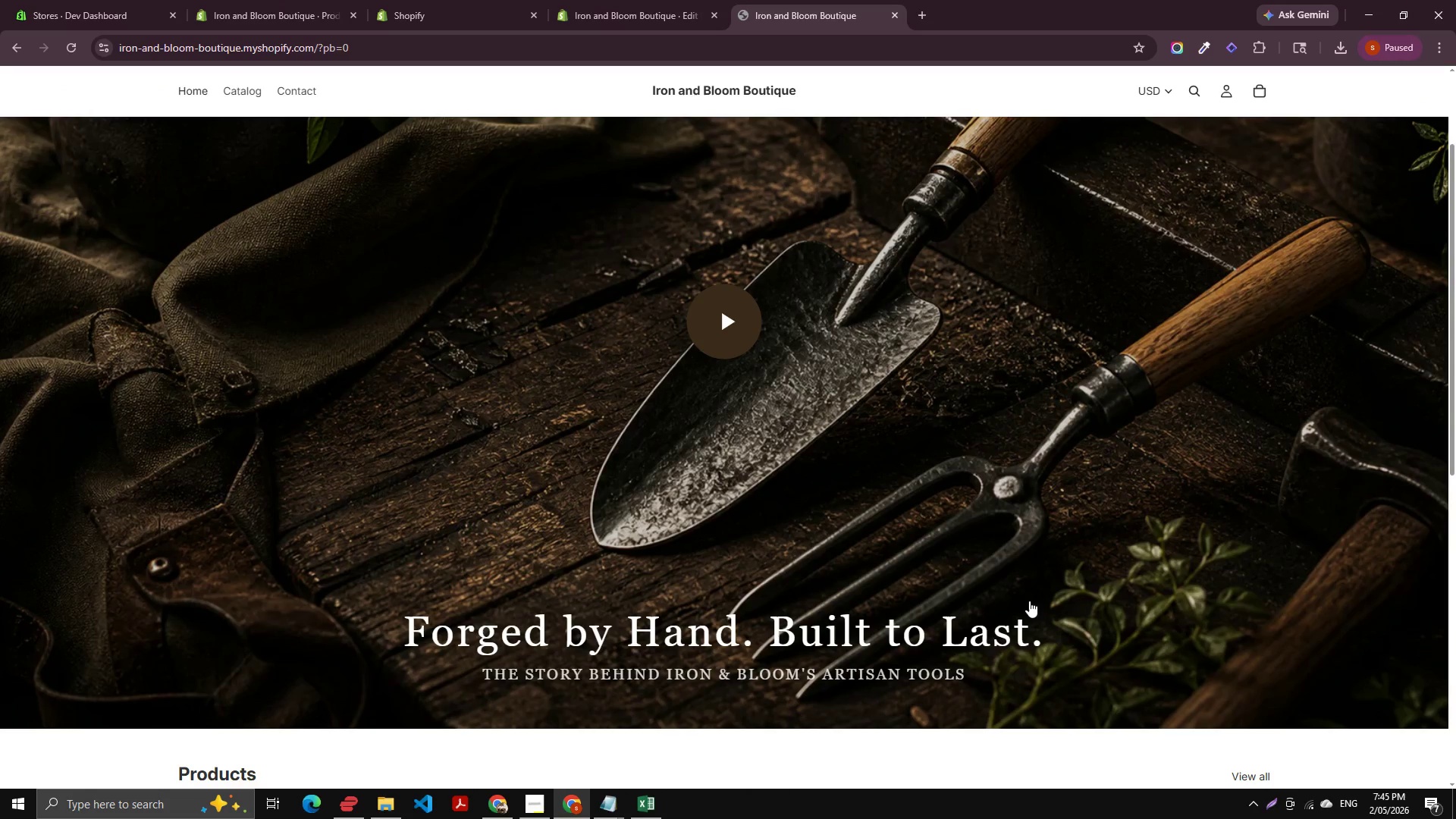 
scroll: coordinate [711, 450], scroll_direction: up, amount: 13.0
 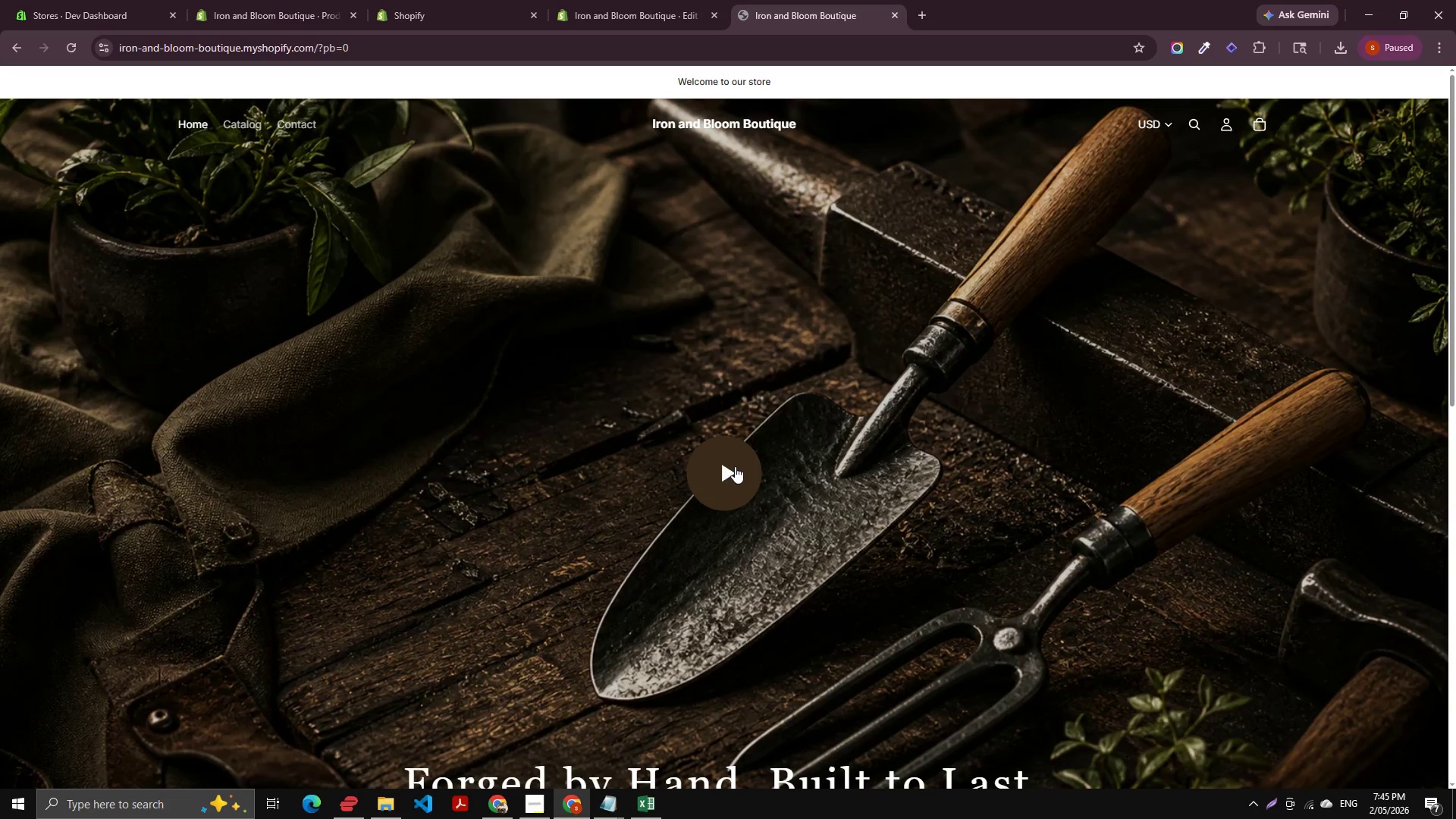 
left_click([729, 465])
 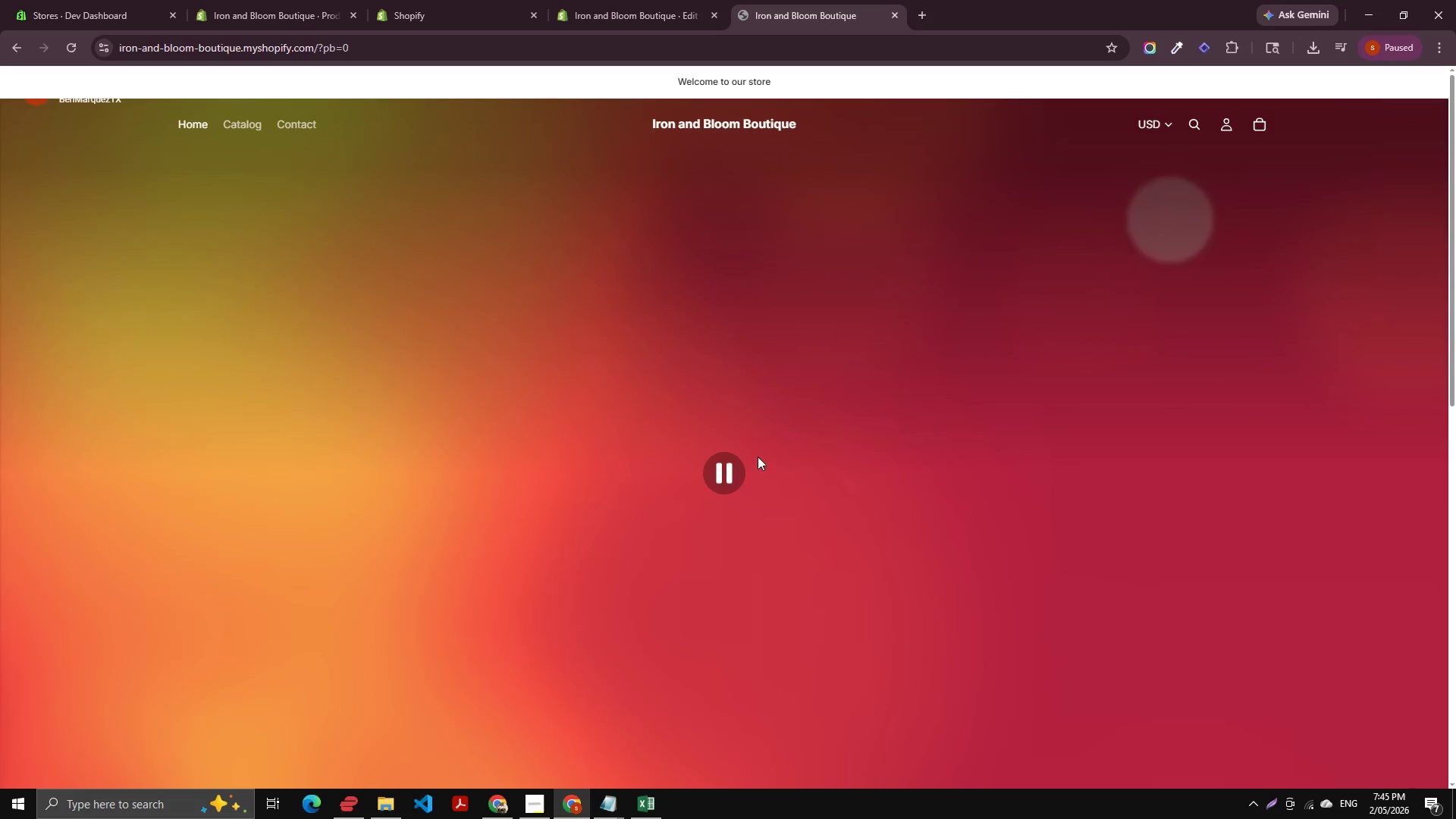 
scroll: coordinate [758, 457], scroll_direction: none, amount: 0.0
 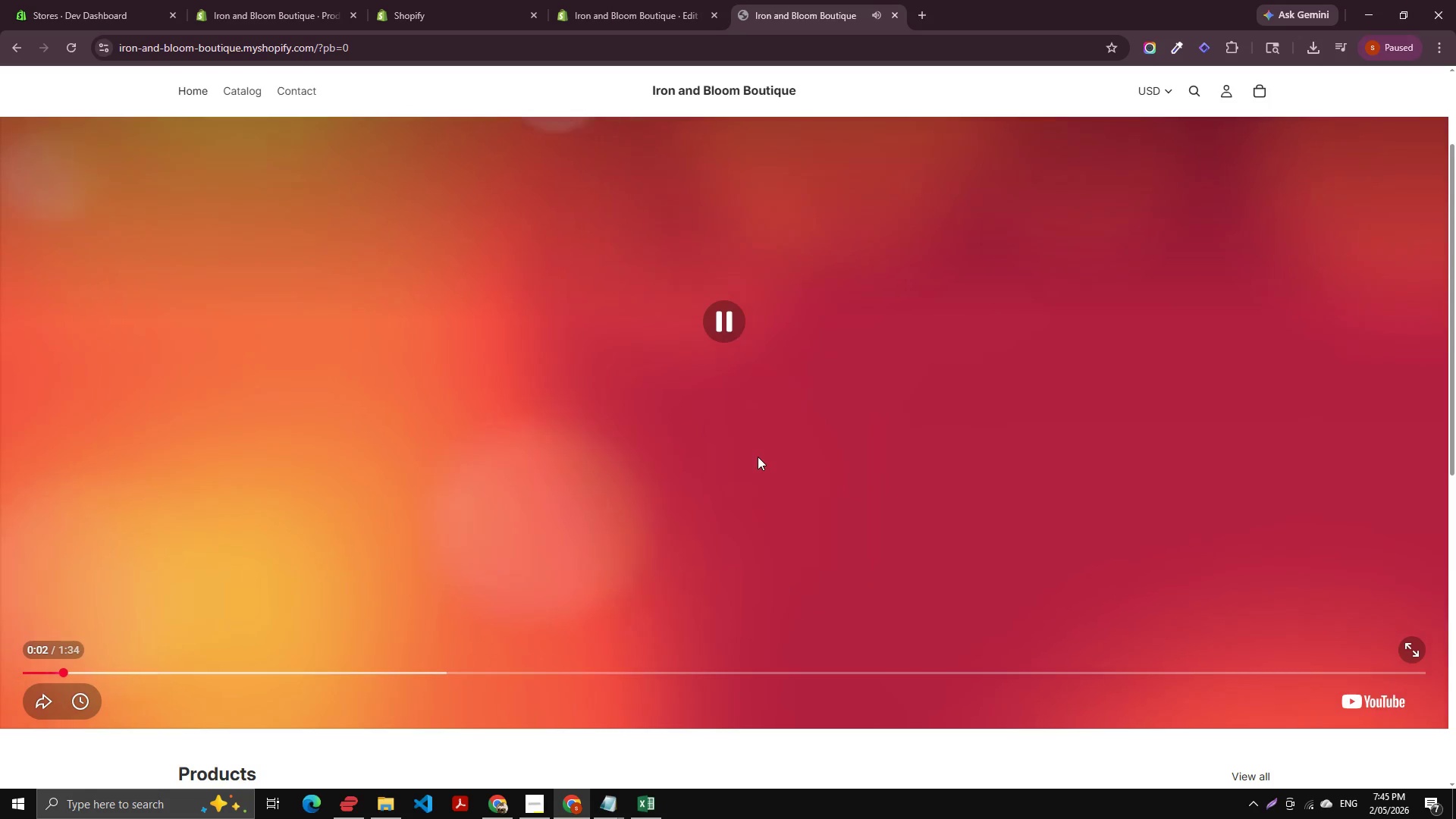 
scroll: coordinate [757, 457], scroll_direction: up, amount: 8.0
 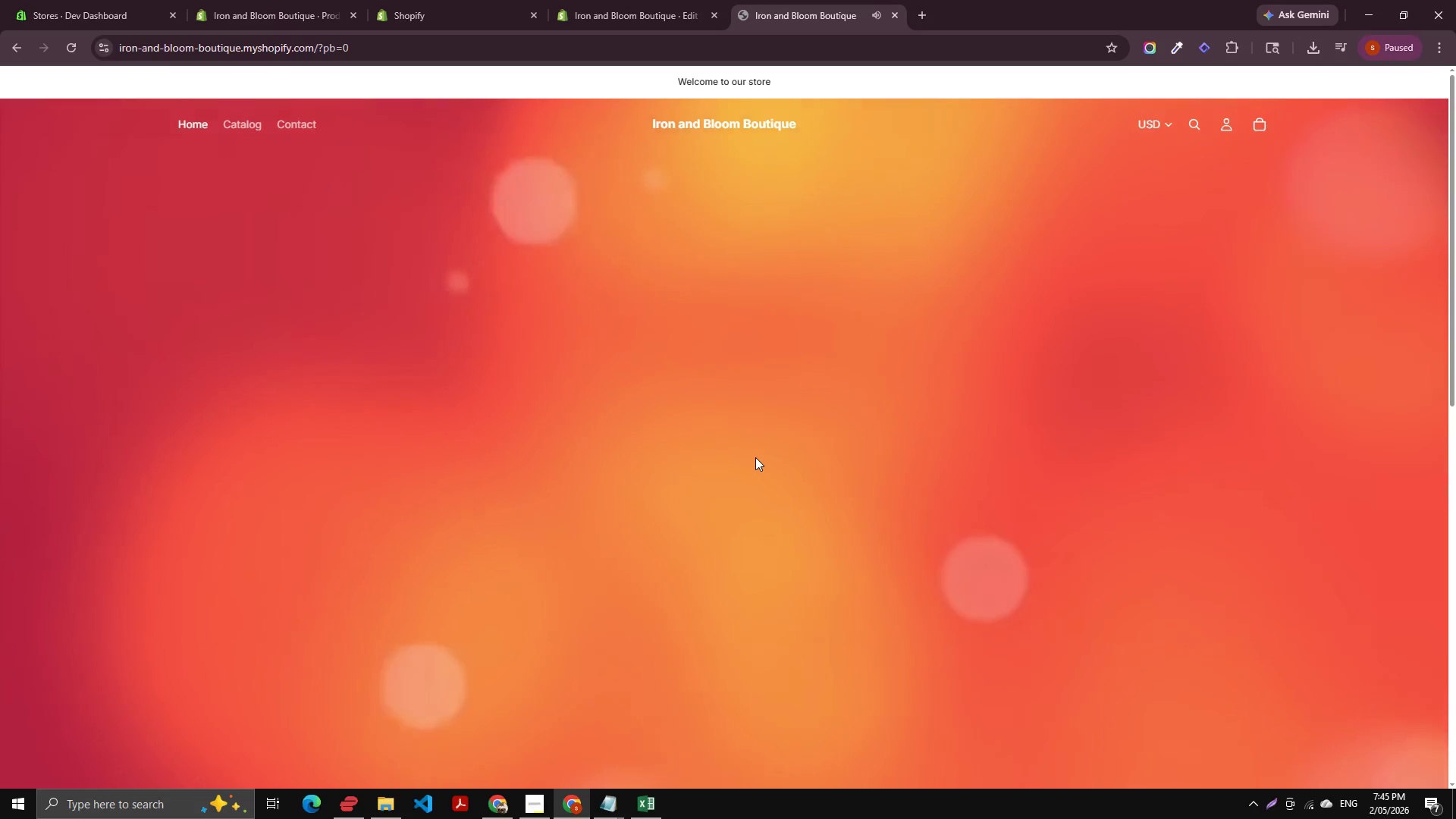 
wait(16.25)
 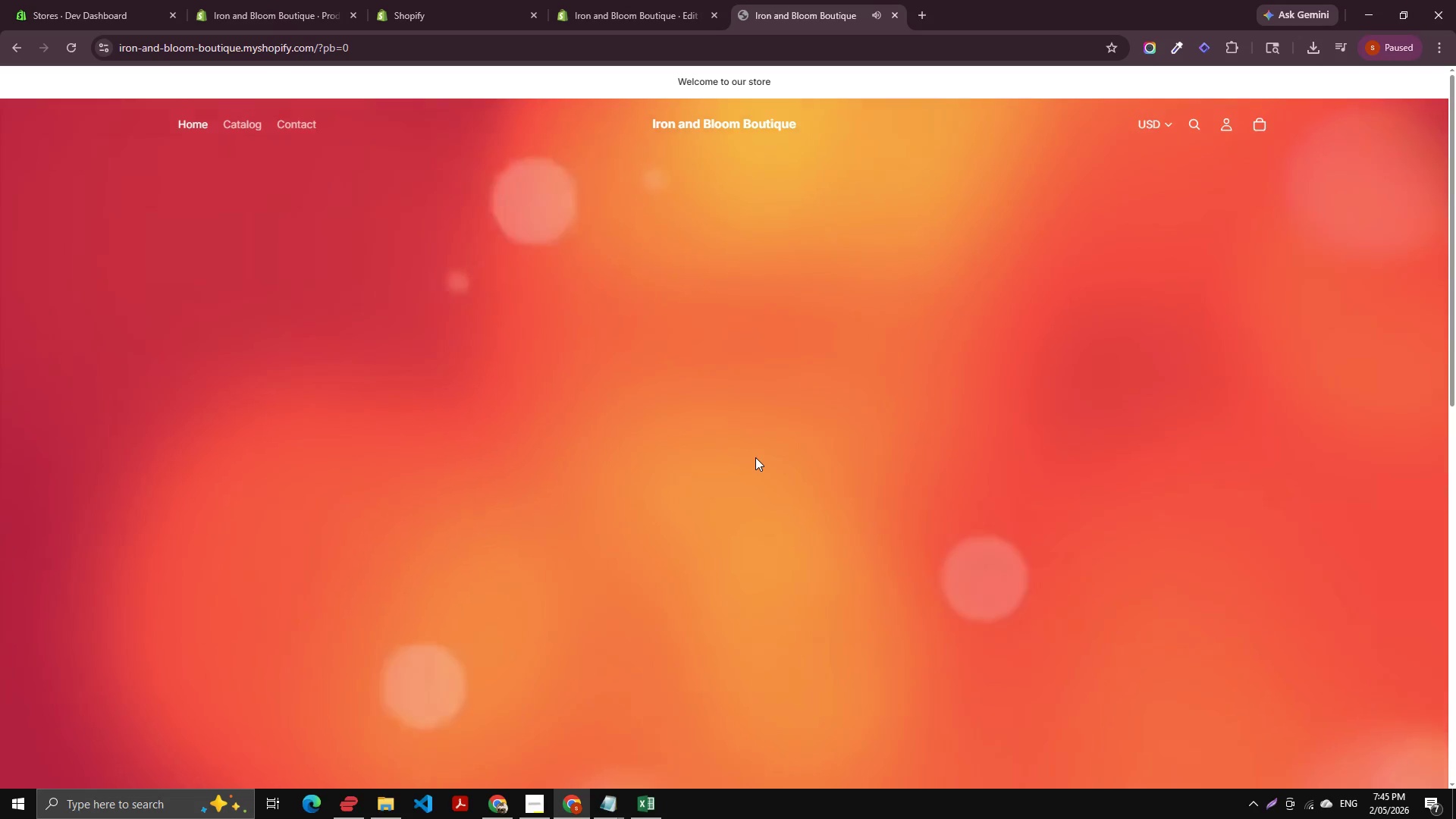 
left_click([1402, 9])
 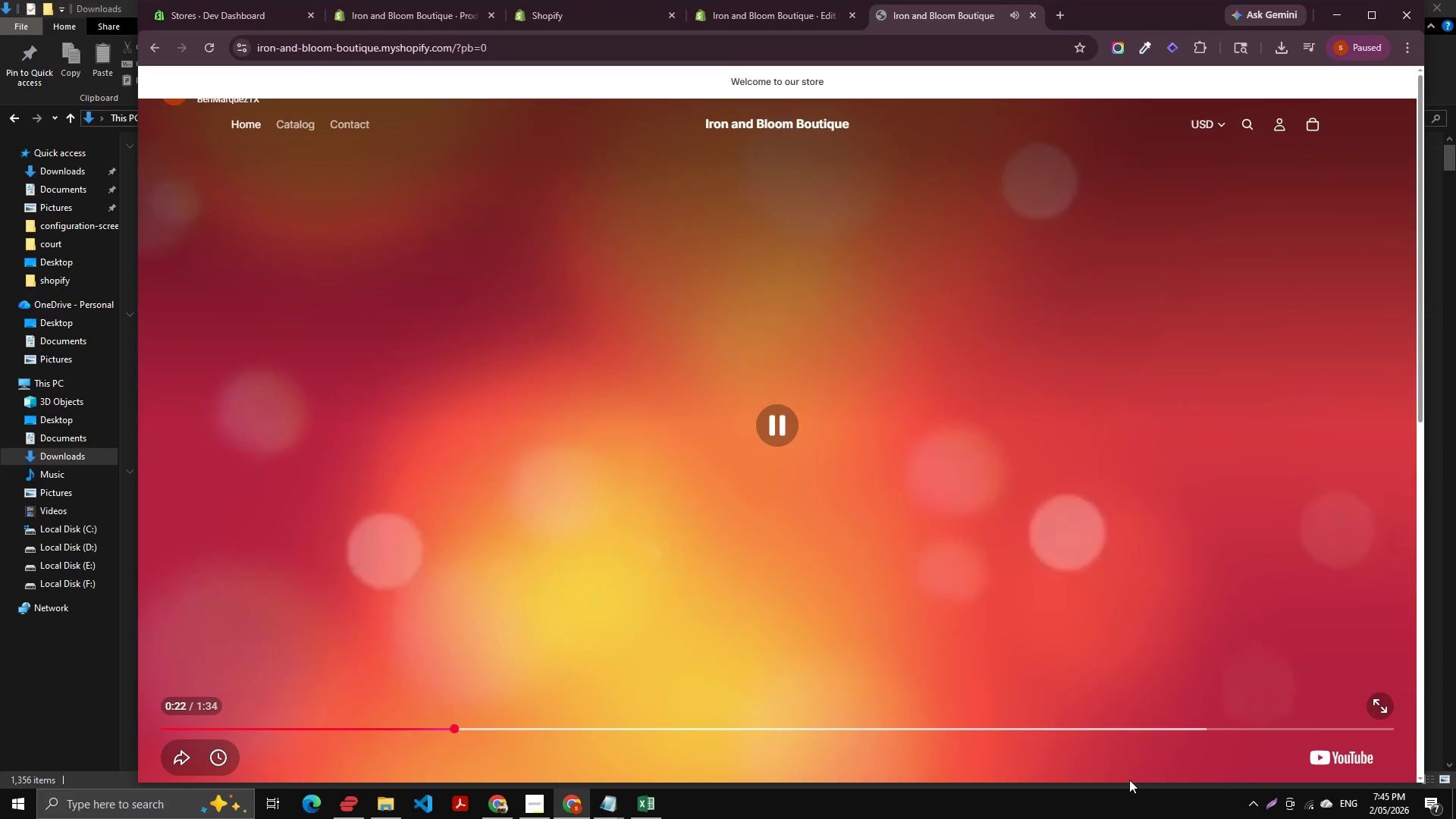 
left_click_drag(start_coordinate=[1129, 784], to_coordinate=[1128, 619])
 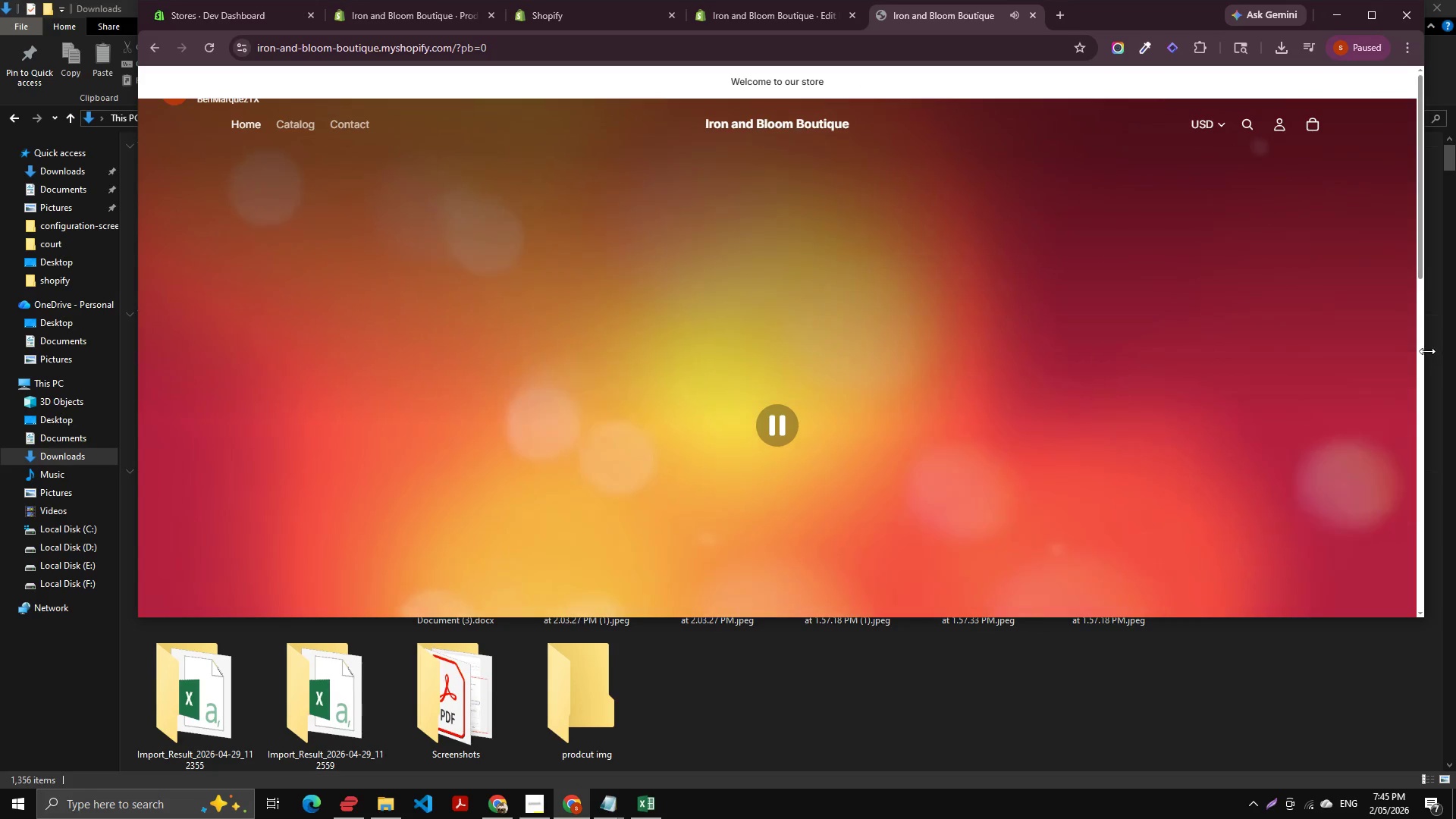 
left_click_drag(start_coordinate=[1425, 351], to_coordinate=[1011, 430])
 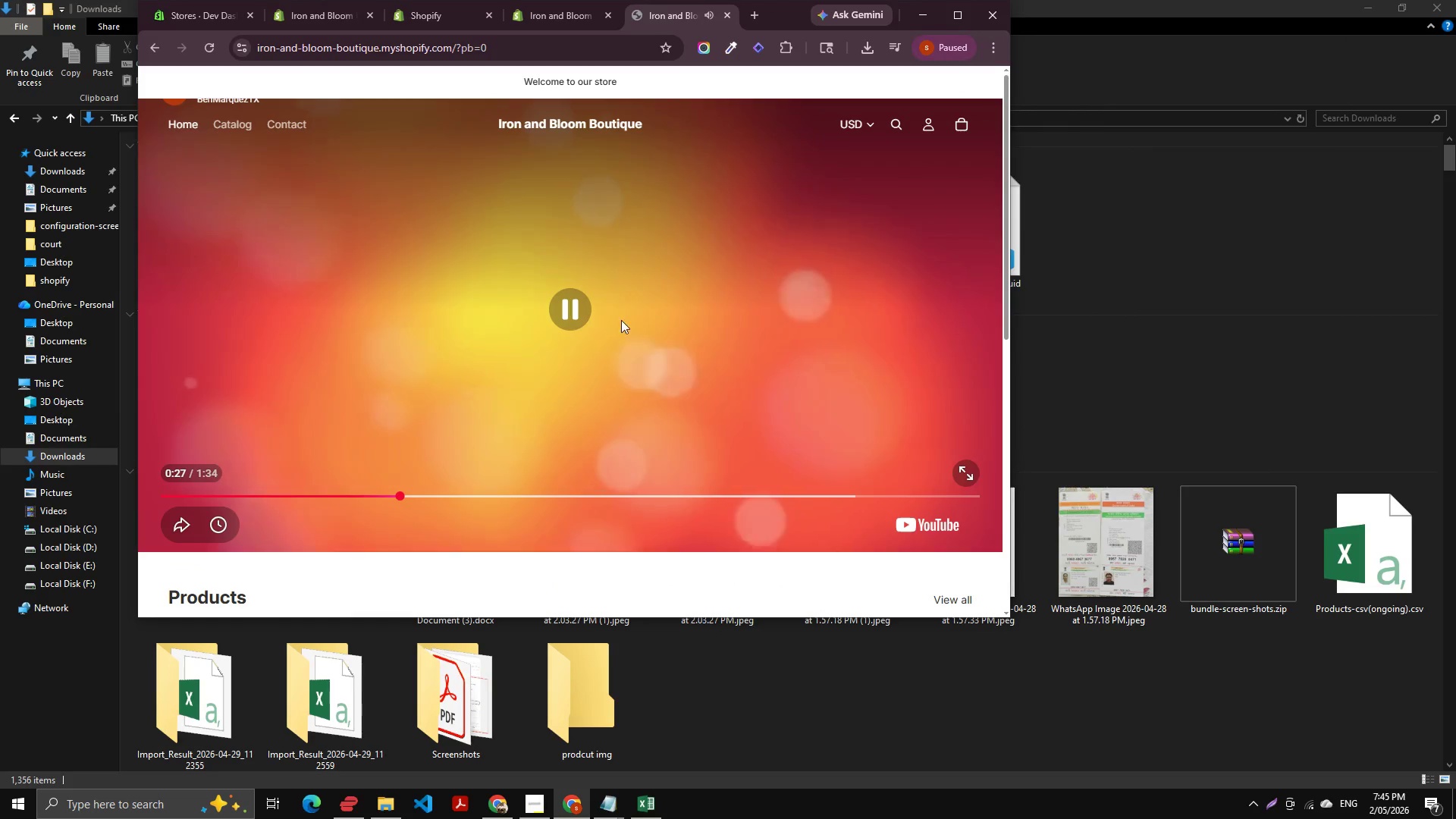 
scroll: coordinate [632, 334], scroll_direction: up, amount: 16.0
 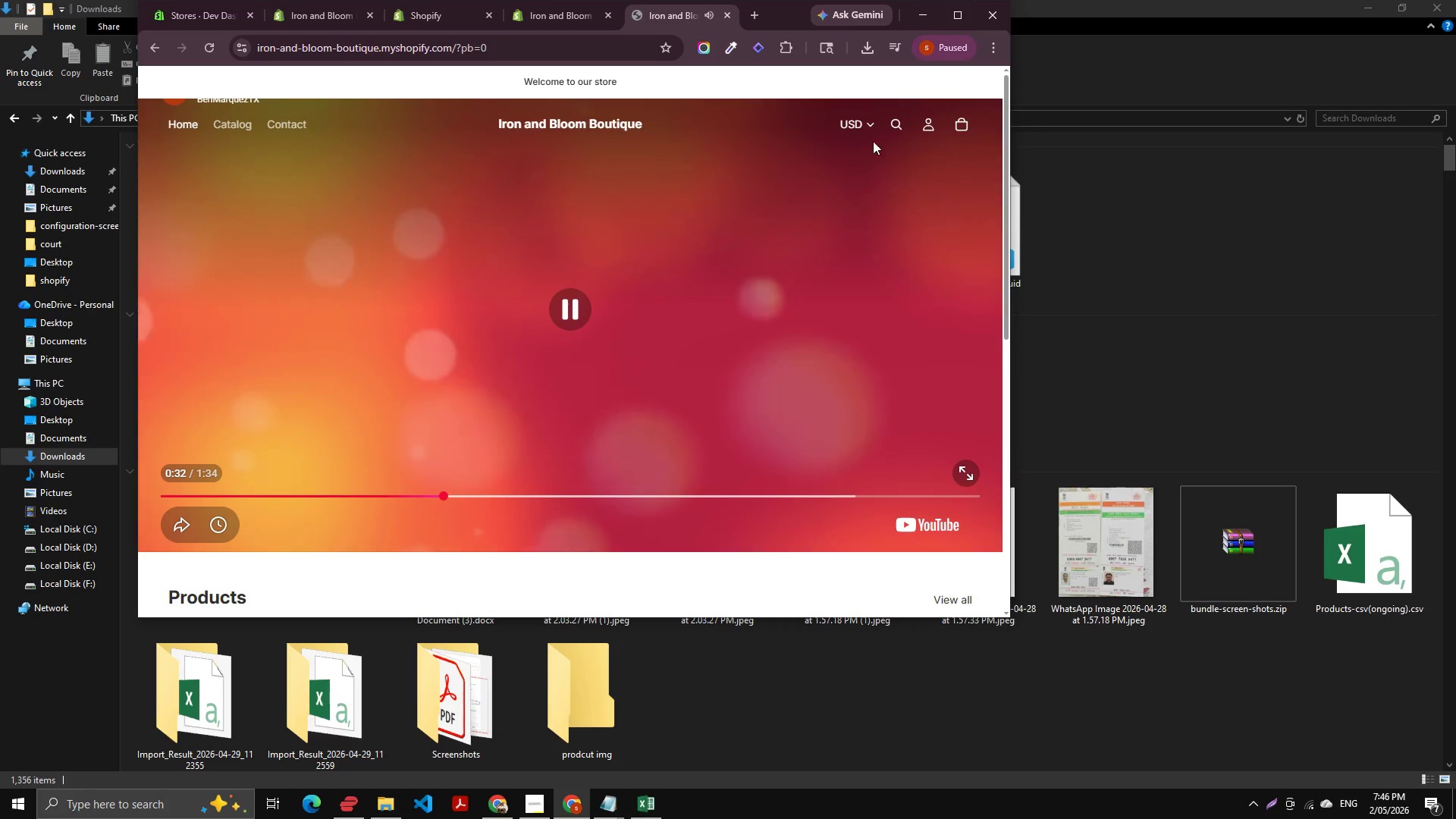 
left_click([952, 11])
 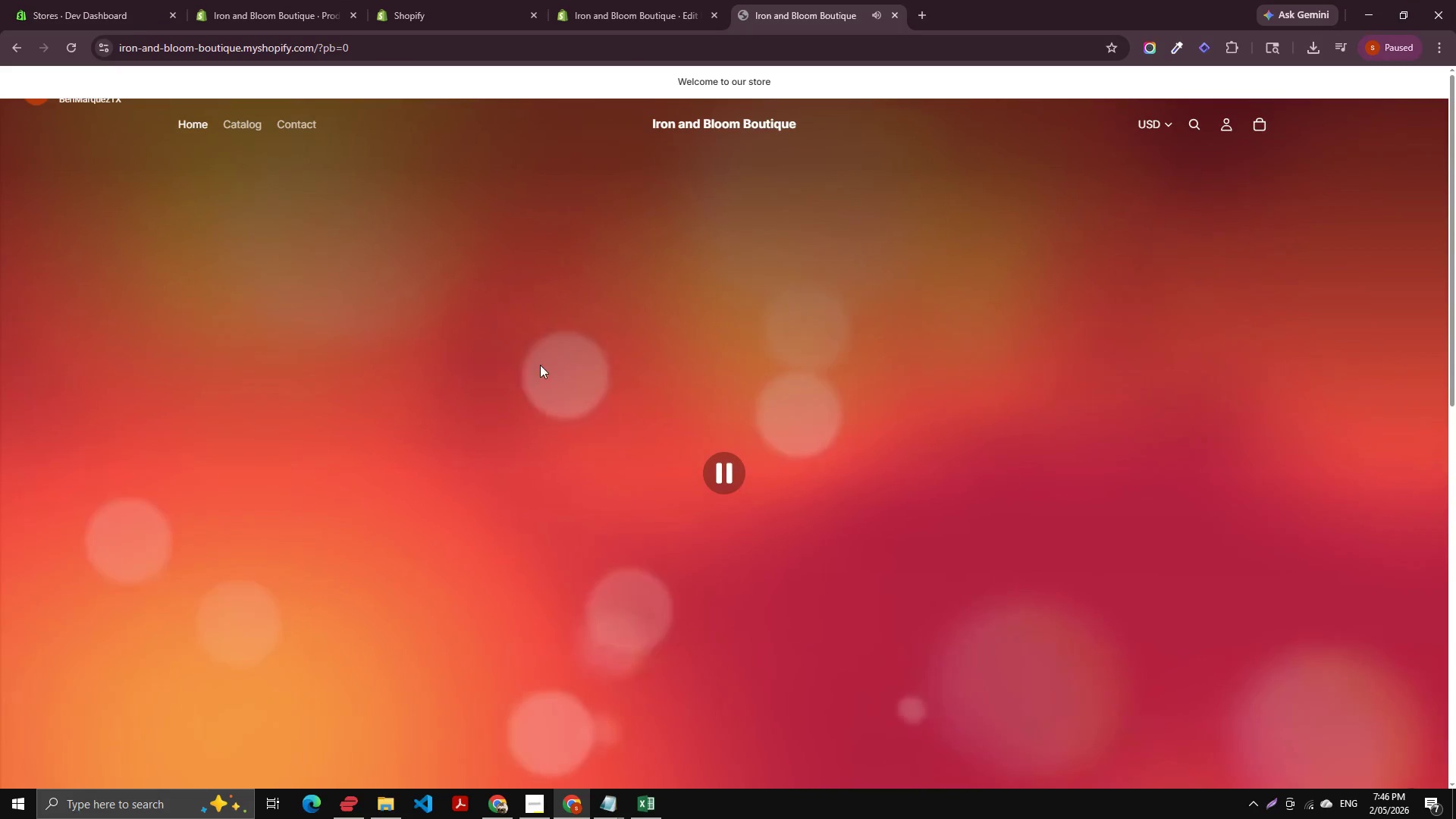 
scroll: coordinate [437, 445], scroll_direction: down, amount: 5.0
 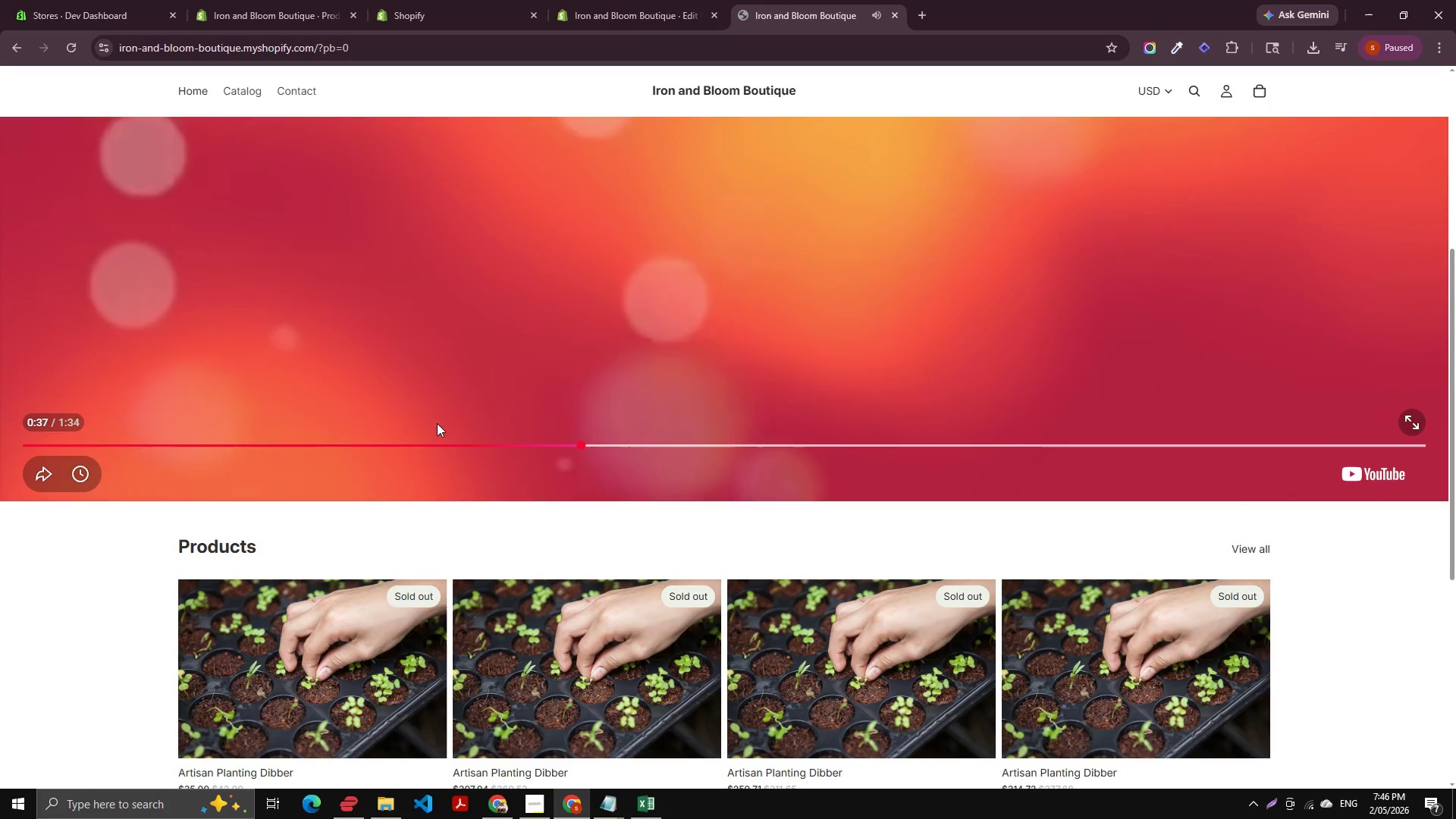 
scroll: coordinate [439, 422], scroll_direction: up, amount: 13.0
 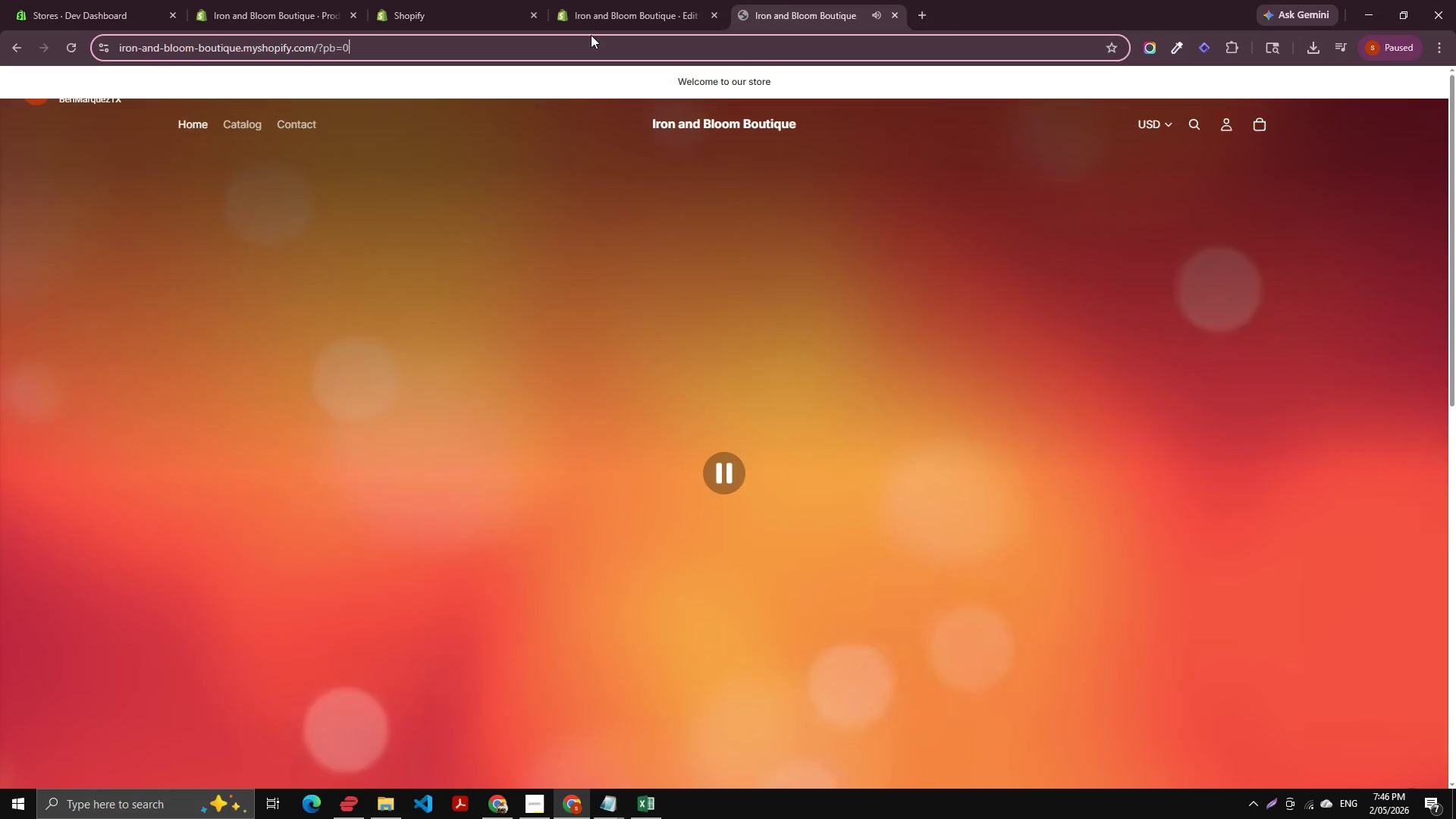 
double_click([595, 12])
 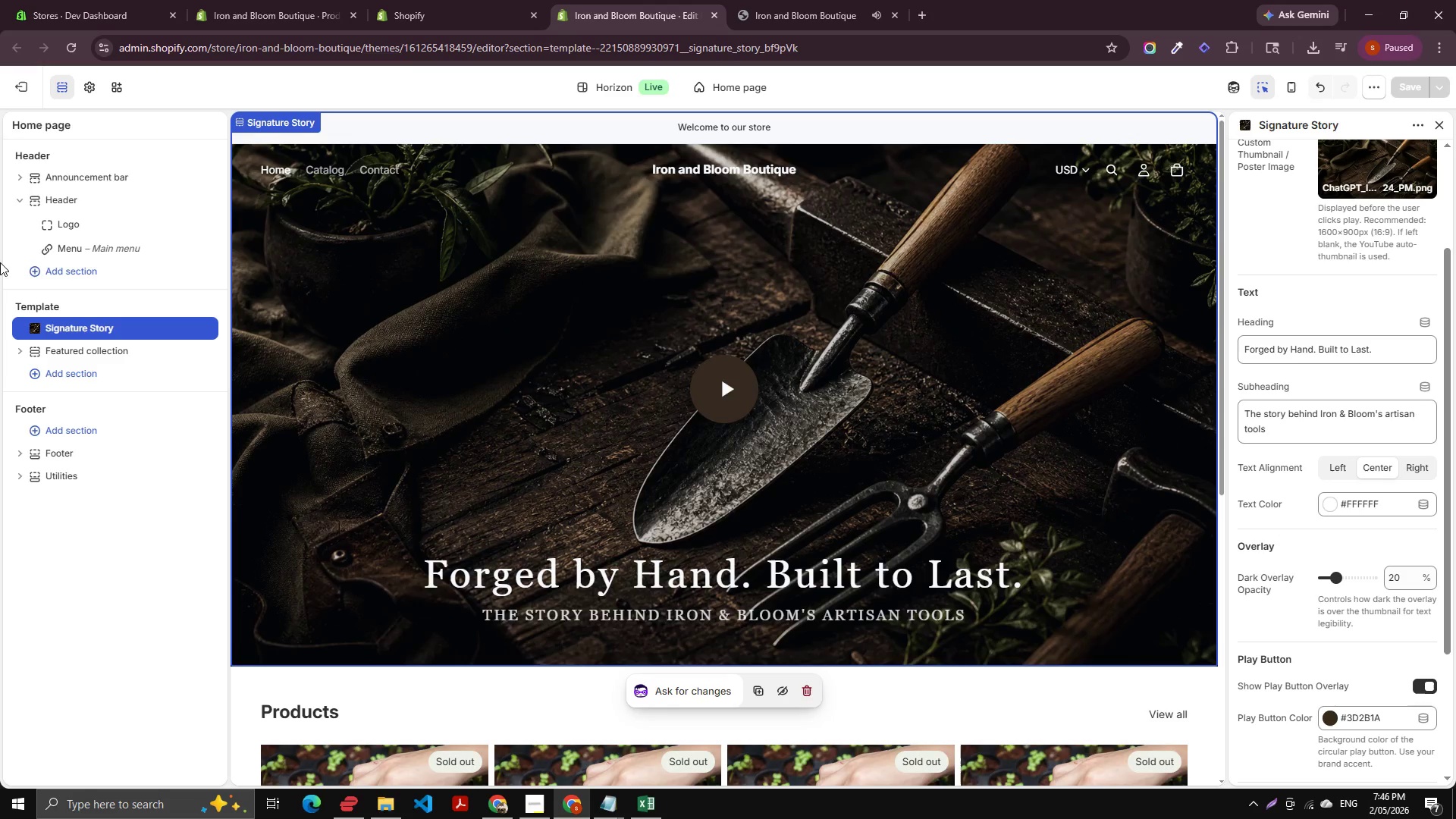 
left_click([63, 198])
 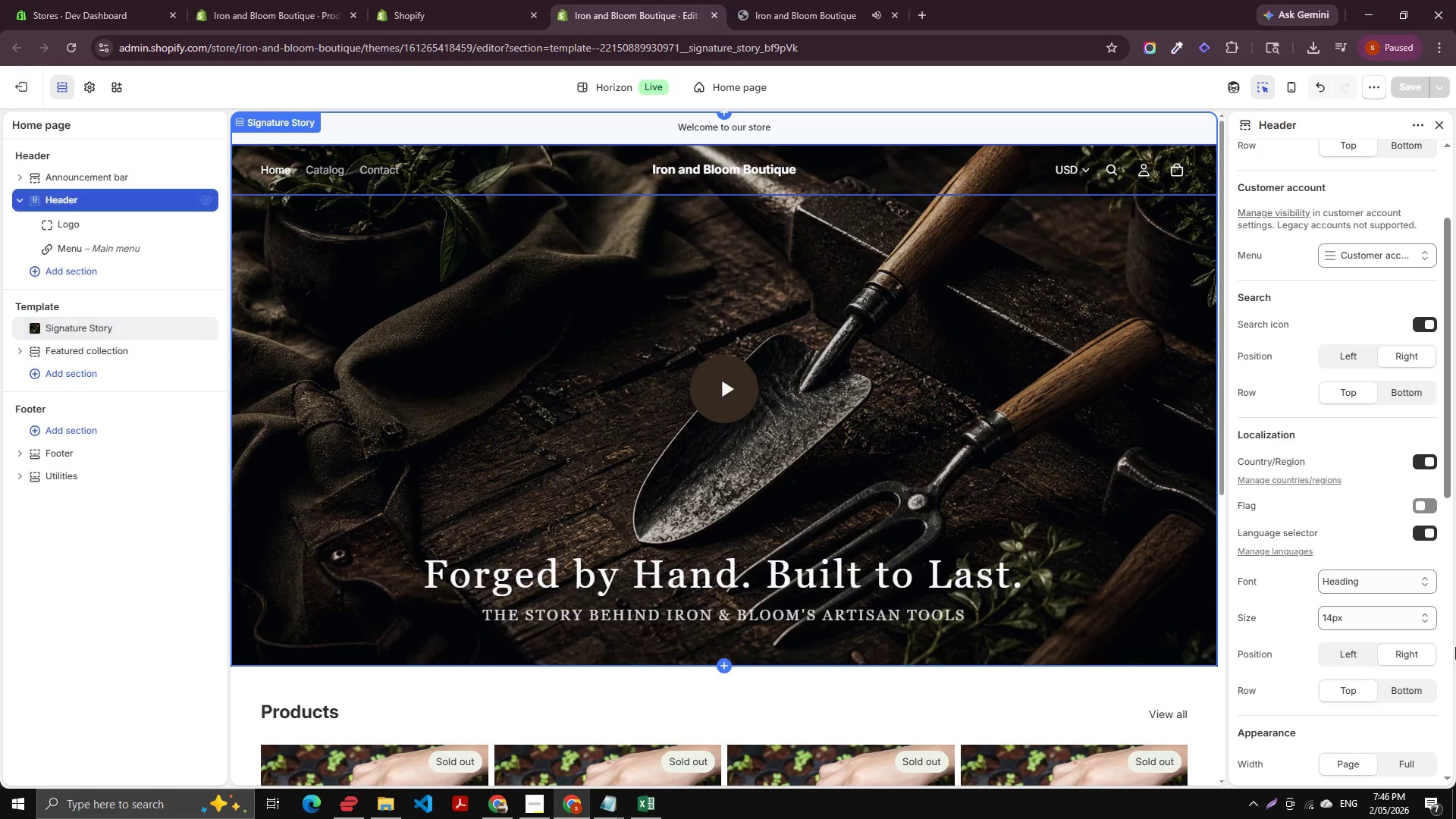 
scroll: coordinate [1365, 626], scroll_direction: down, amount: 7.0
 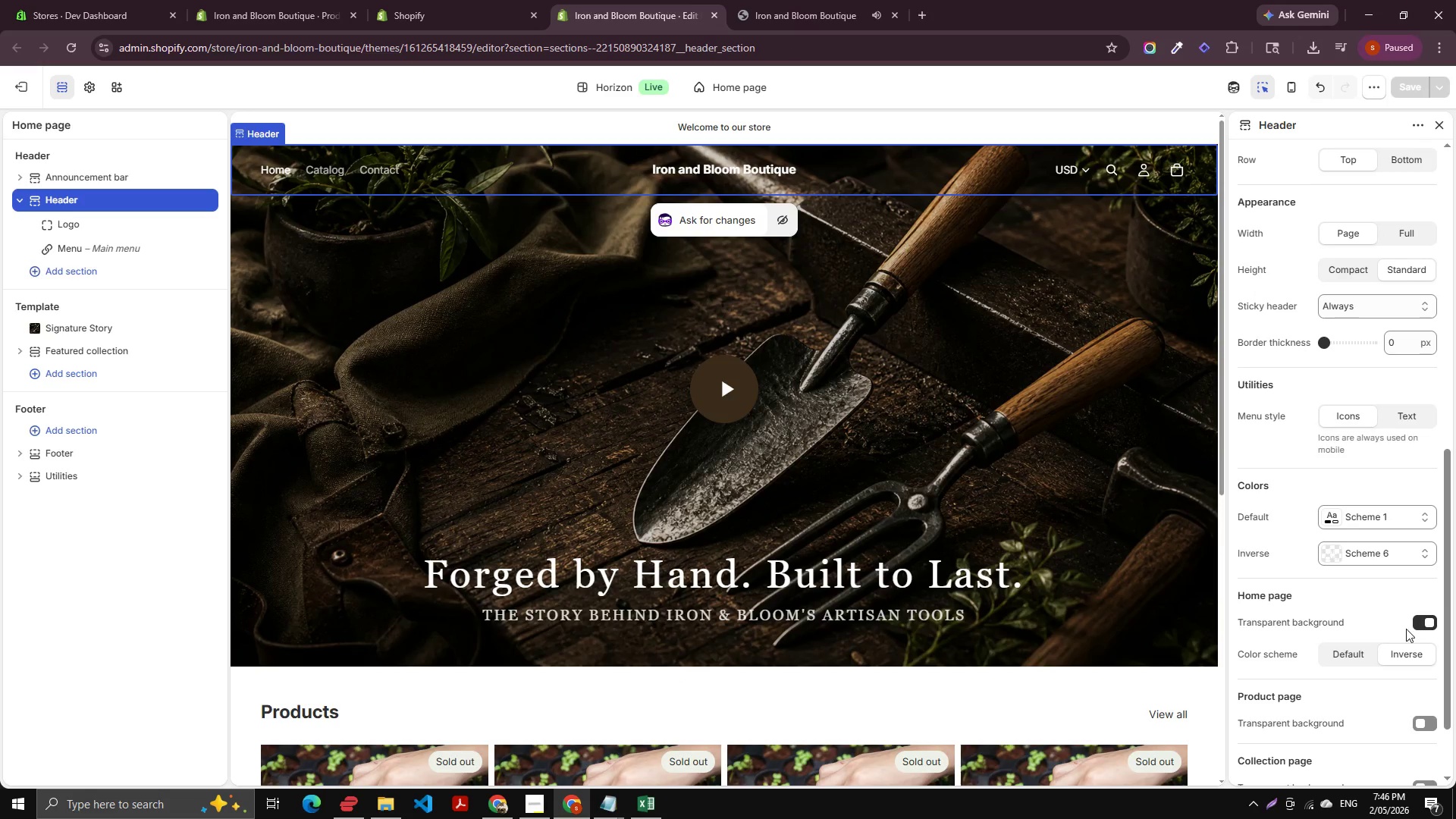 
left_click([1431, 620])
 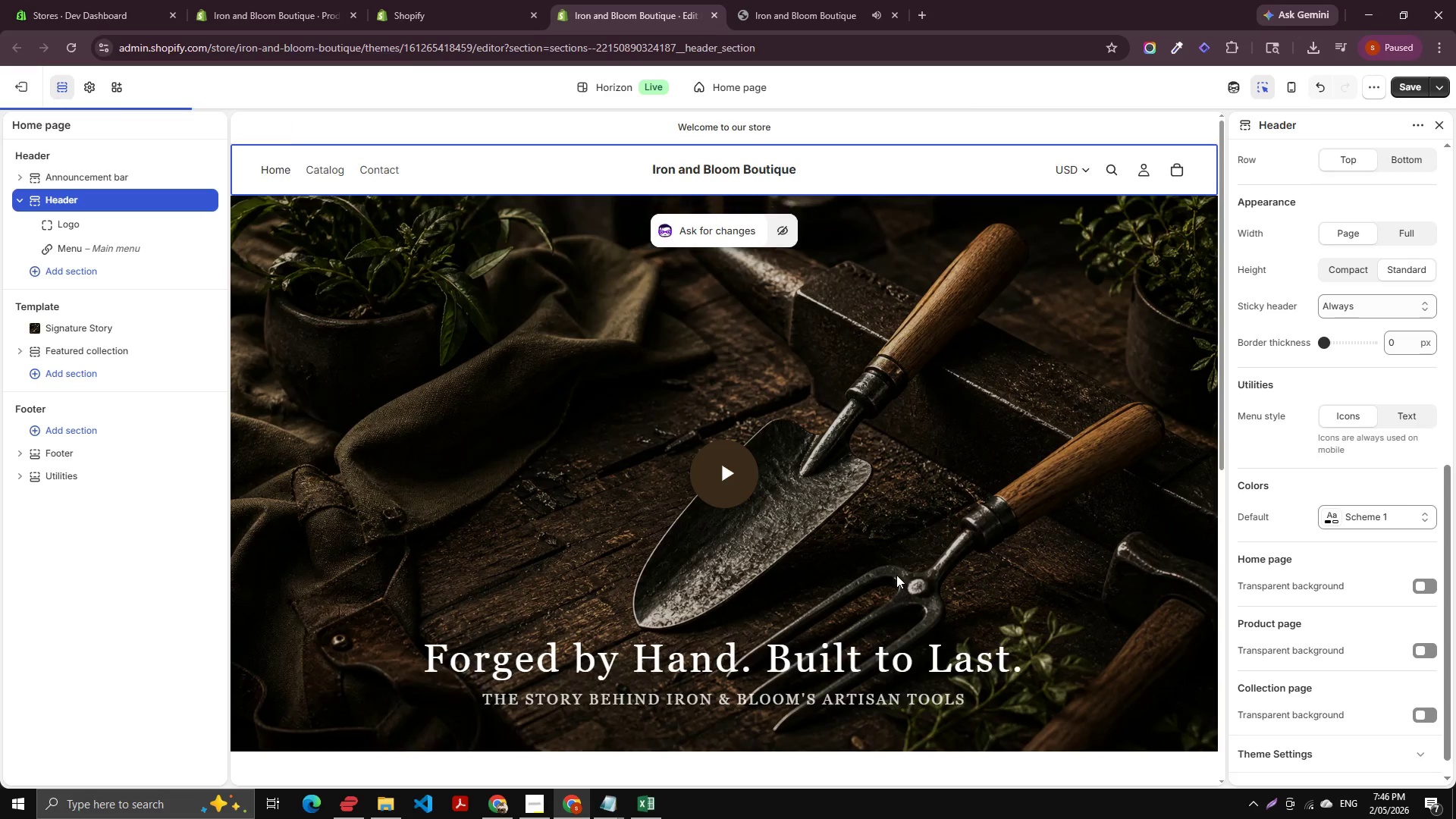 
scroll: coordinate [811, 532], scroll_direction: up, amount: 4.0
 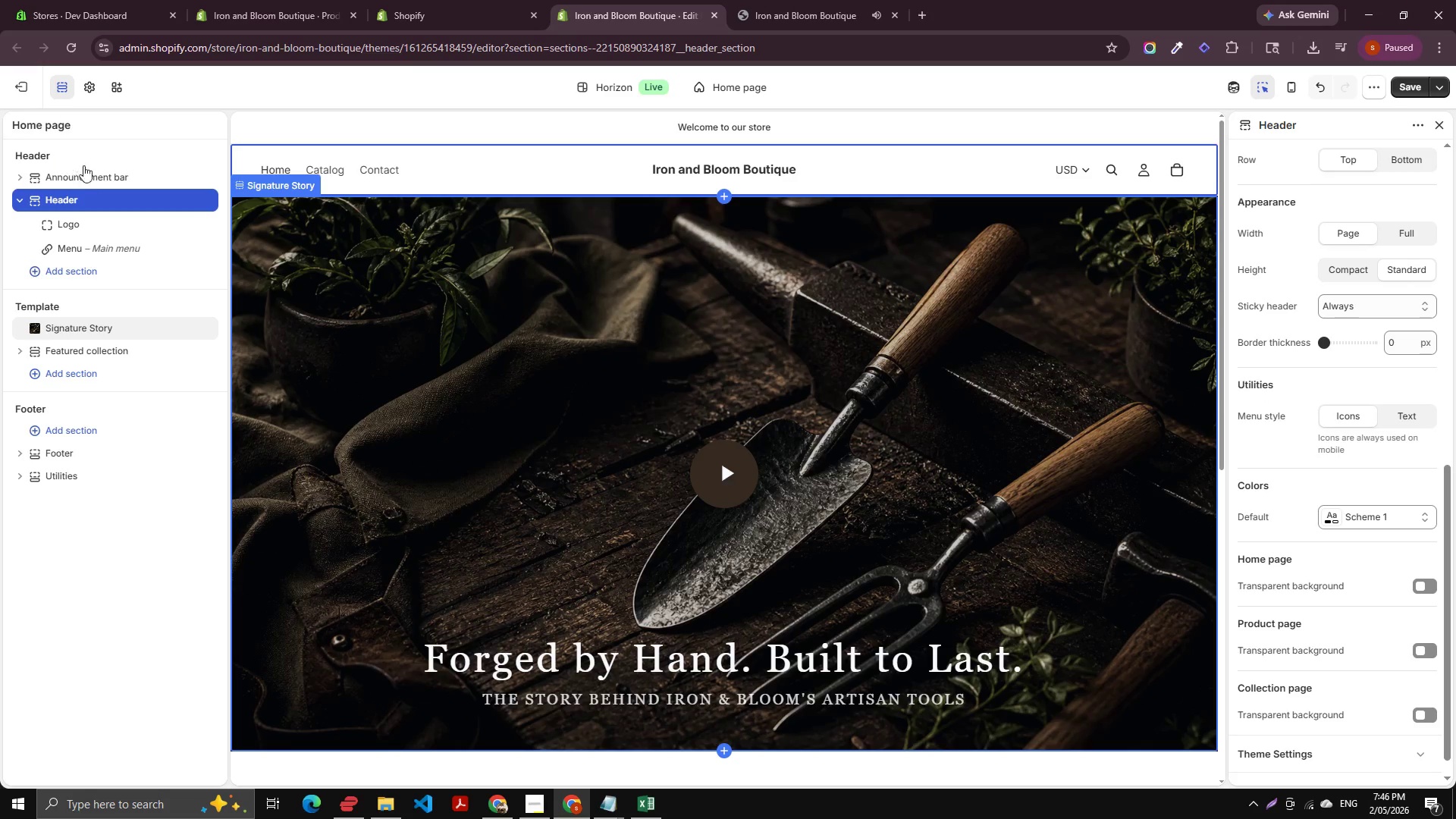 
left_click([91, 174])
 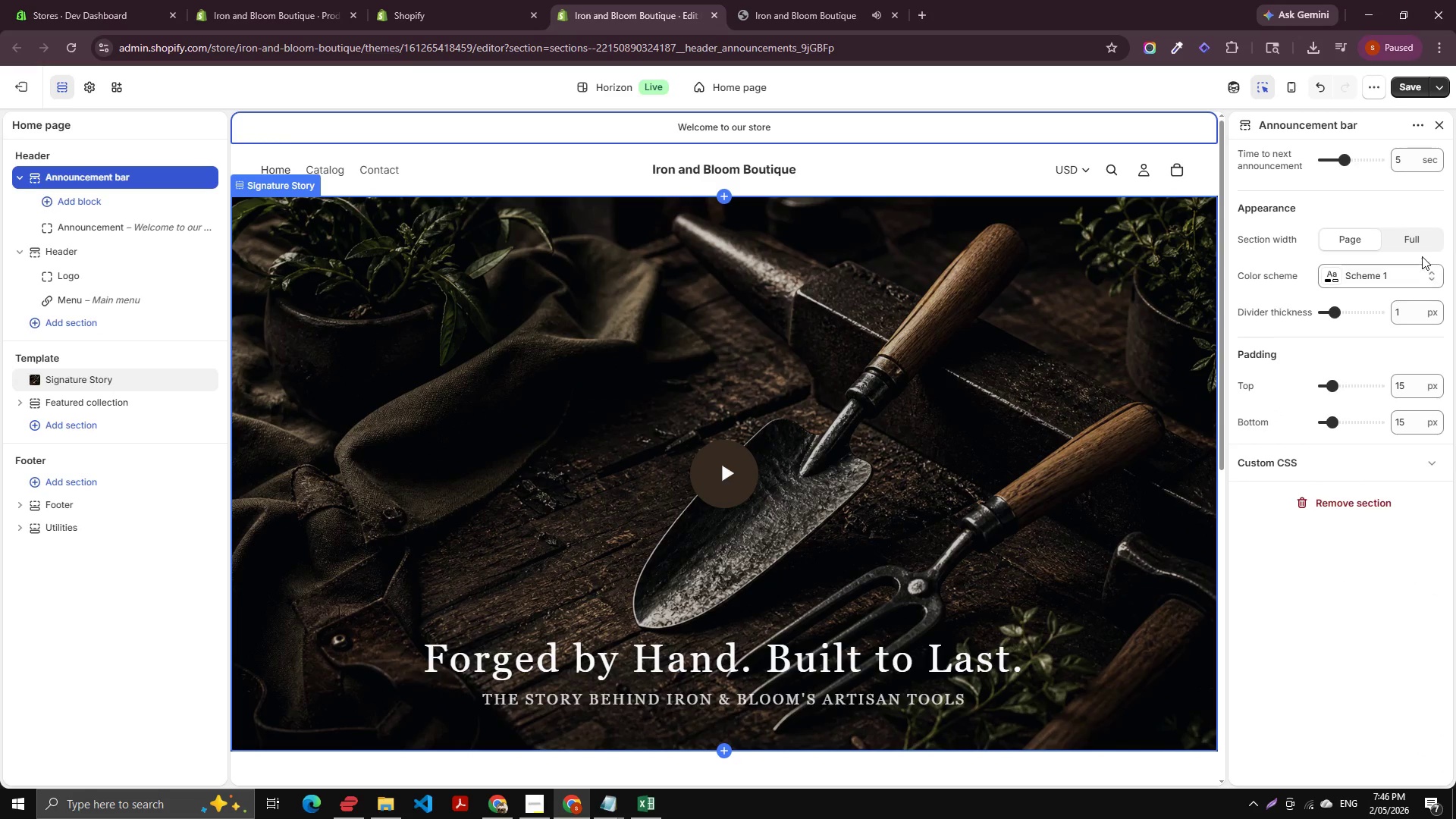 
left_click([1376, 280])
 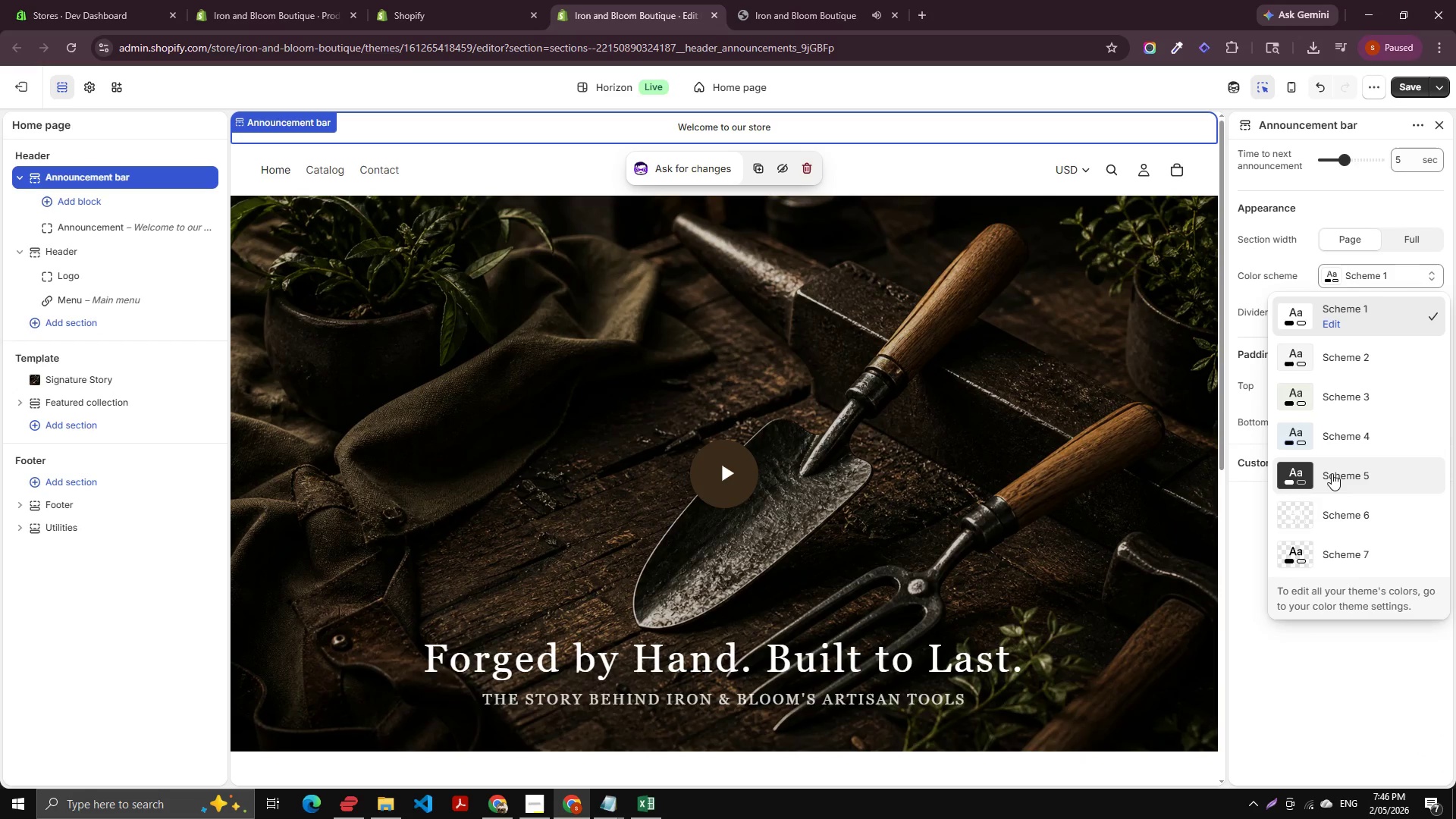 
left_click([1332, 473])
 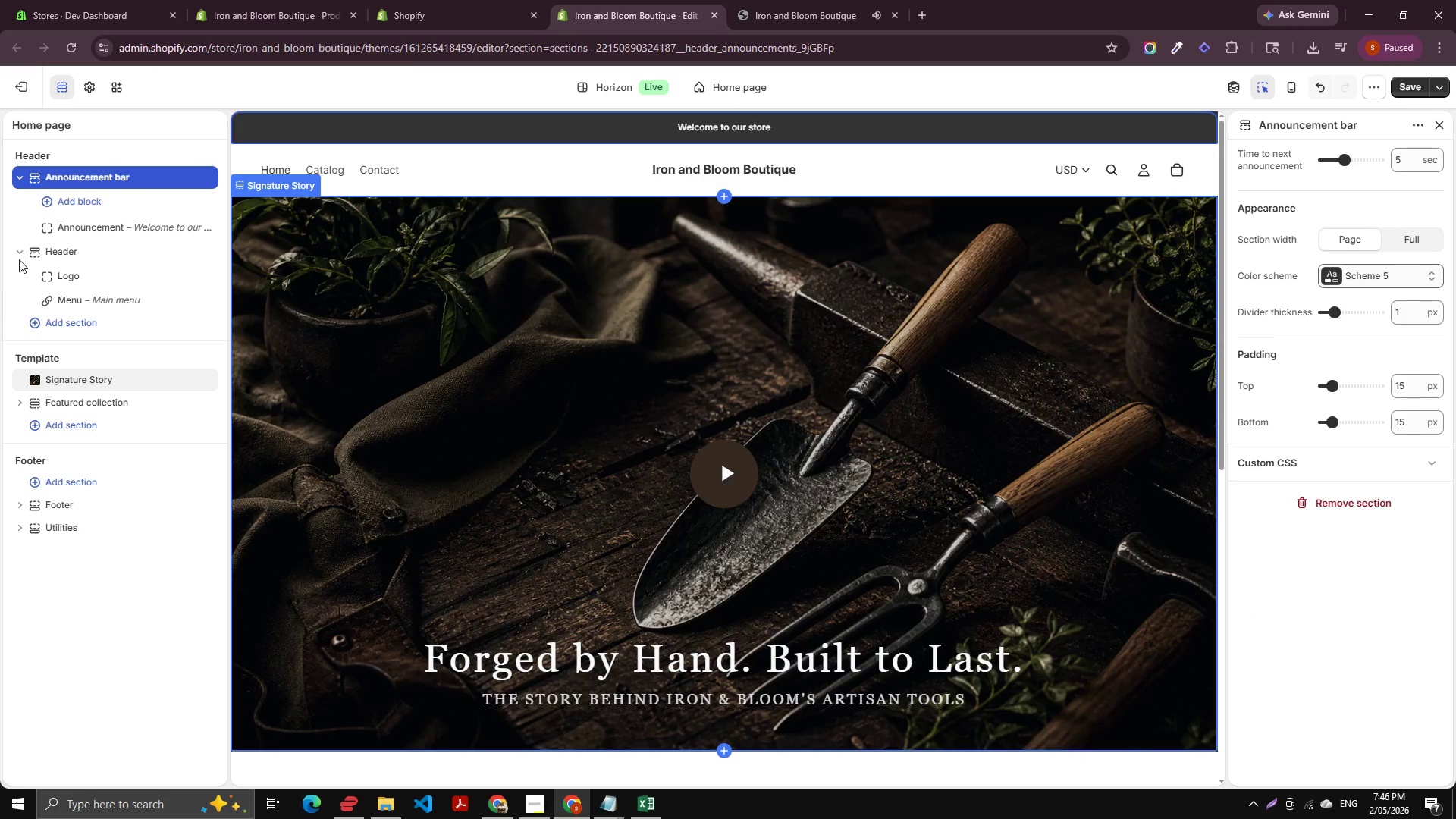 
left_click([84, 77])
 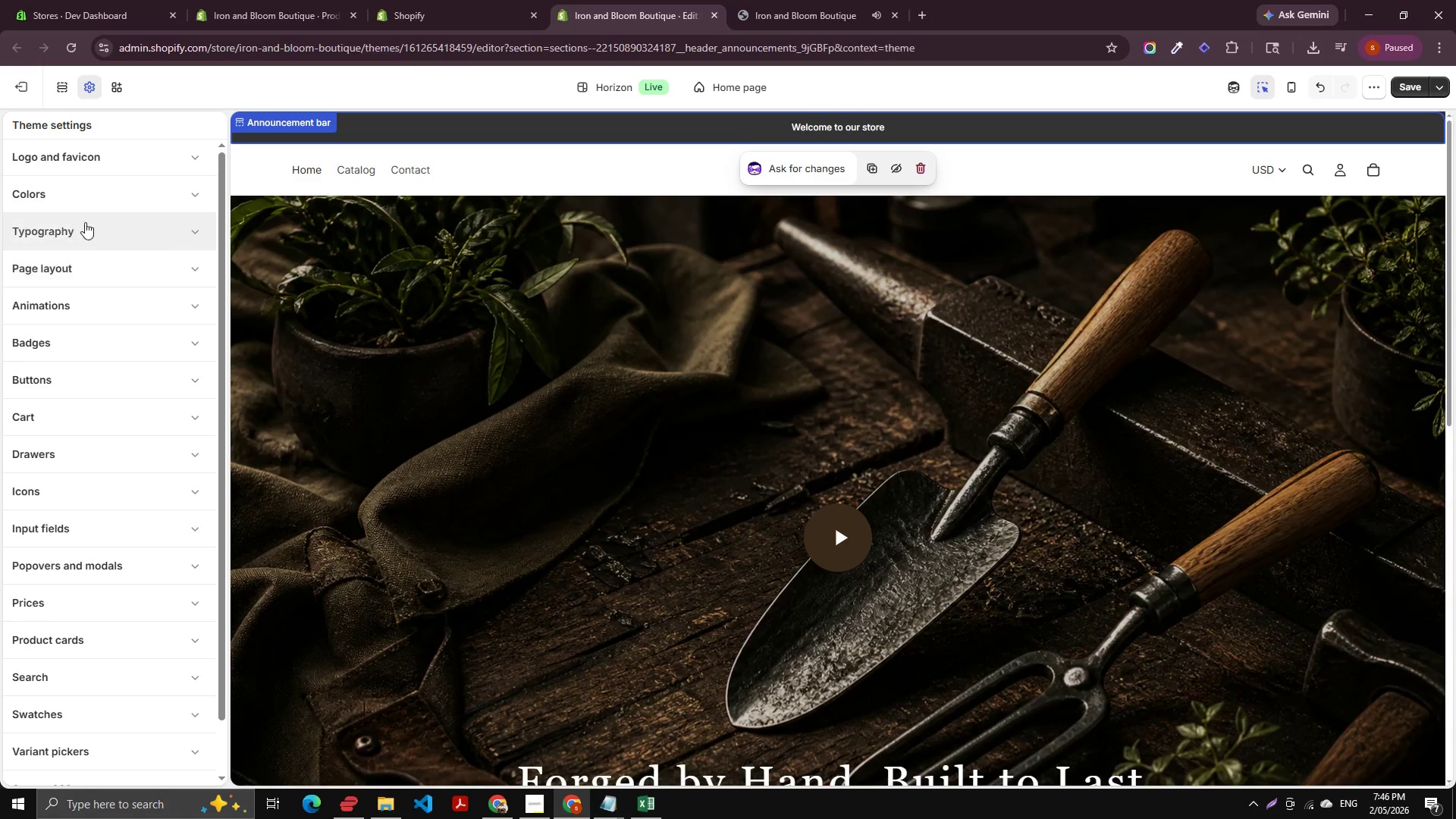 
left_click([89, 199])
 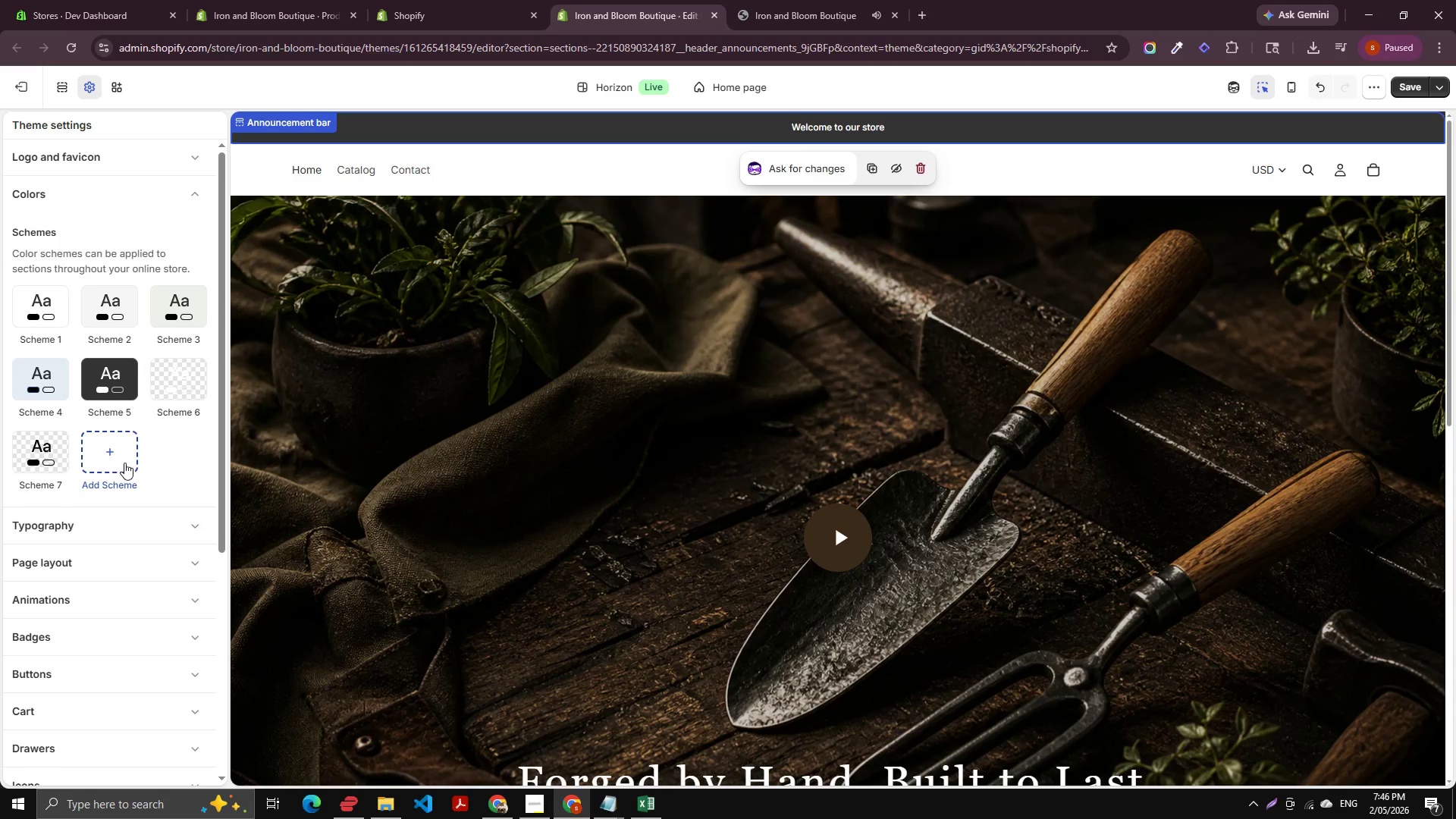 
left_click([95, 450])
 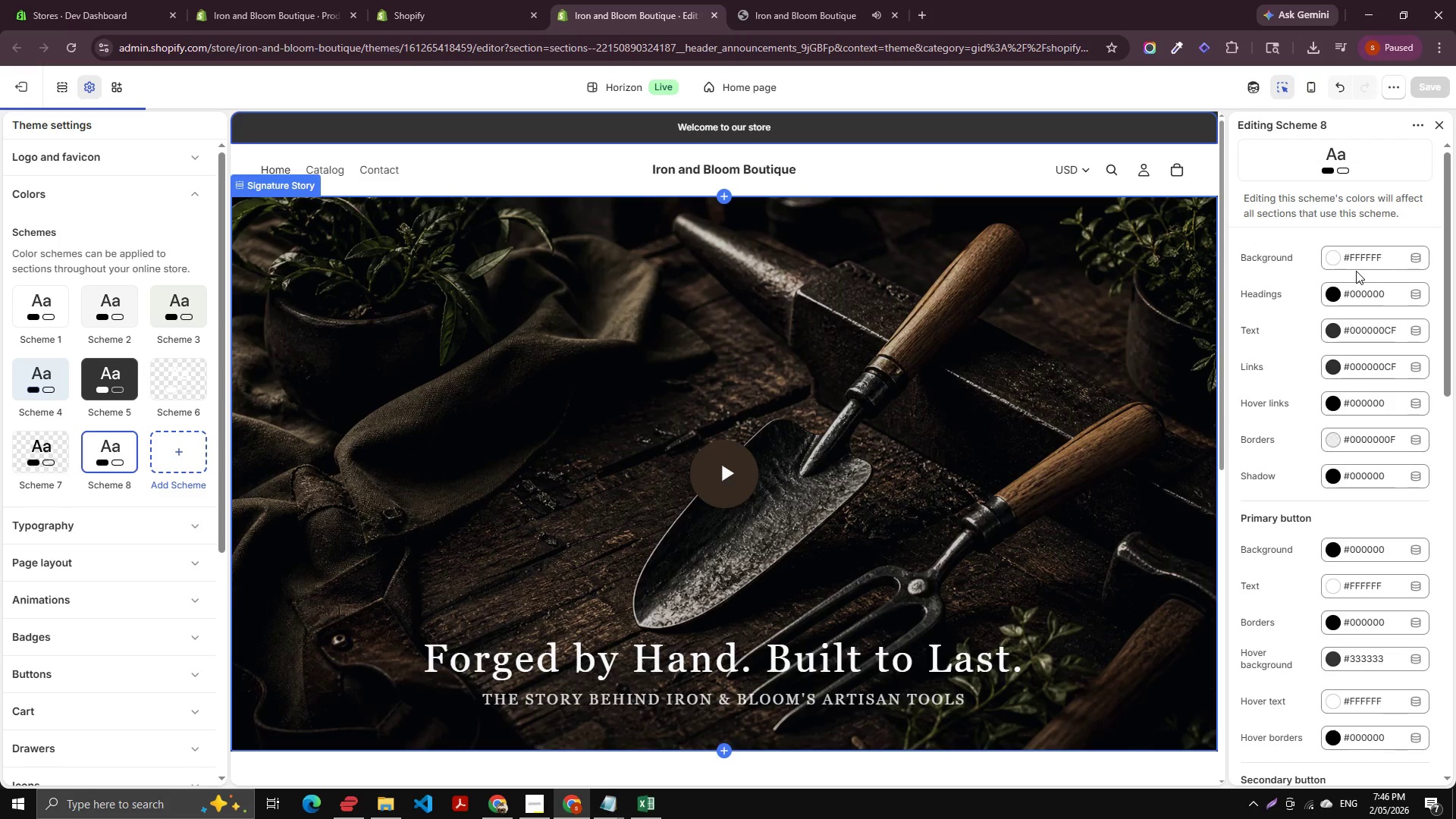 
left_click([1354, 252])
 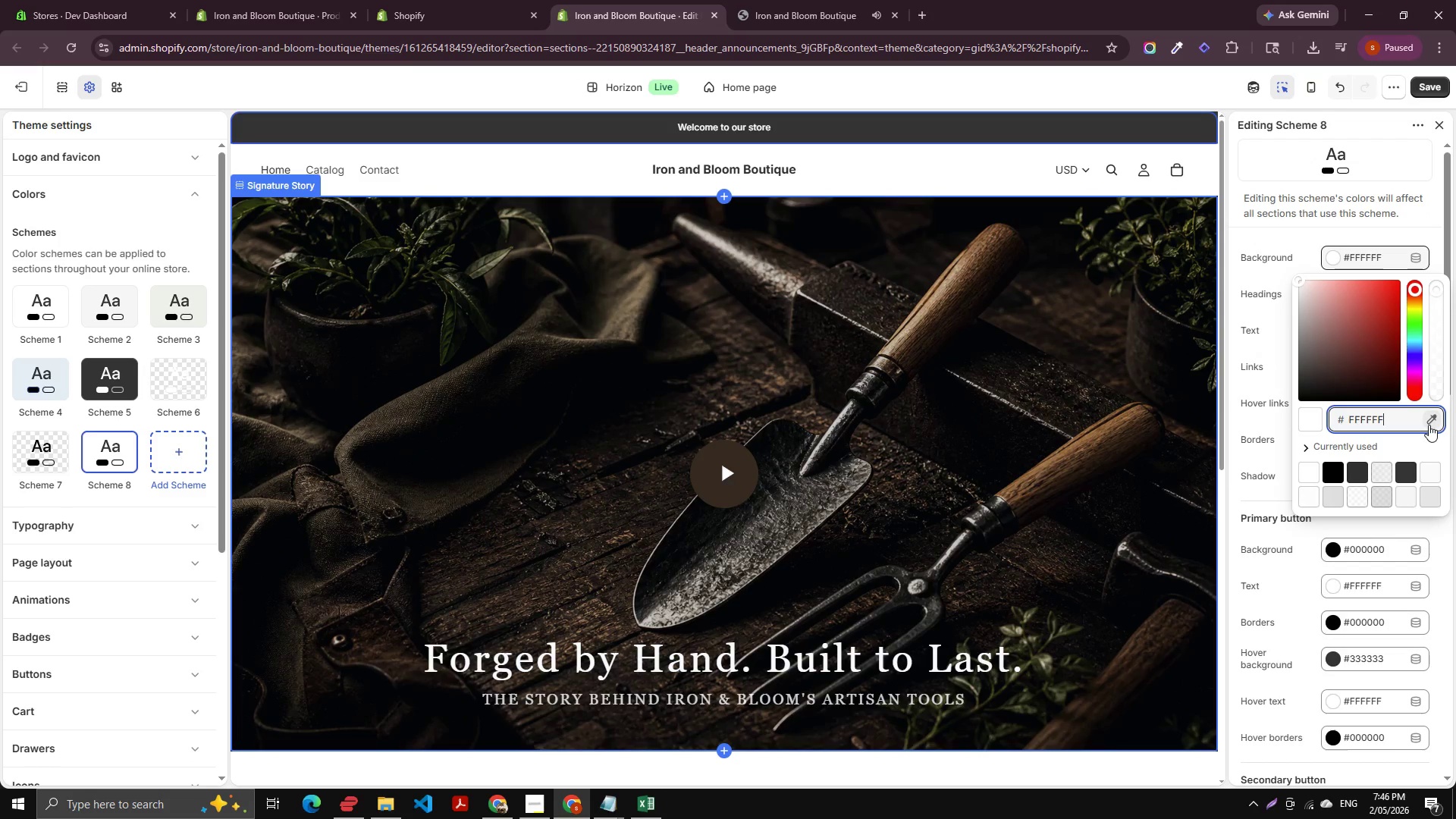 
wait(5.09)
 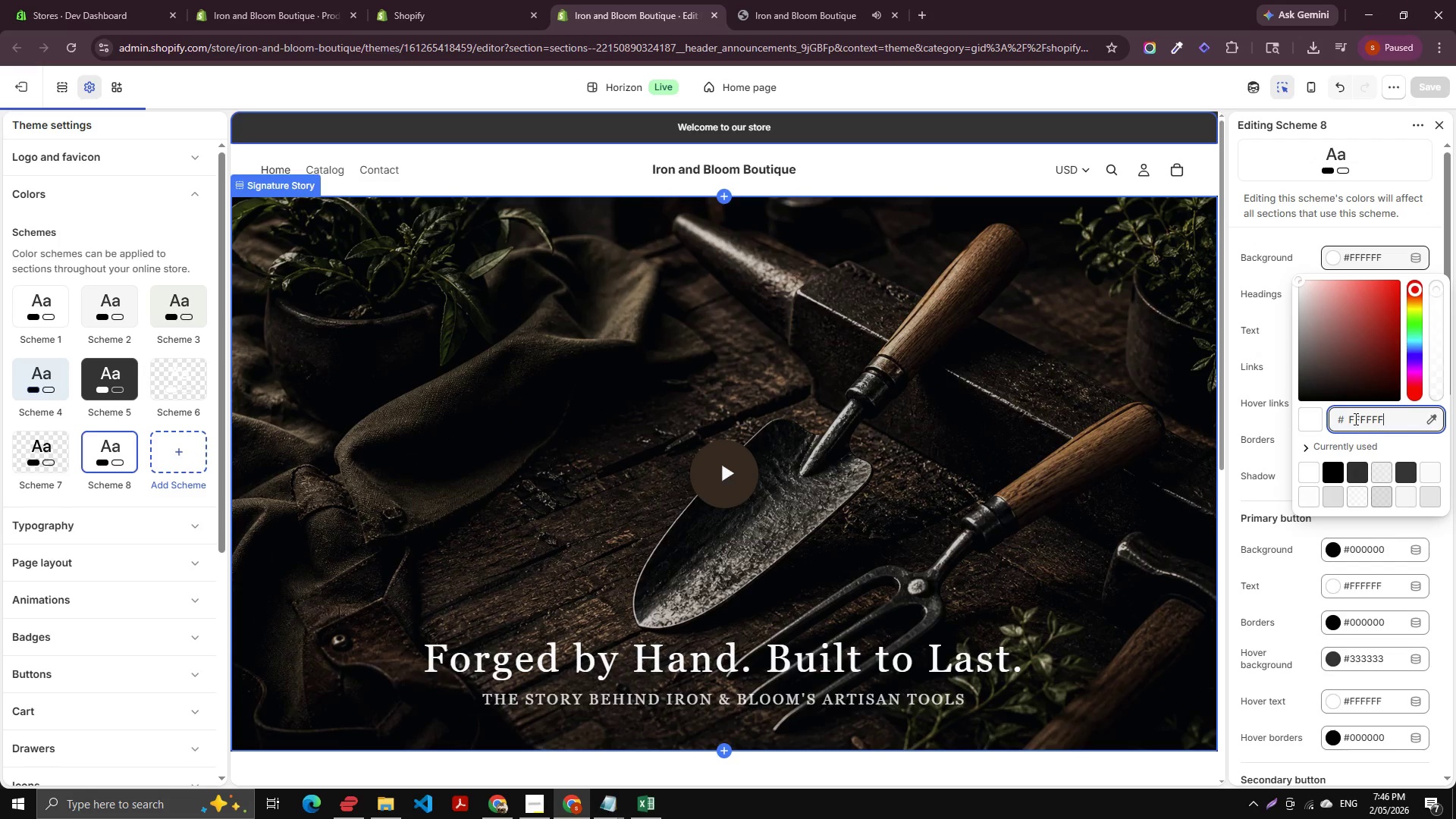 
left_click([710, 485])
 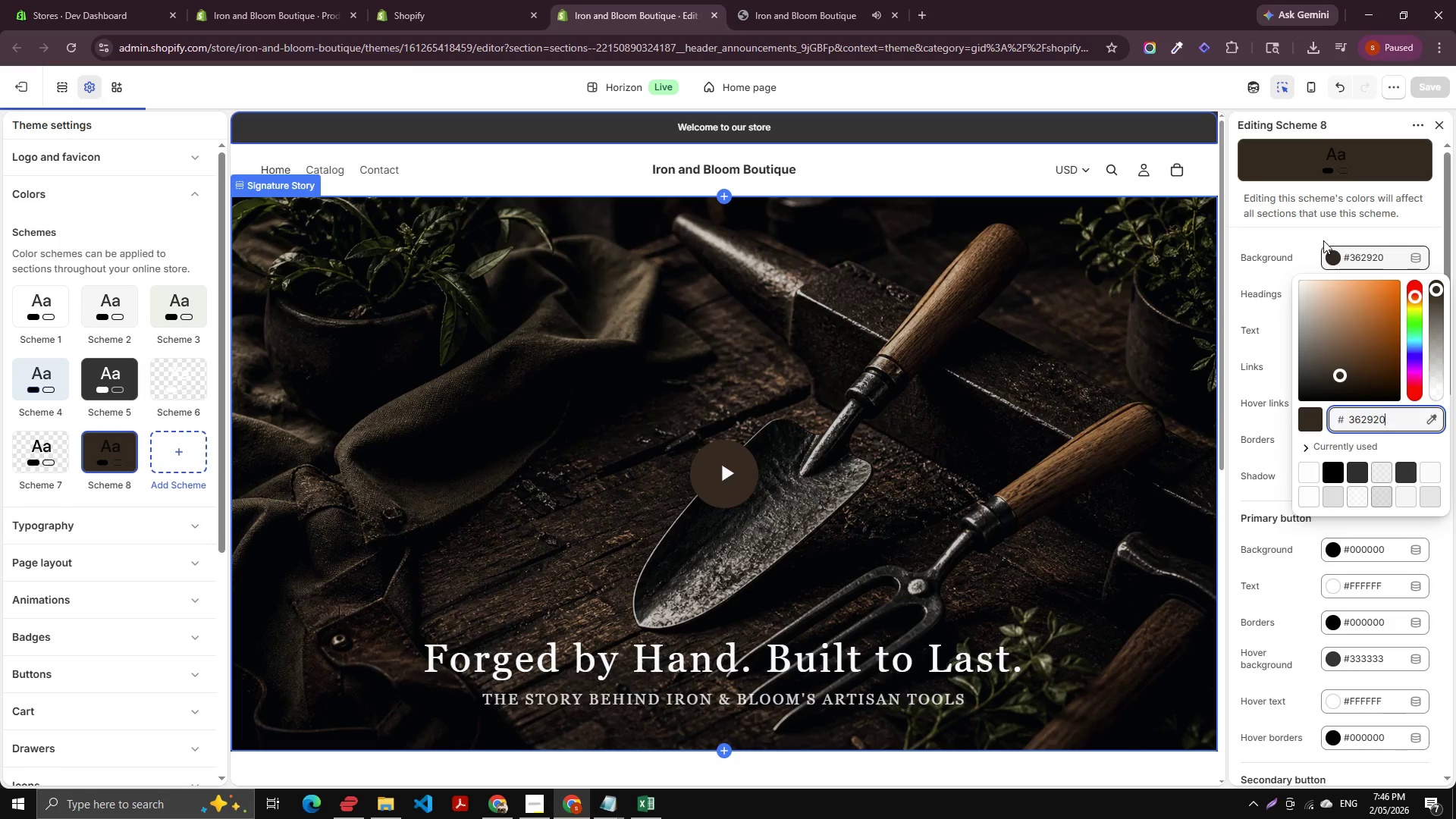 
left_click([1250, 237])
 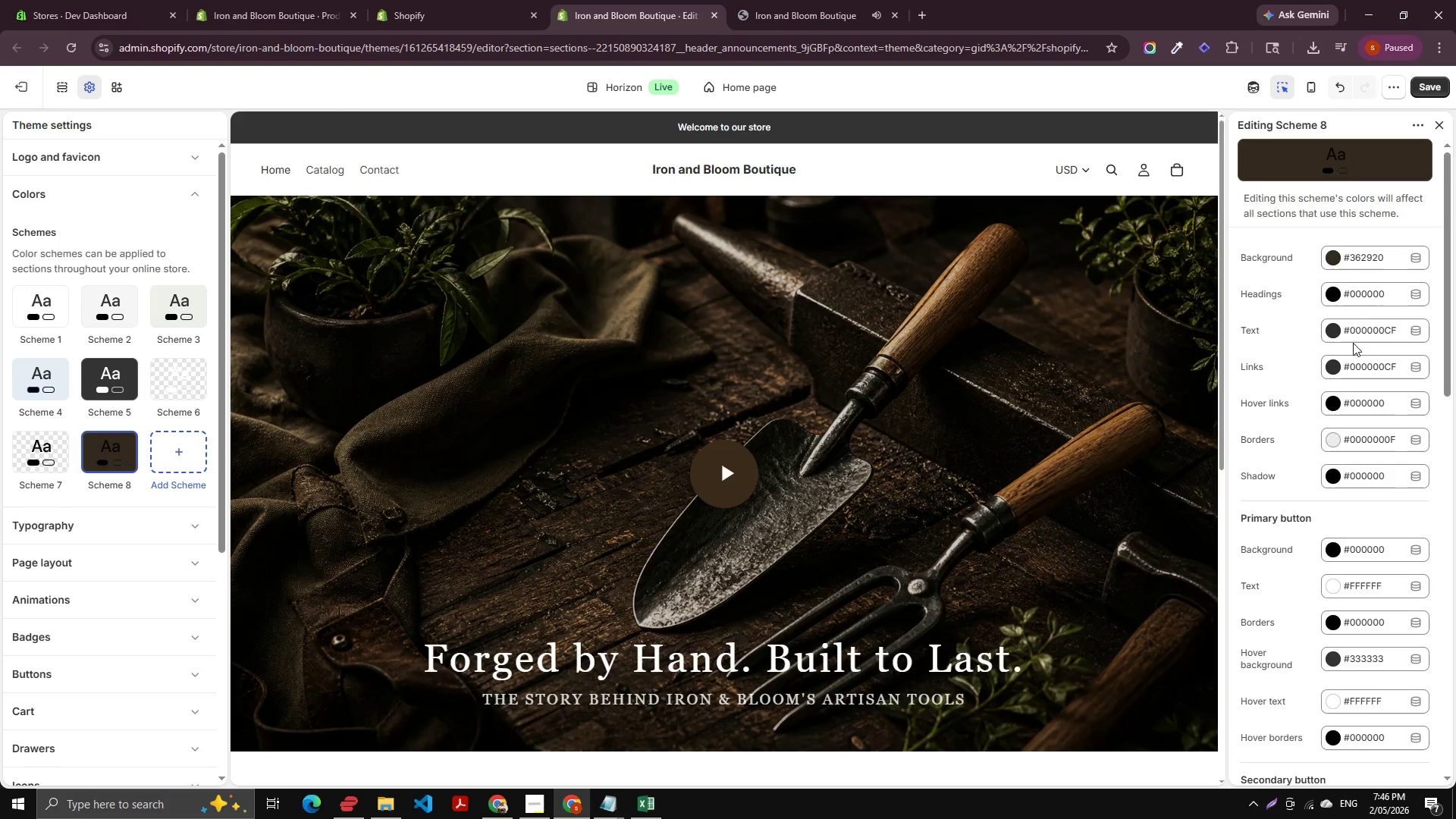 
left_click([1350, 293])
 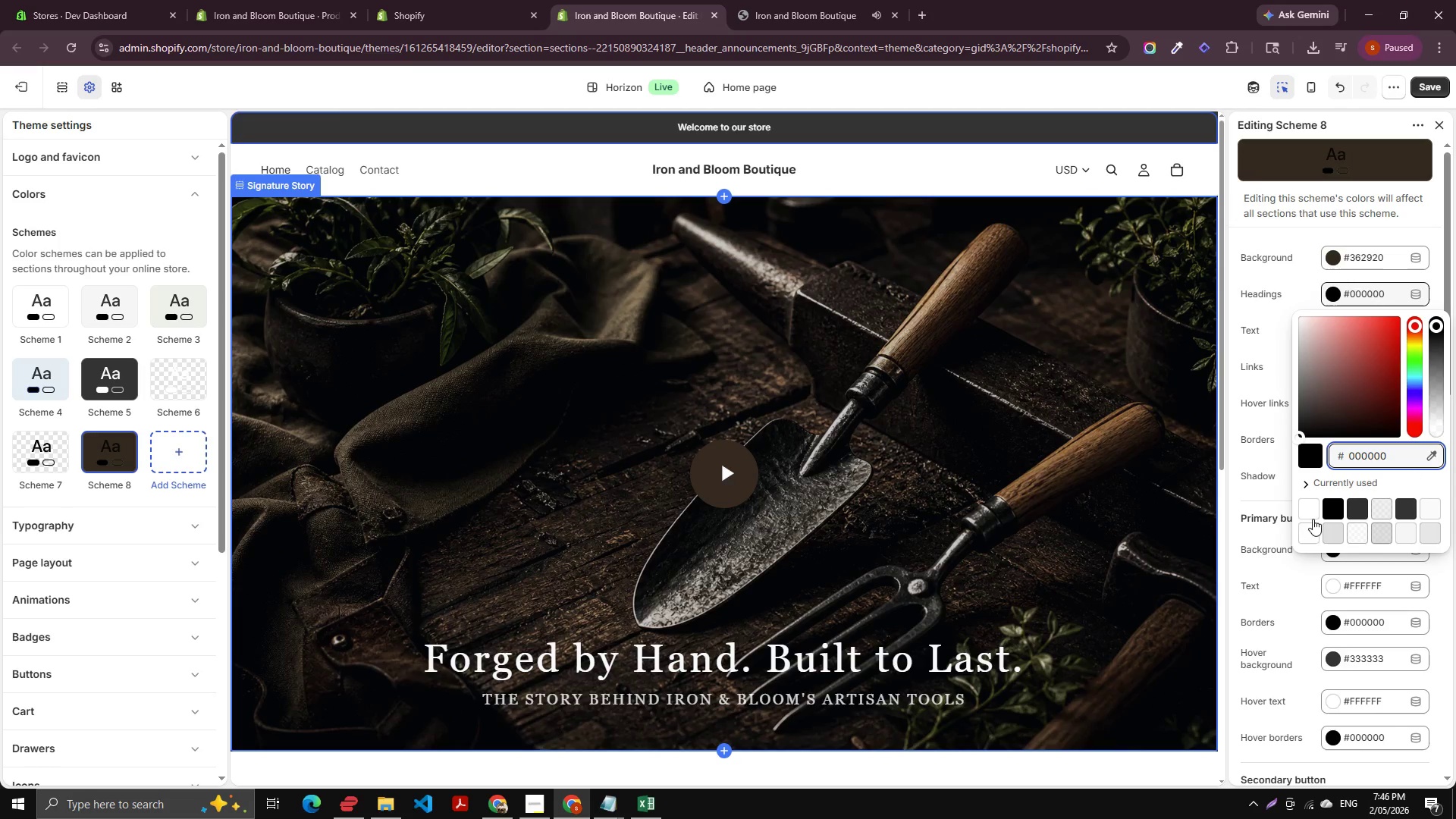 
left_click([1302, 508])
 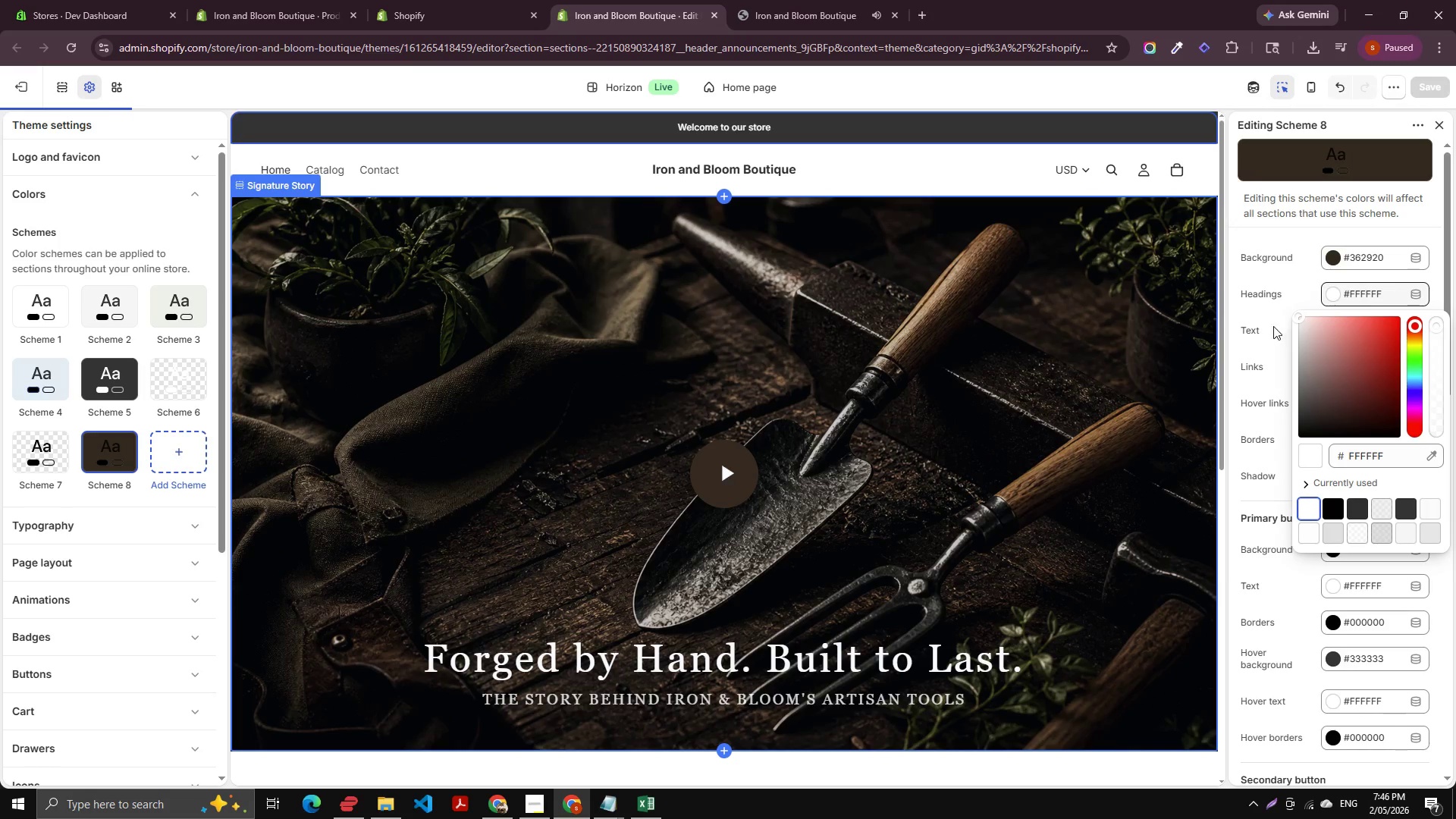 
left_click([1260, 305])
 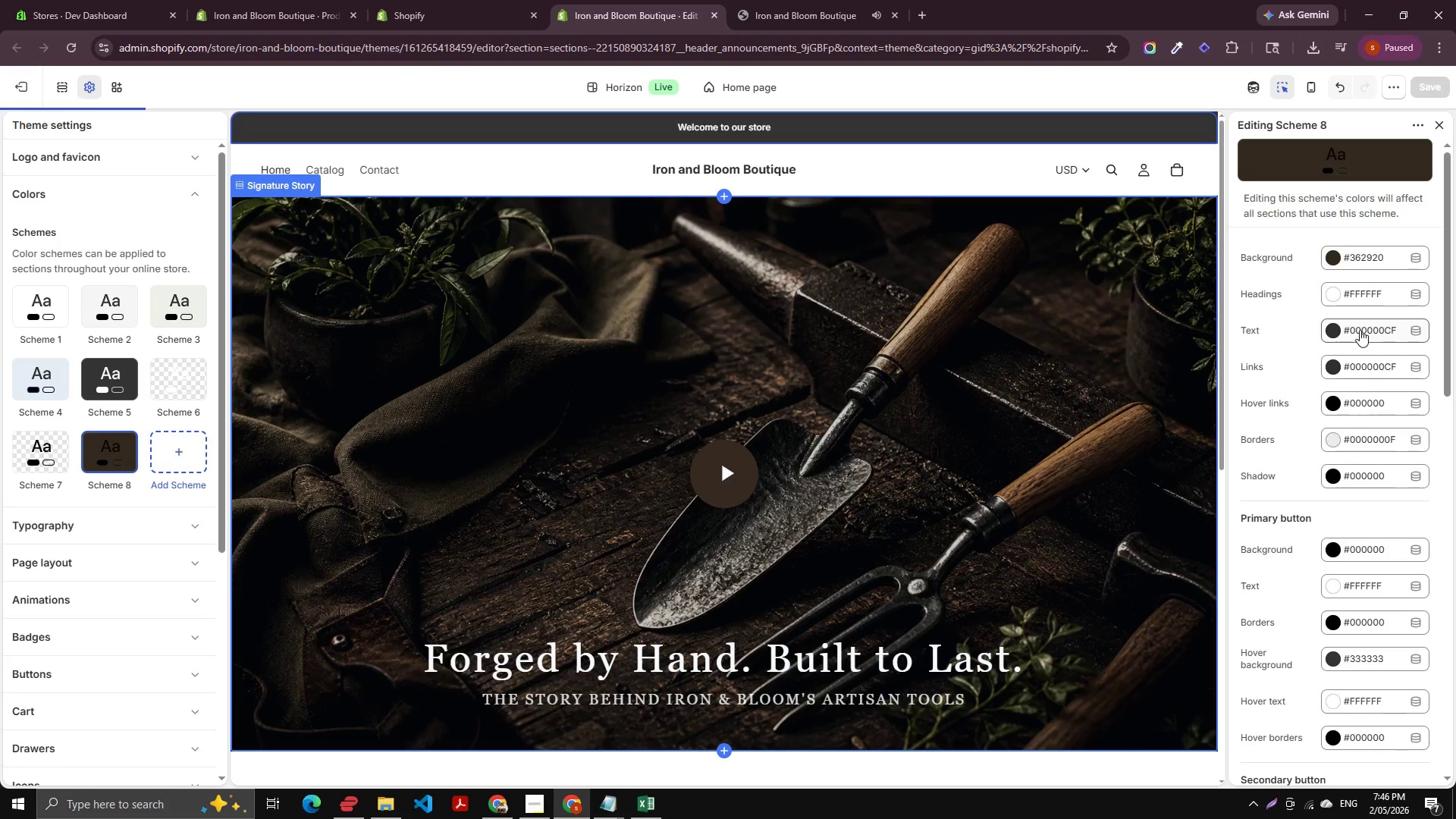 
left_click([1359, 329])
 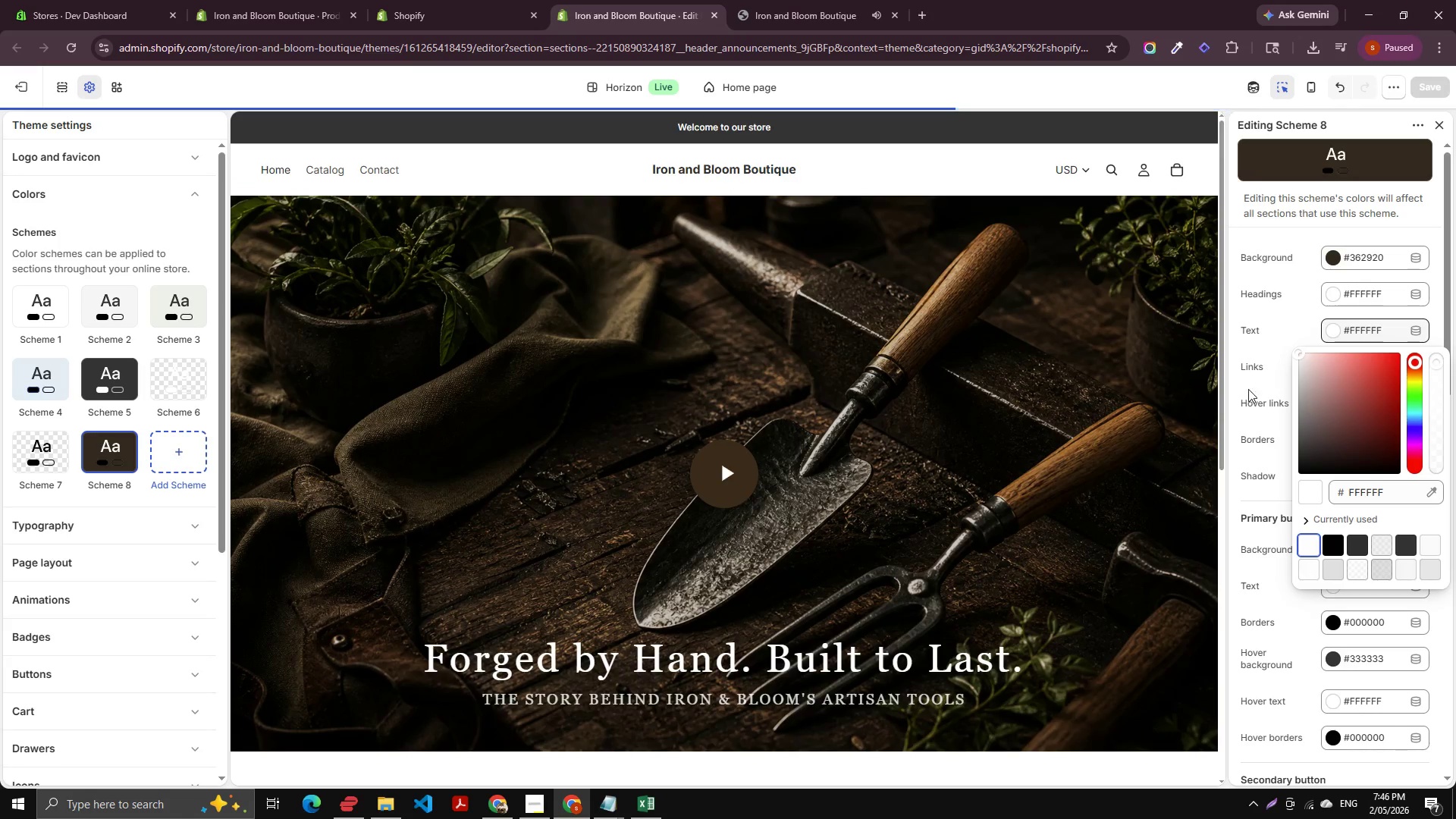 
left_click([1243, 346])
 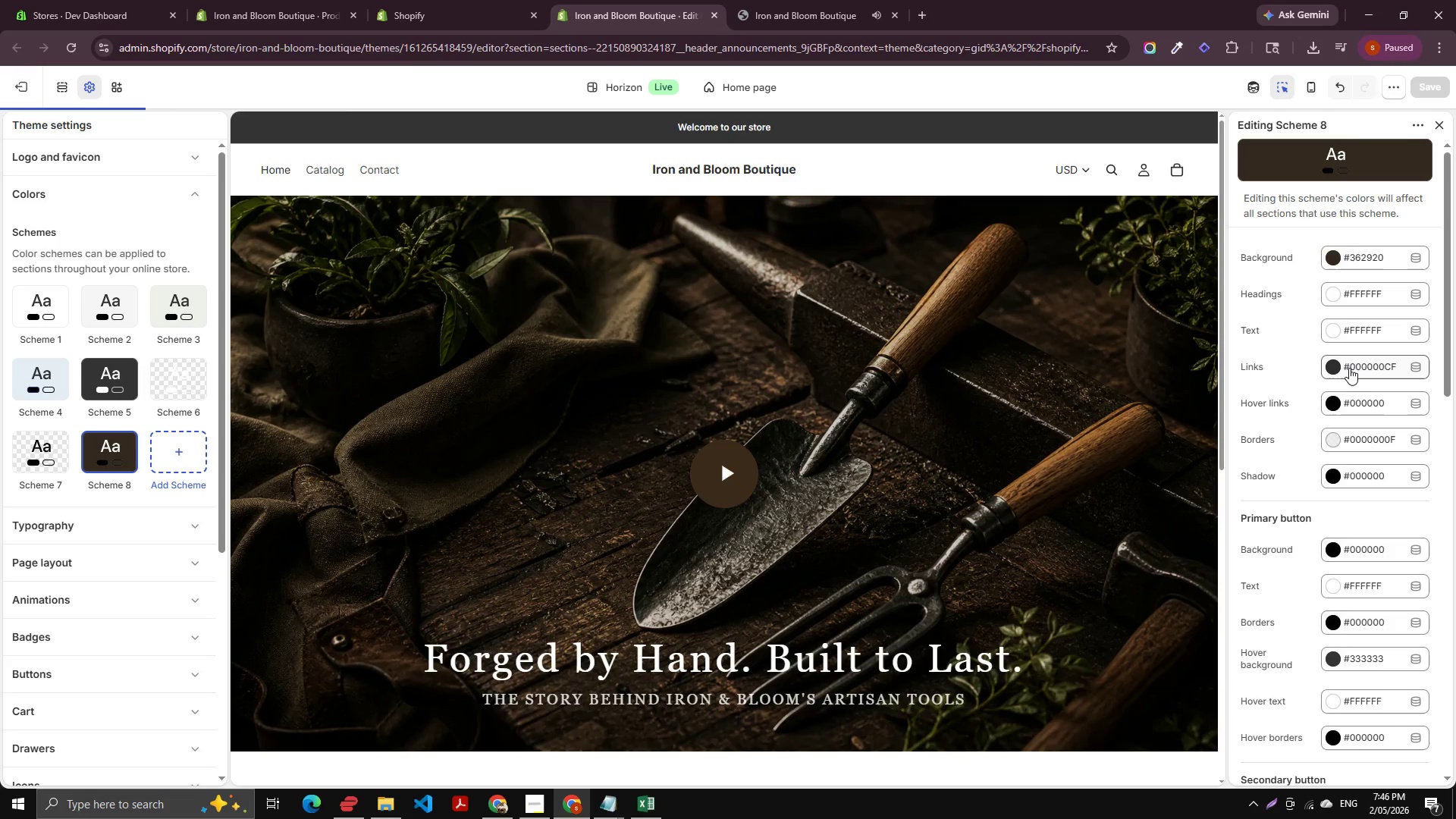 
left_click([1349, 368])
 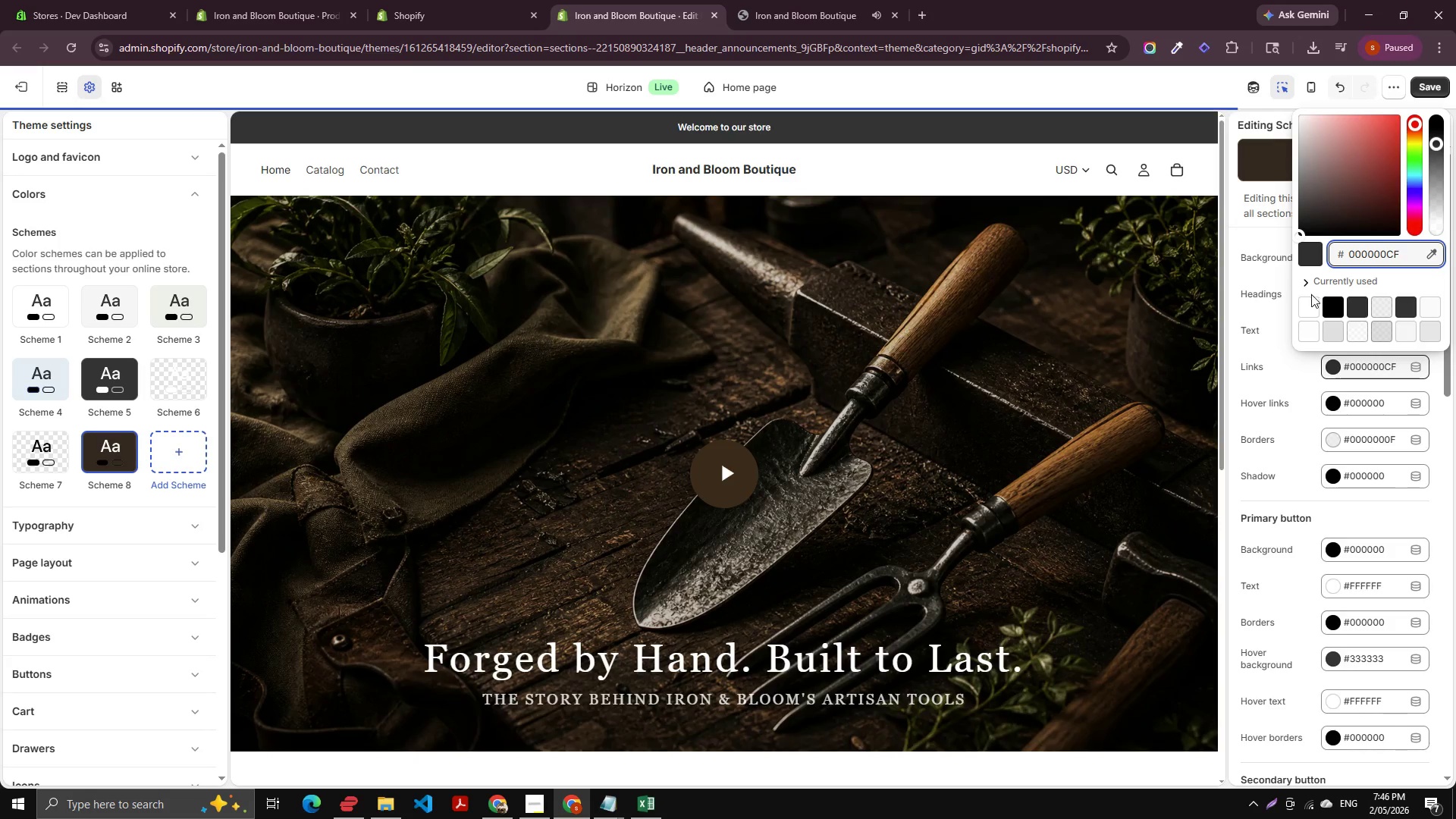 
left_click([1313, 309])
 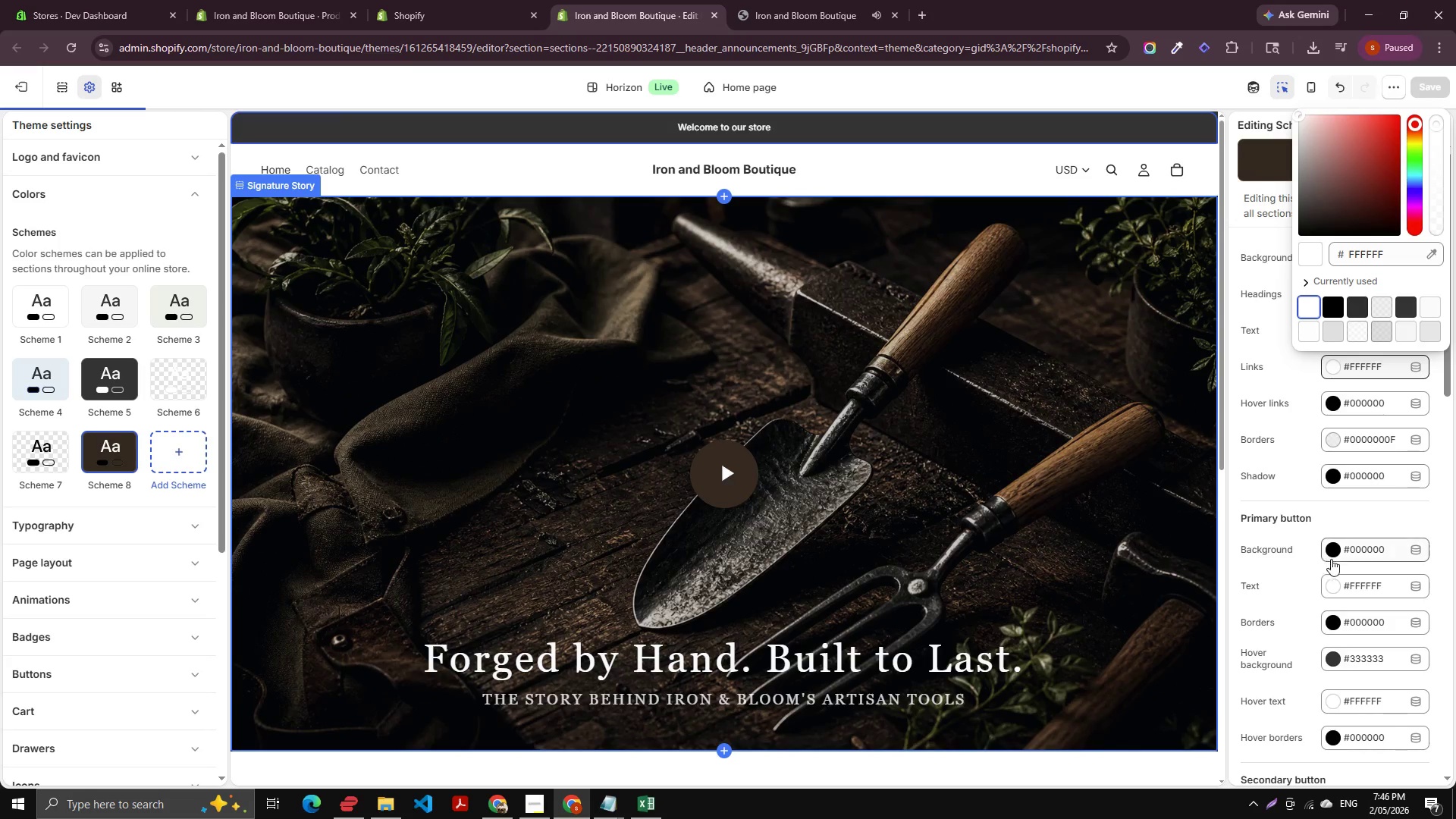 
left_click([1348, 551])
 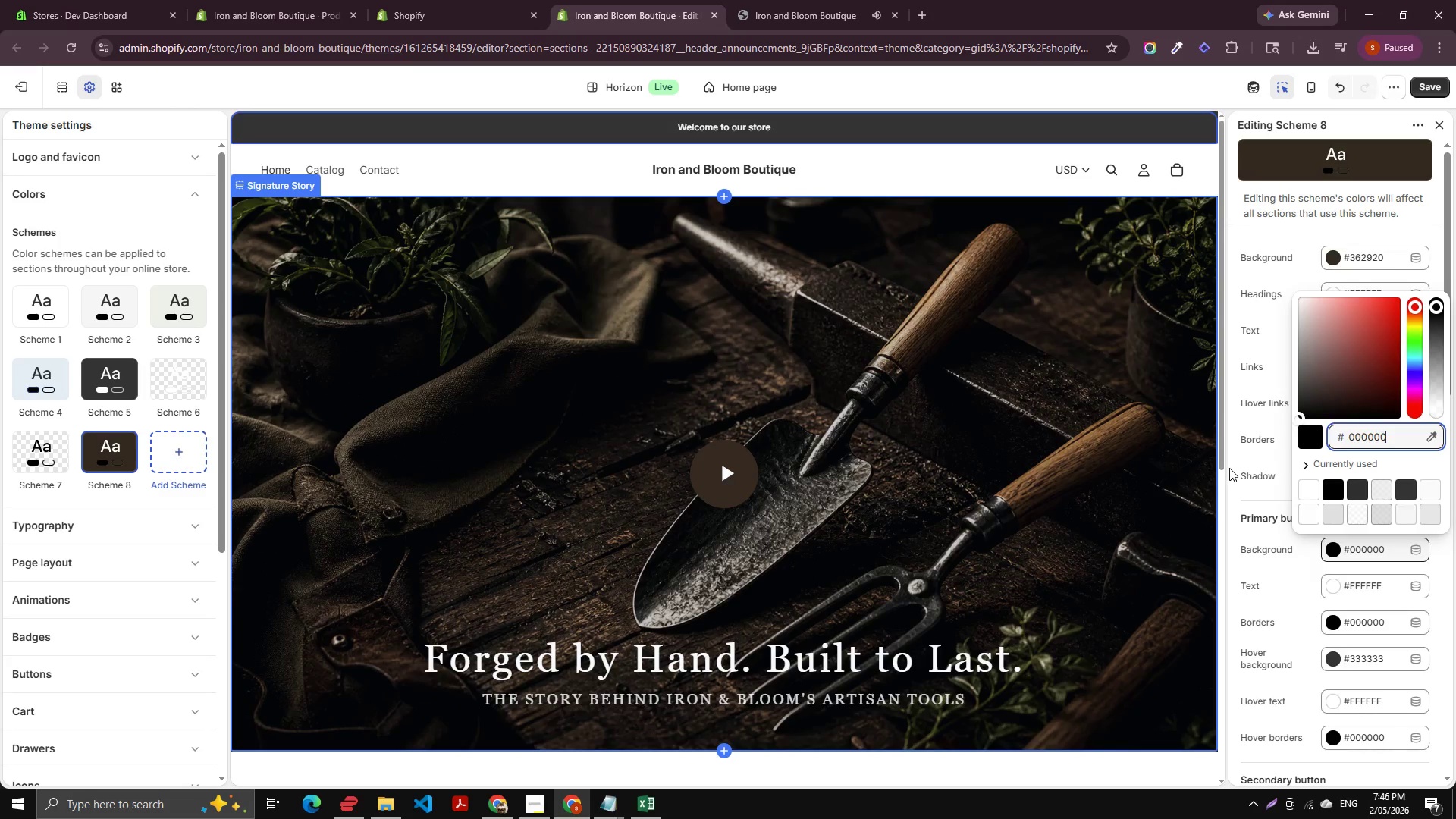 
left_click([1245, 444])
 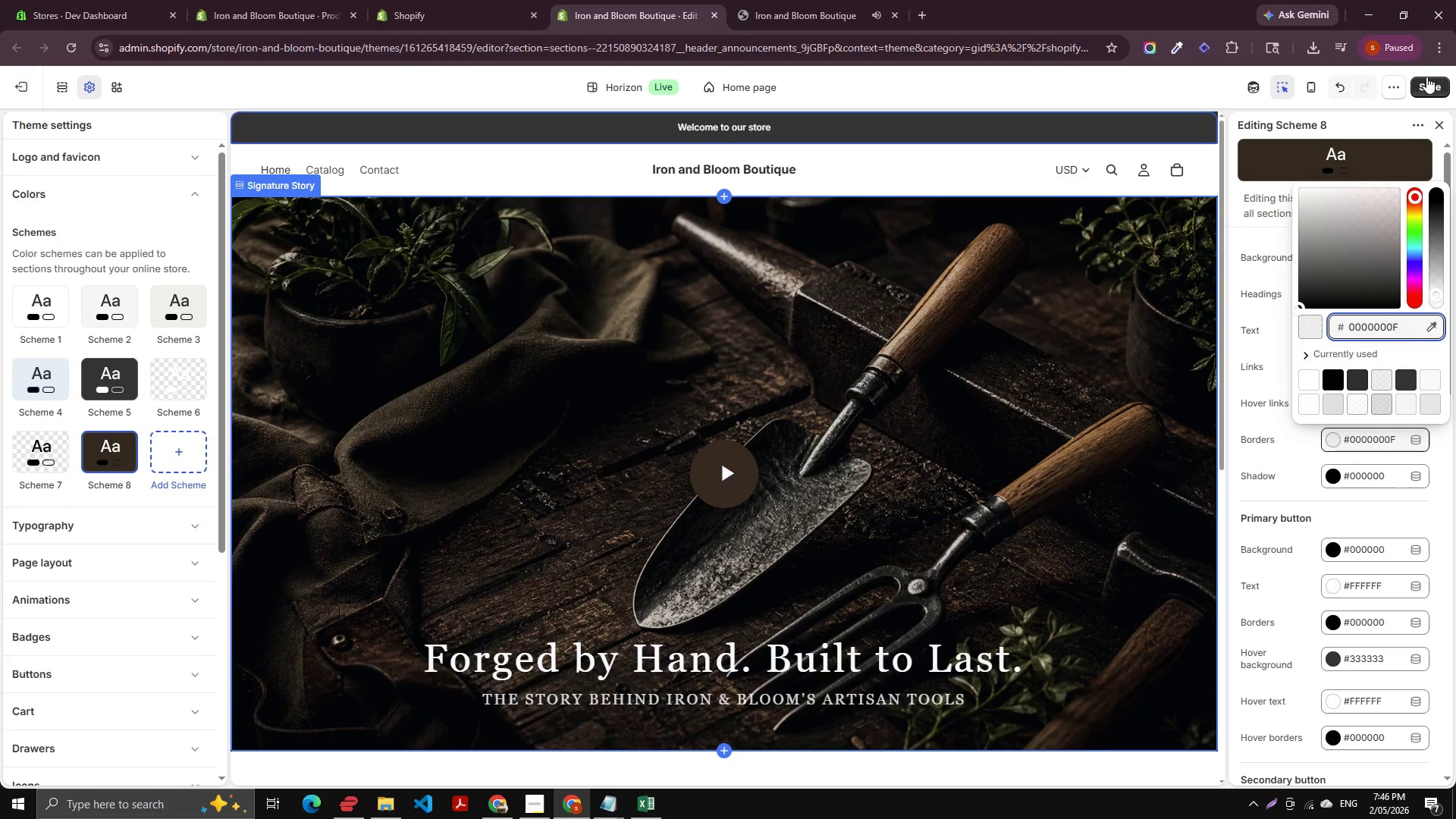 
left_click([1428, 80])
 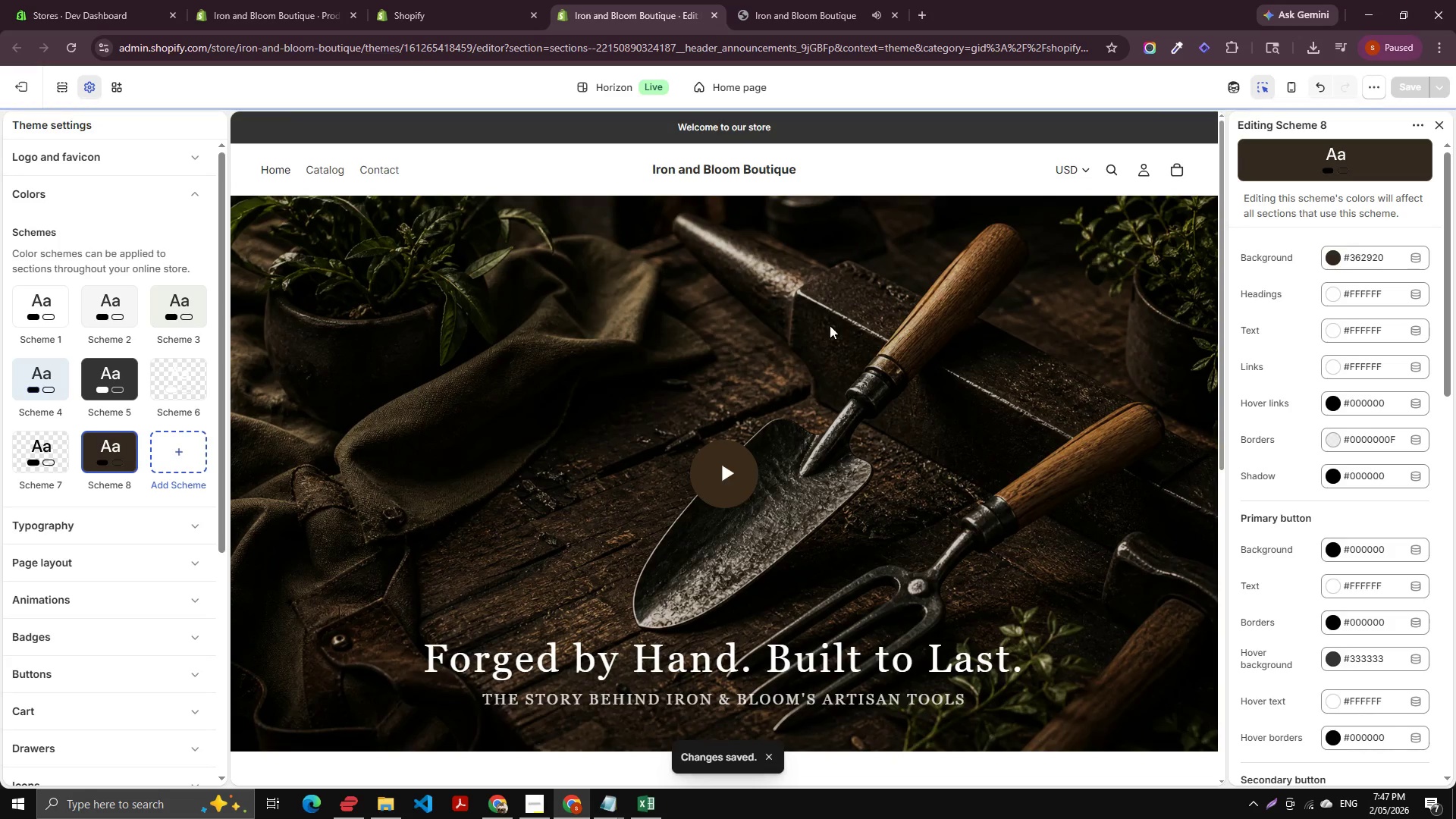 
scroll: coordinate [1369, 463], scroll_direction: down, amount: 2.0
 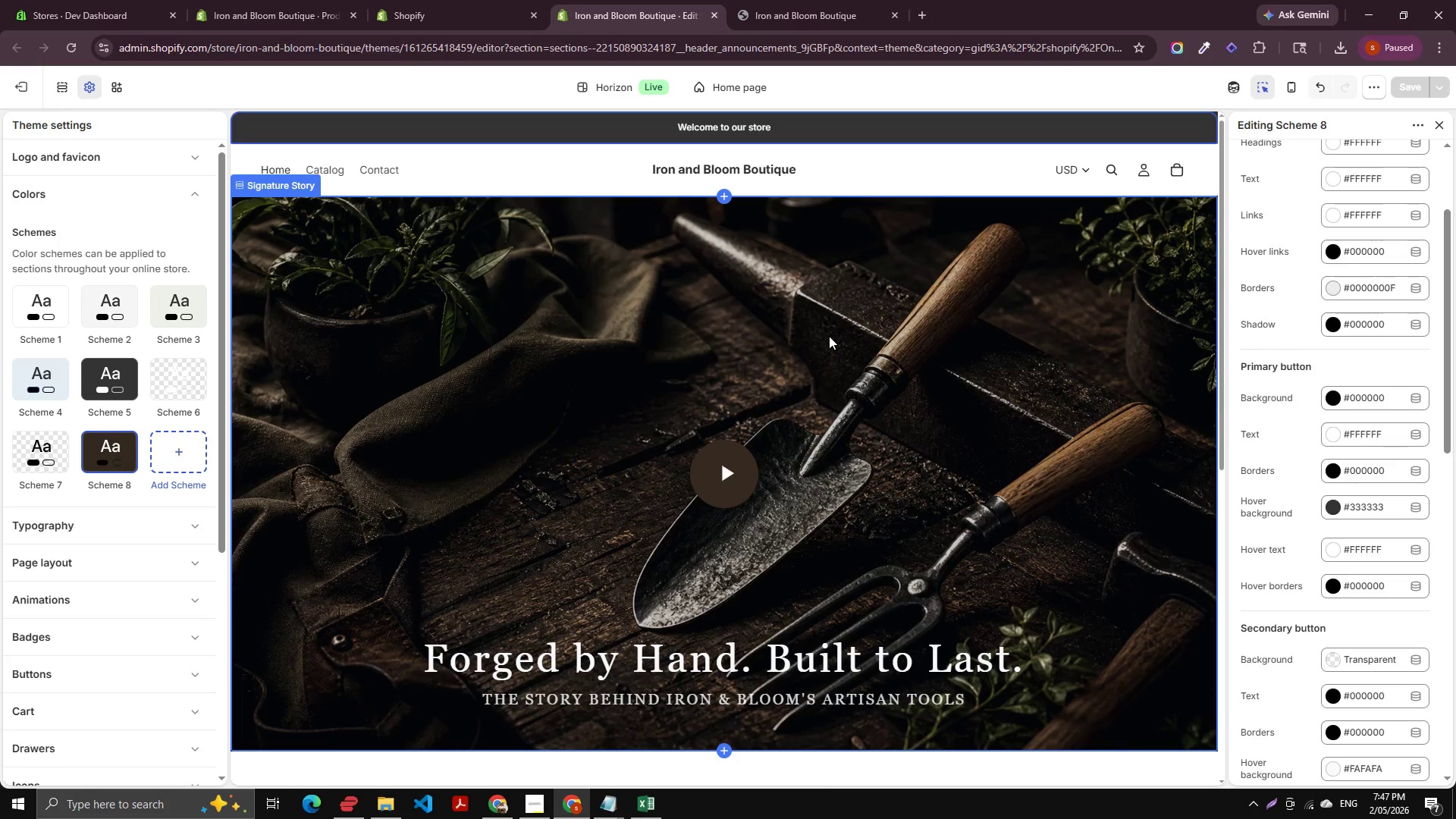 
wait(5.13)
 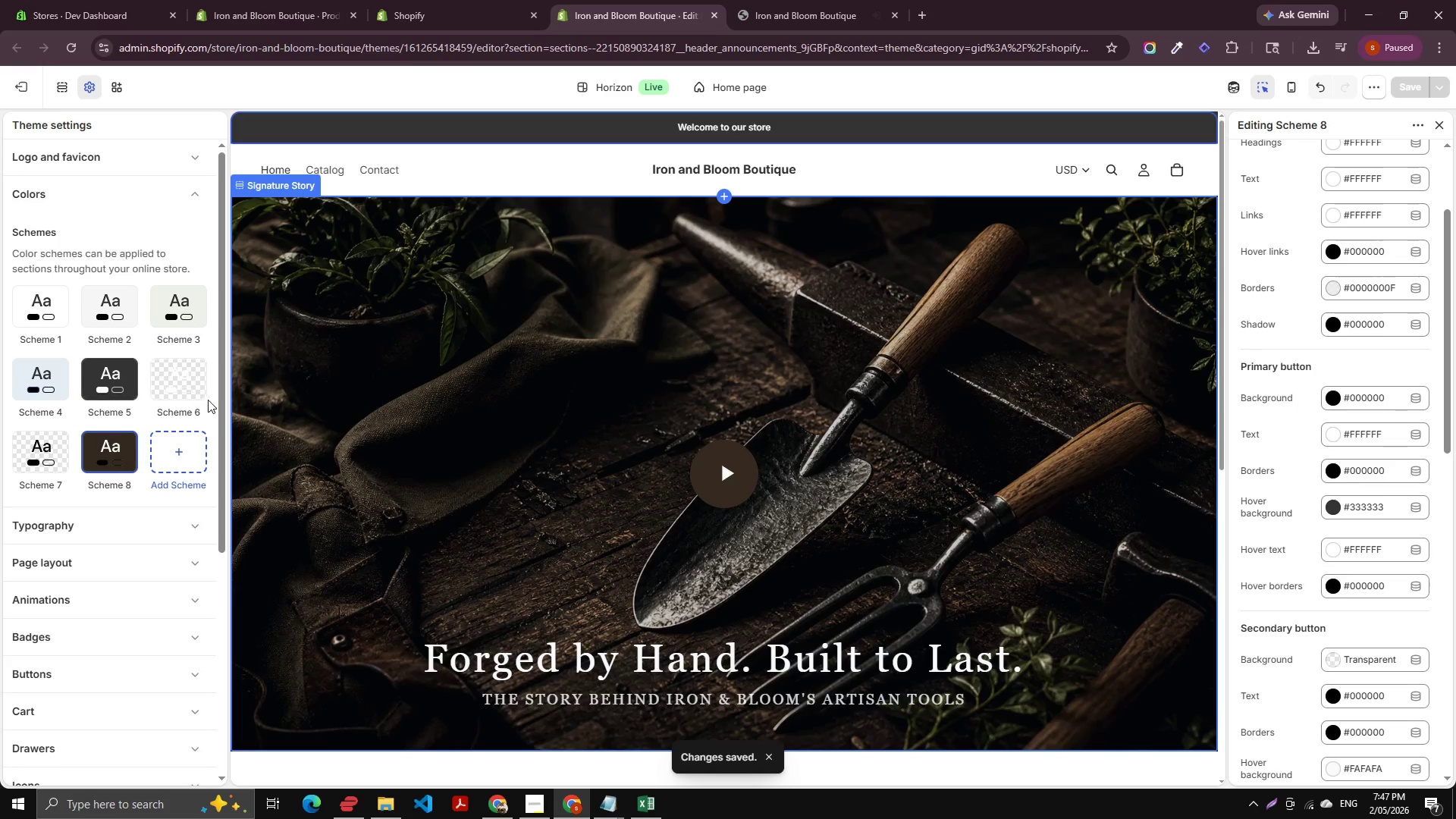 
scroll: coordinate [1331, 260], scroll_direction: up, amount: 6.0
 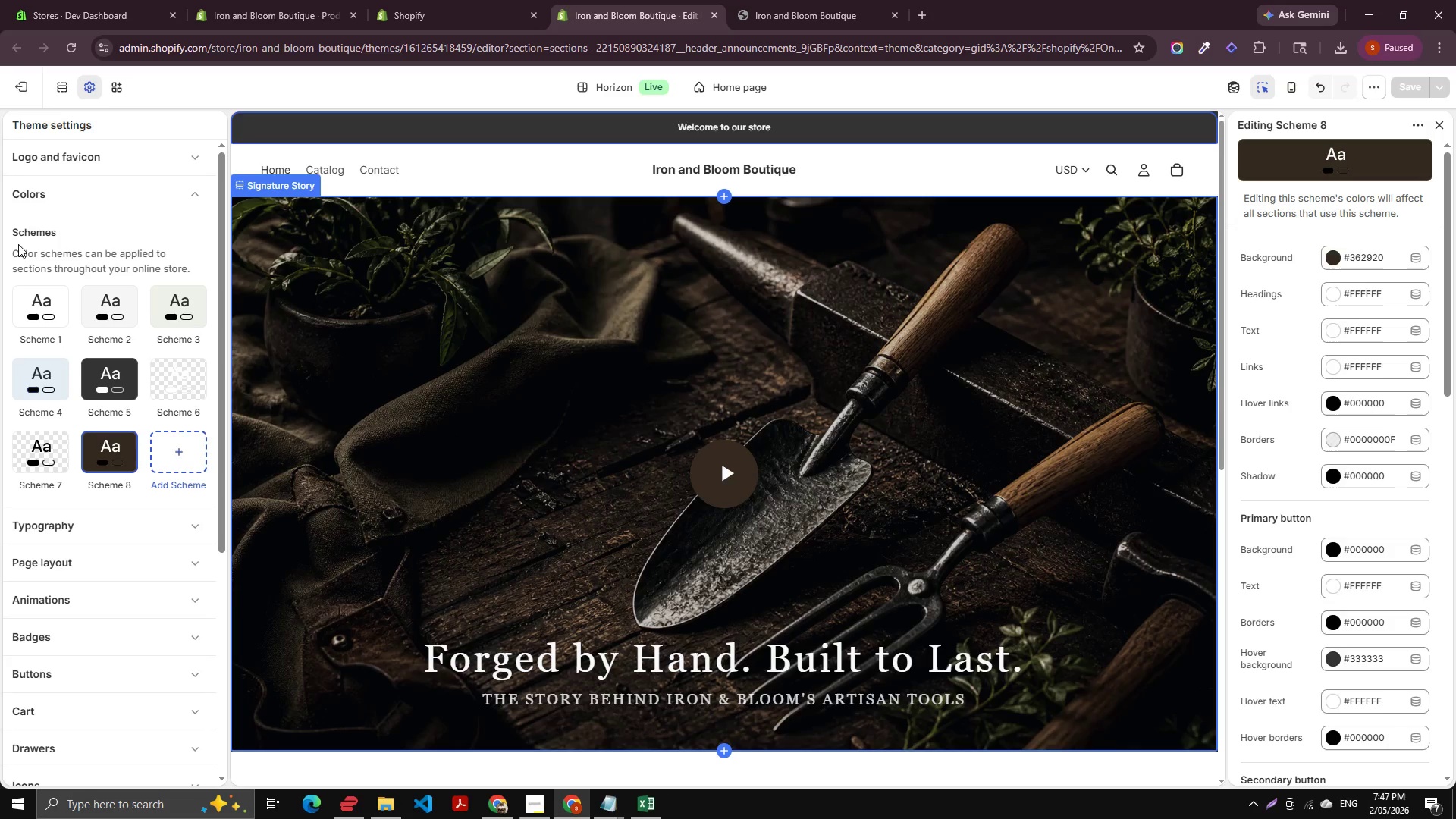 
left_click([55, 205])
 